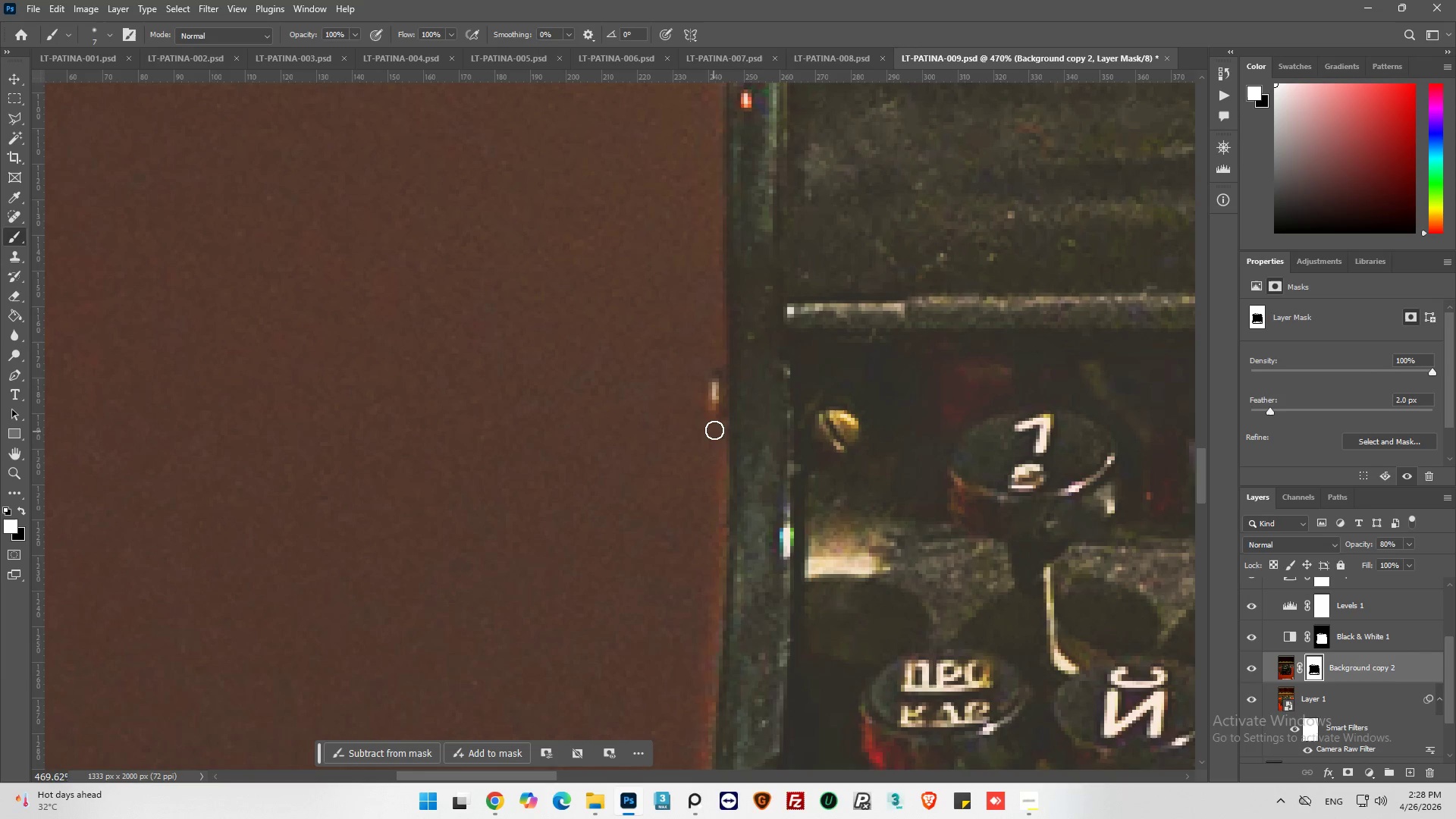 
left_click_drag(start_coordinate=[717, 428], to_coordinate=[712, 570])
 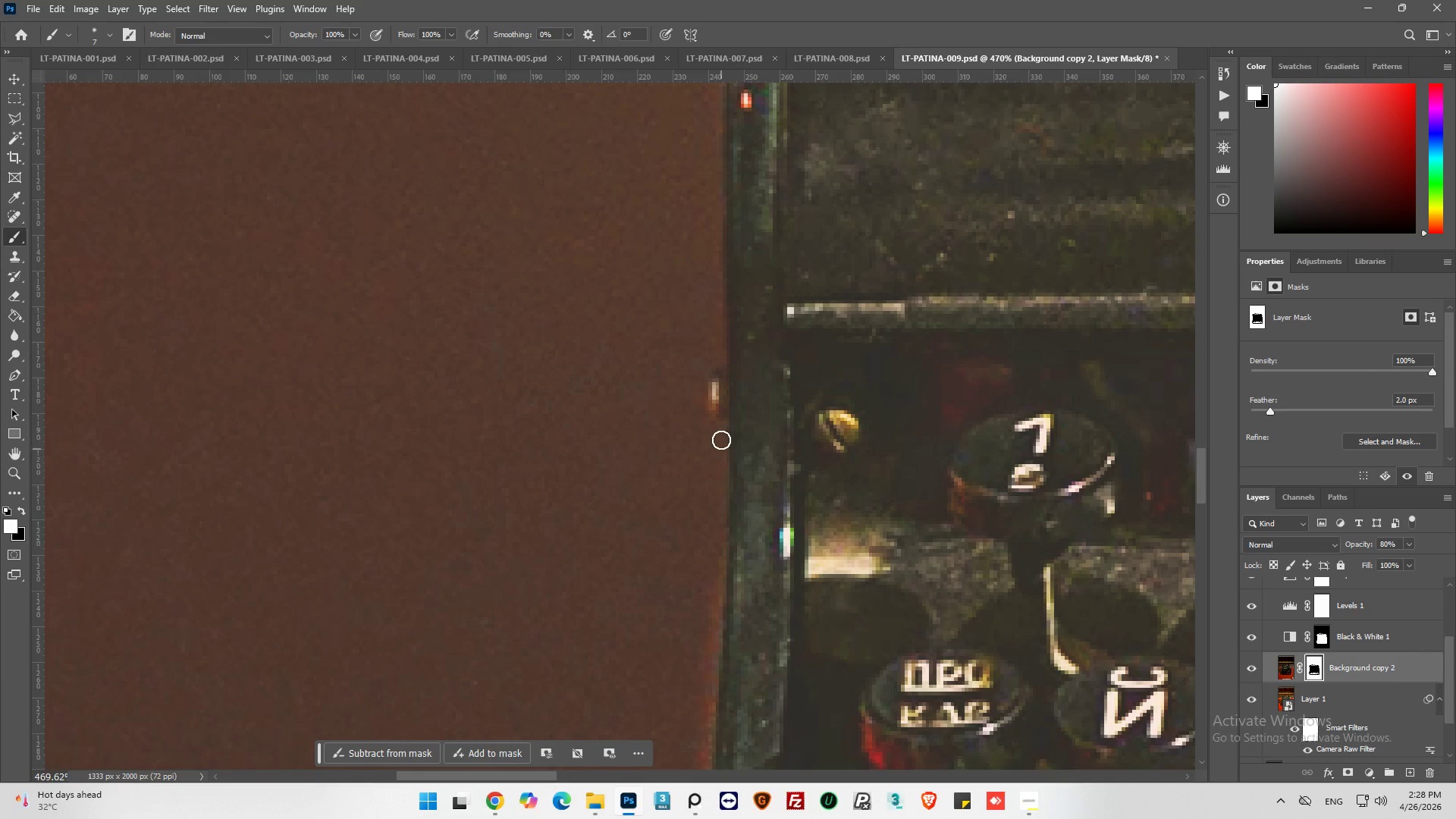 
left_click_drag(start_coordinate=[724, 431], to_coordinate=[715, 599])
 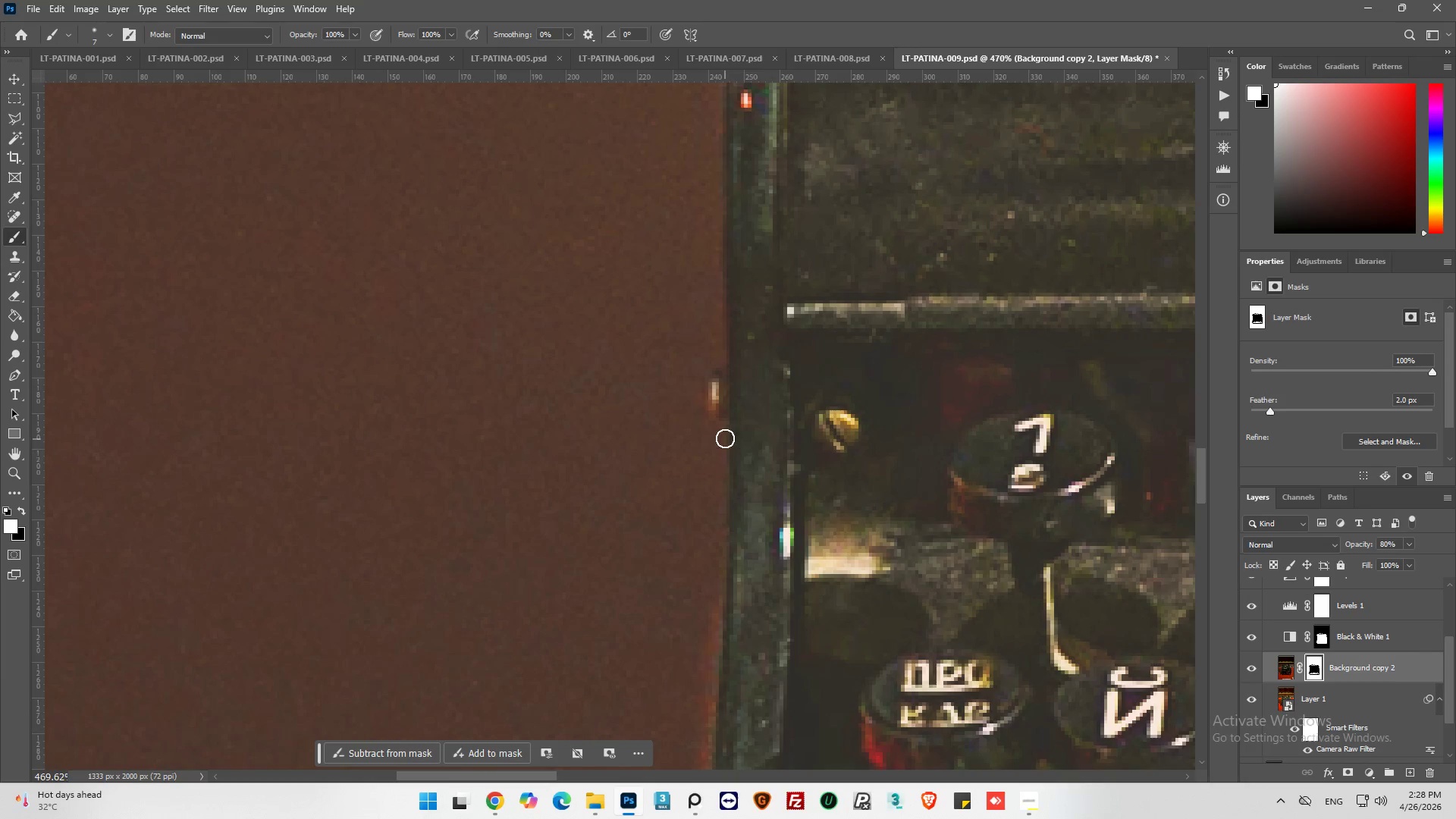 
left_click_drag(start_coordinate=[723, 428], to_coordinate=[719, 632])
 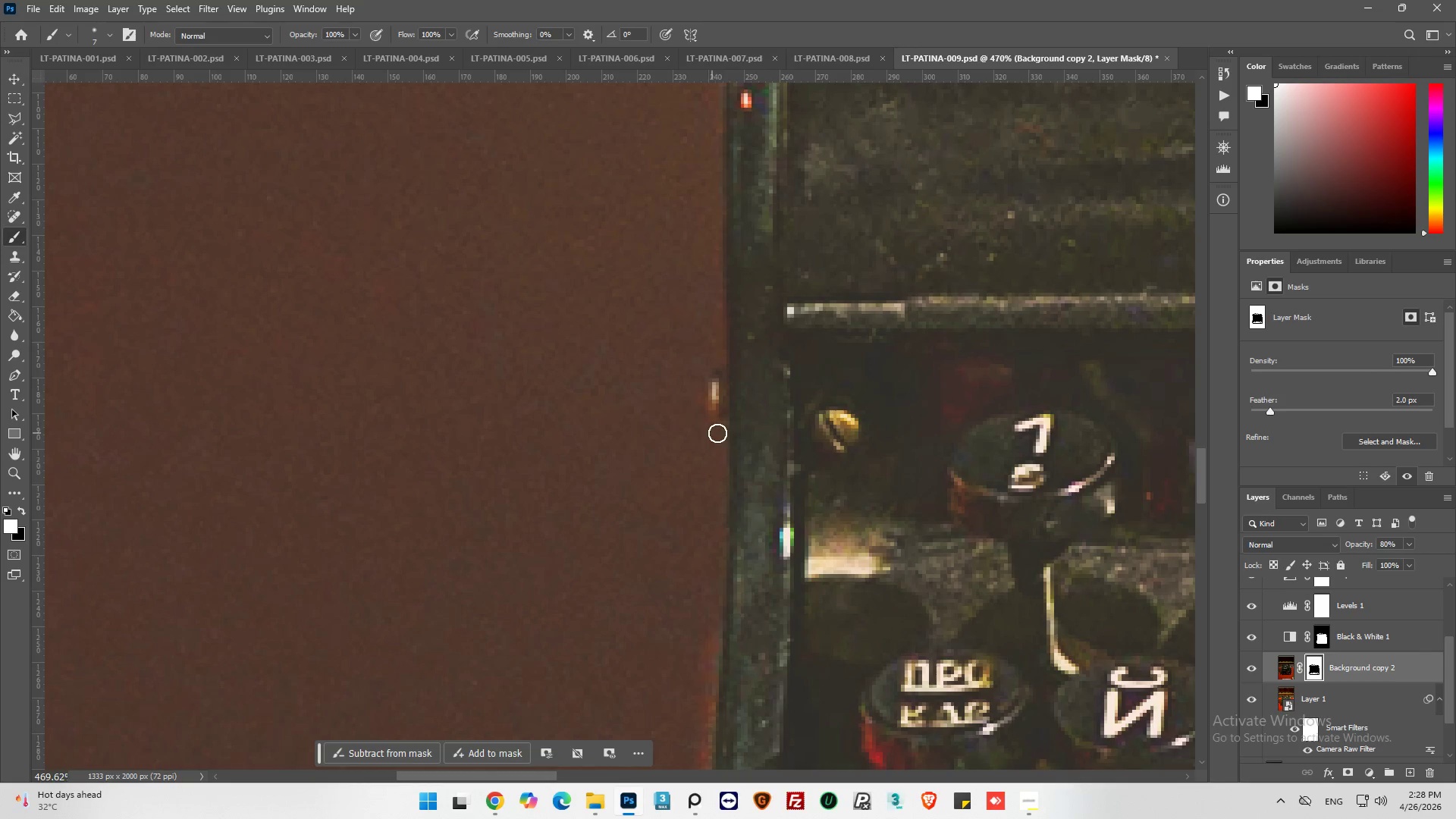 
left_click_drag(start_coordinate=[721, 432], to_coordinate=[723, 646])
 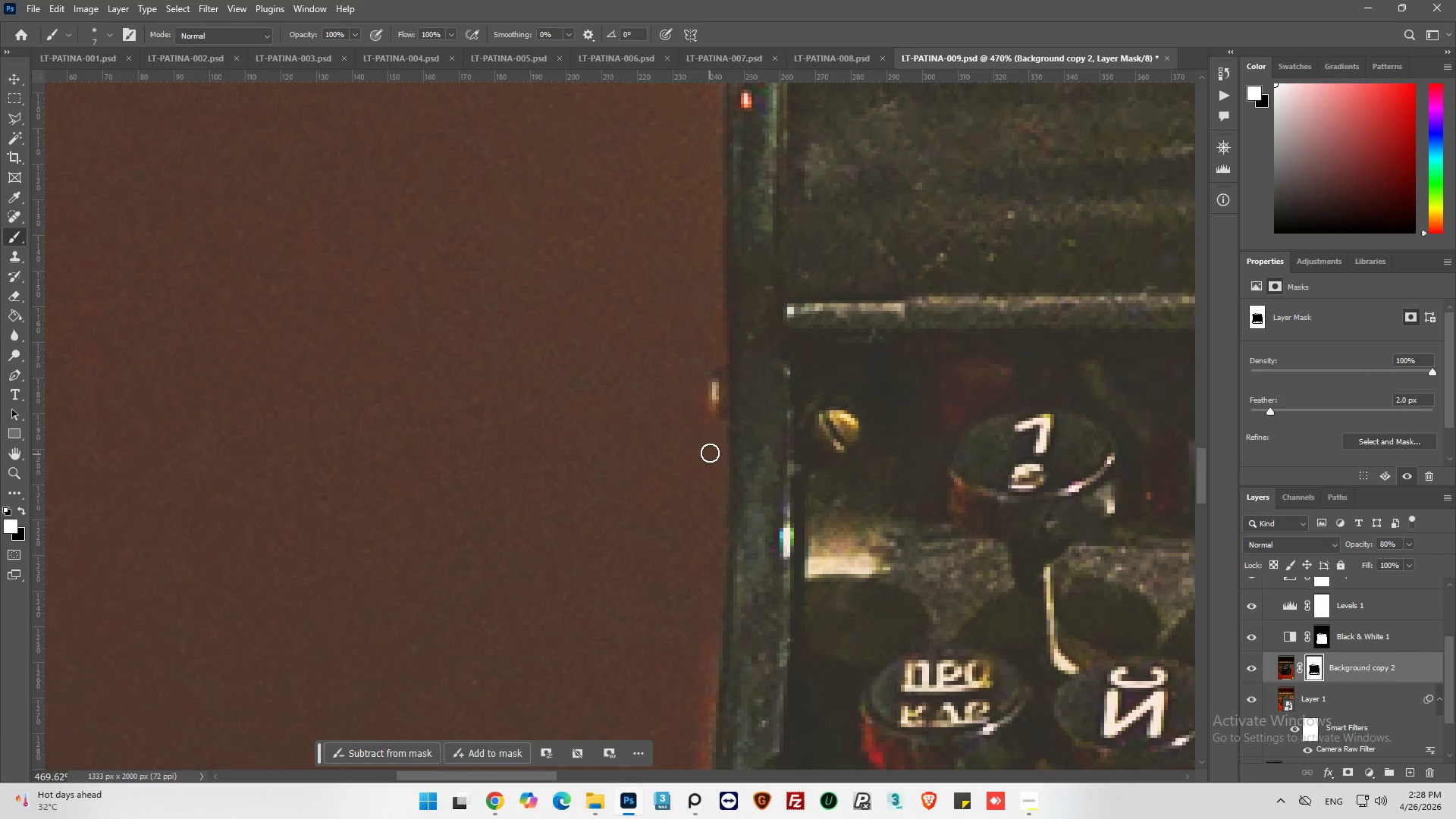 
left_click_drag(start_coordinate=[720, 442], to_coordinate=[714, 717])
 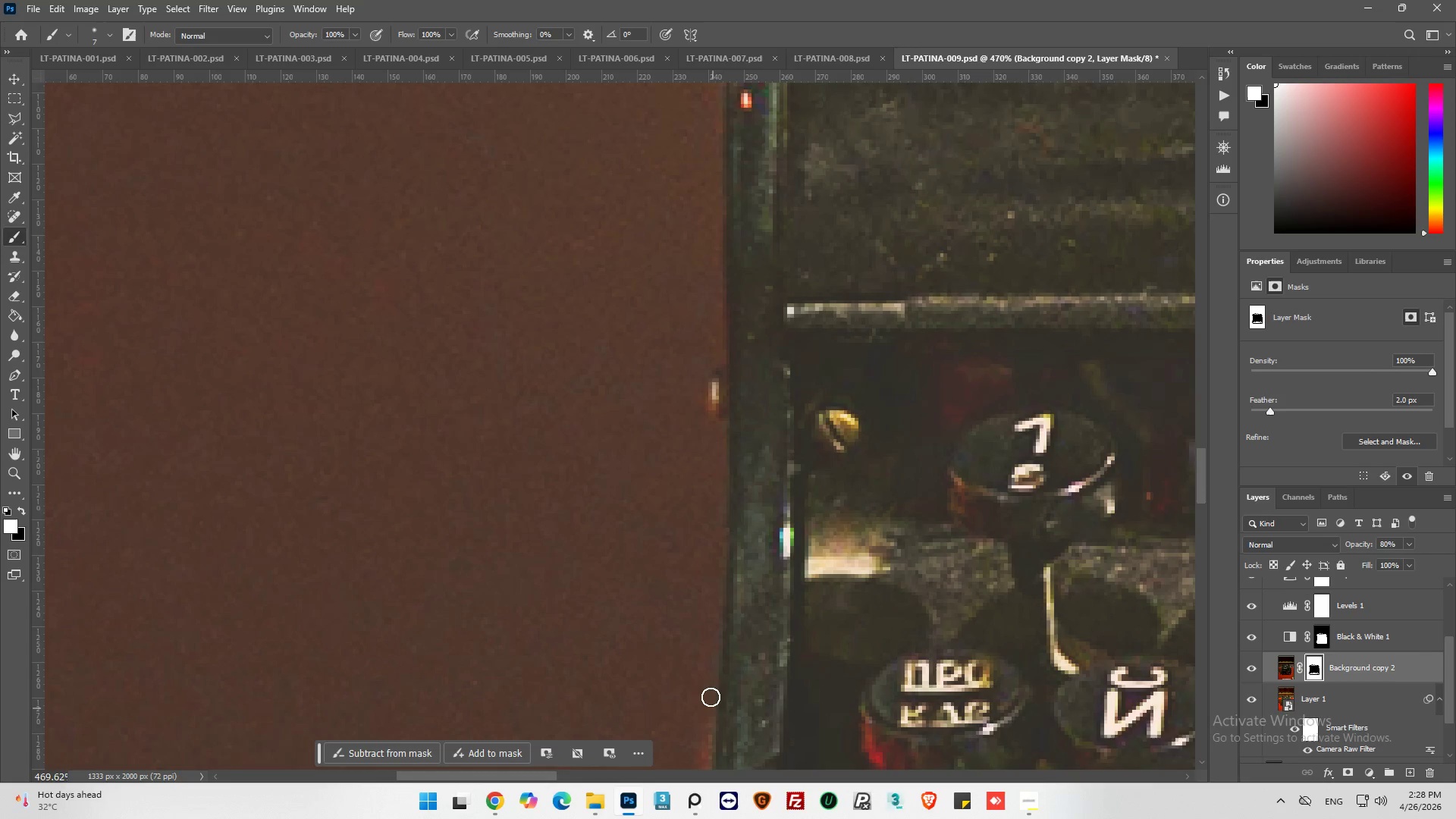 
scroll: coordinate [714, 670], scroll_direction: down, amount: 16.0
 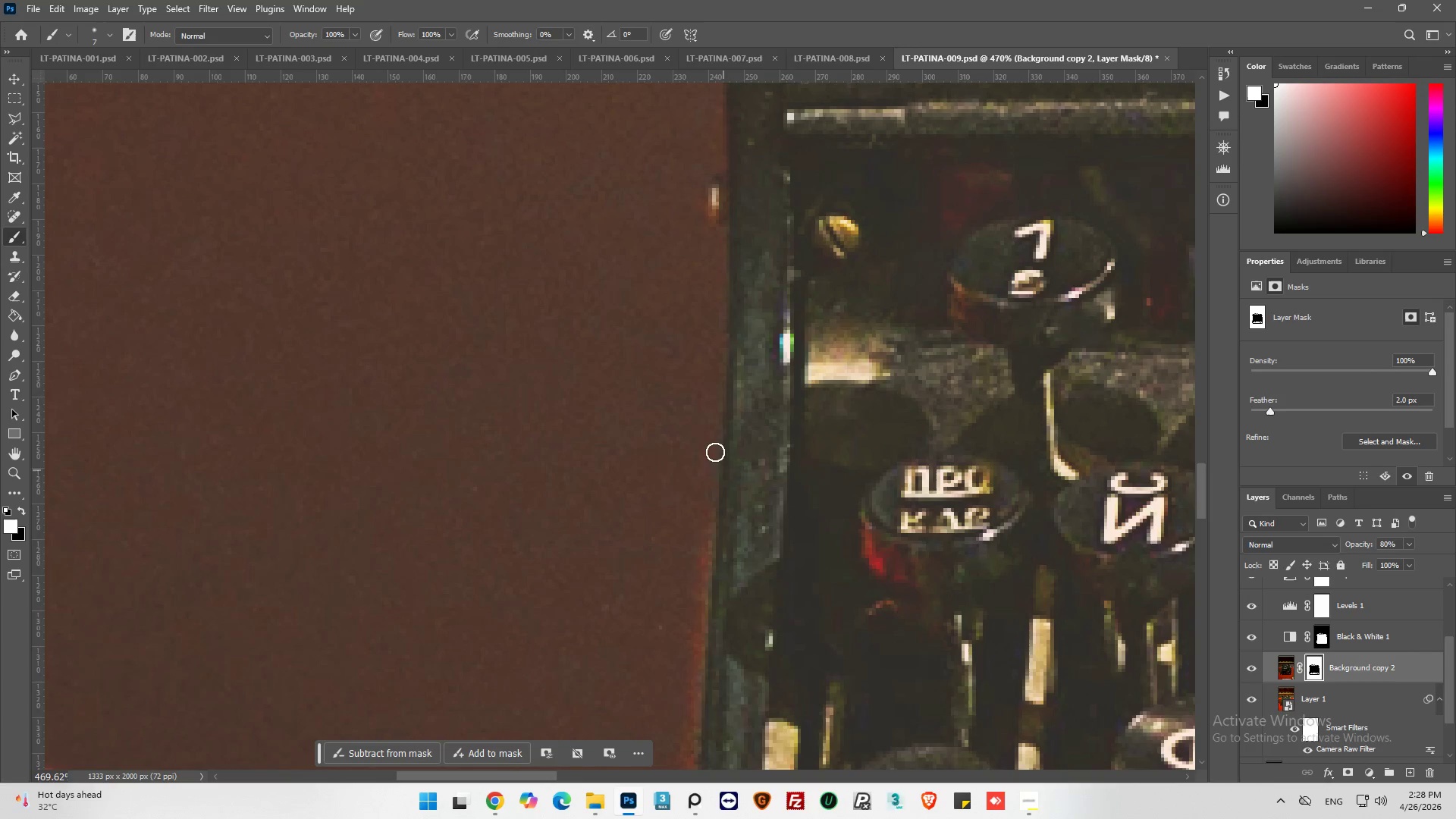 
left_click_drag(start_coordinate=[706, 438], to_coordinate=[695, 646])
 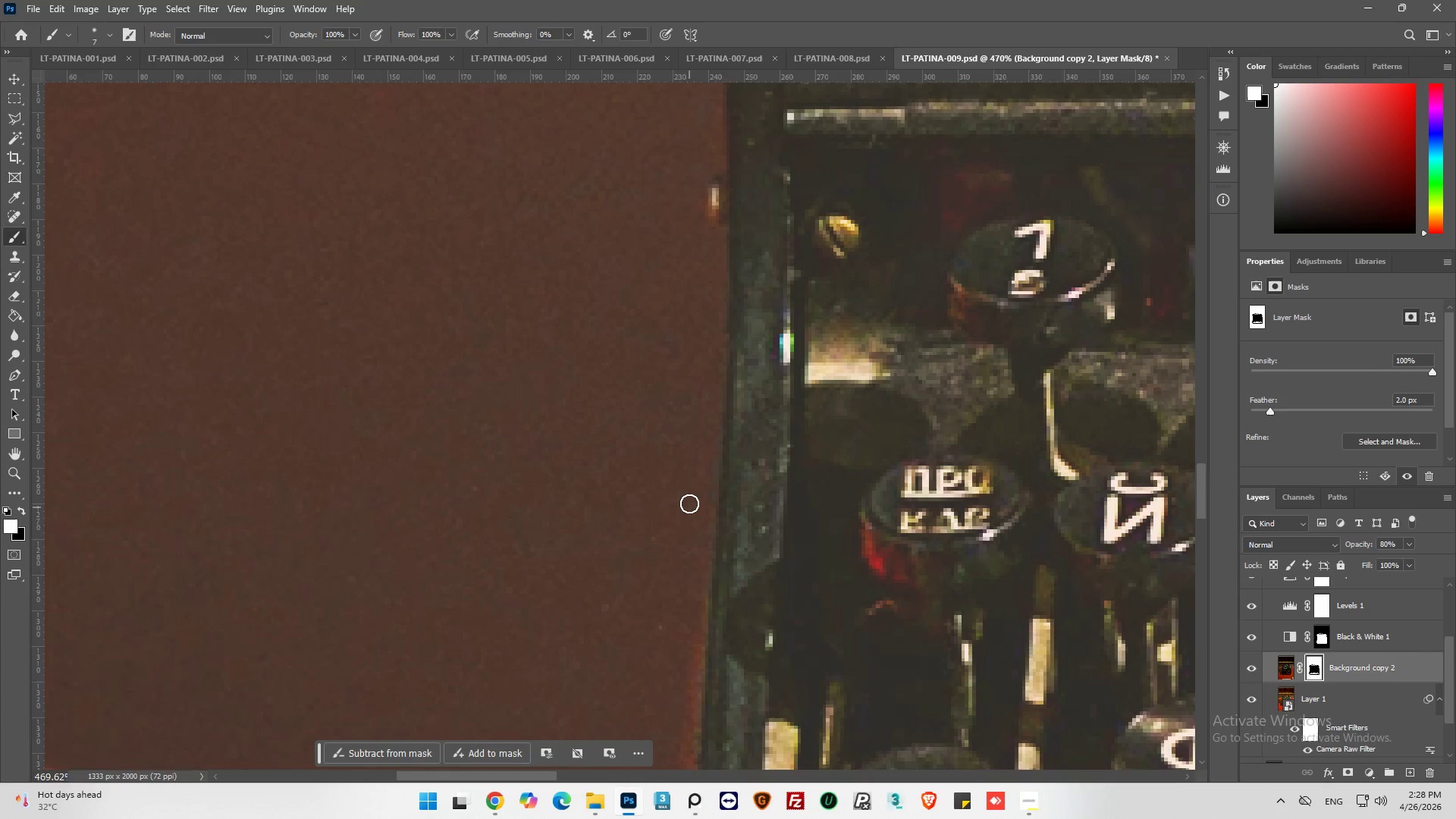 
scroll: coordinate [692, 501], scroll_direction: down, amount: 7.0
 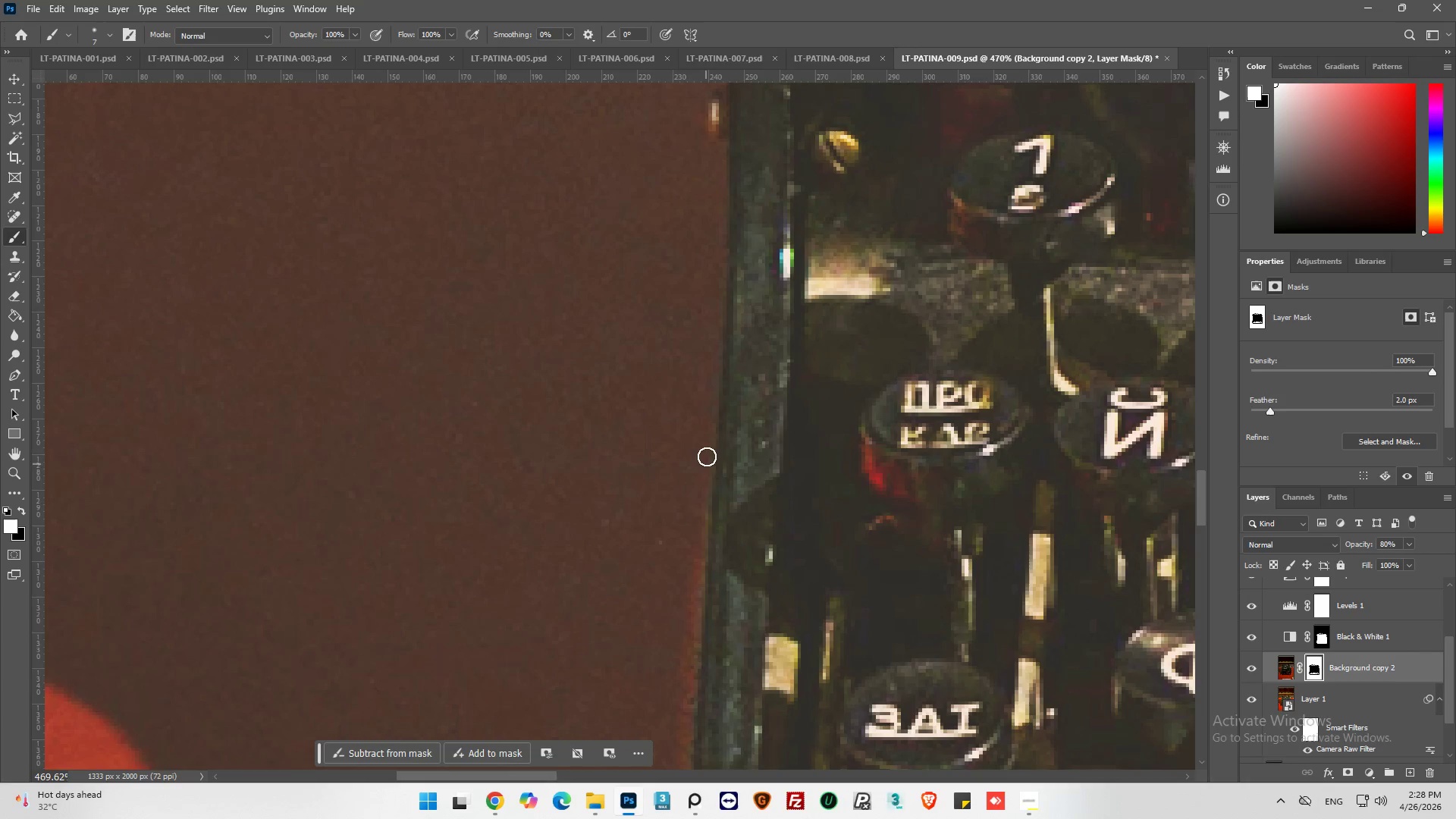 
left_click_drag(start_coordinate=[708, 447], to_coordinate=[698, 639])
 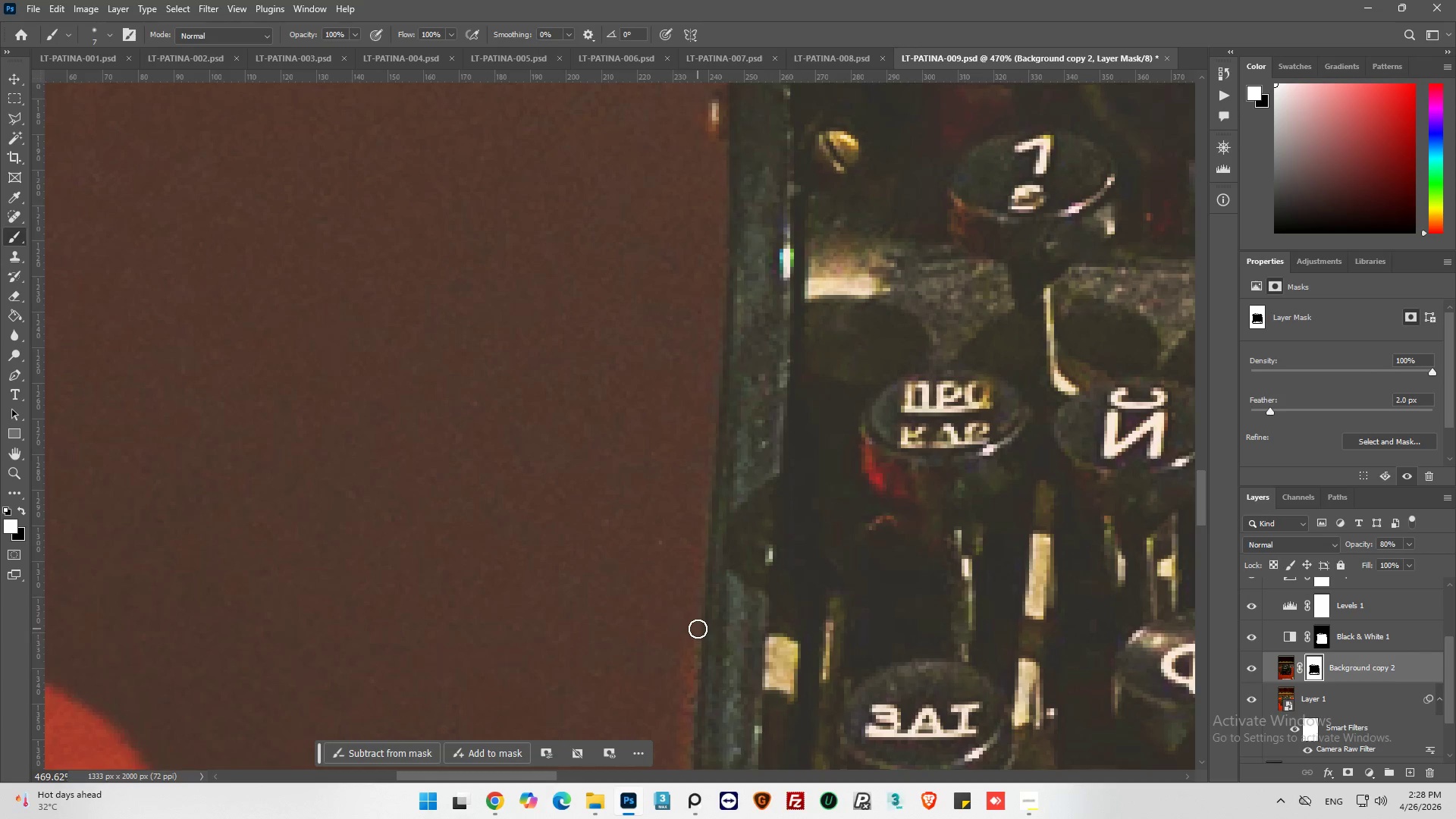 
scroll: coordinate [695, 611], scroll_direction: down, amount: 12.0
 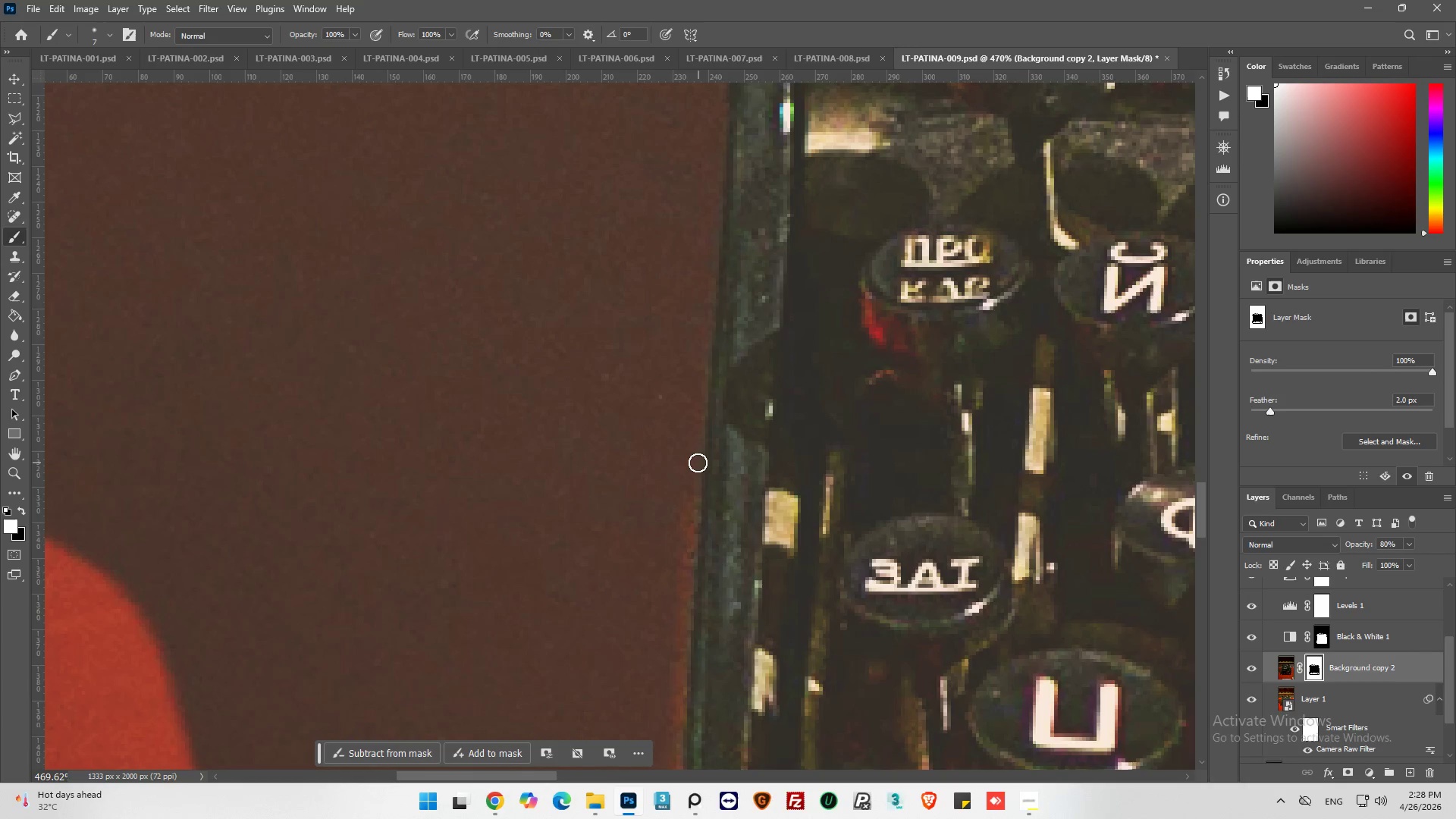 
left_click_drag(start_coordinate=[697, 461], to_coordinate=[680, 635])
 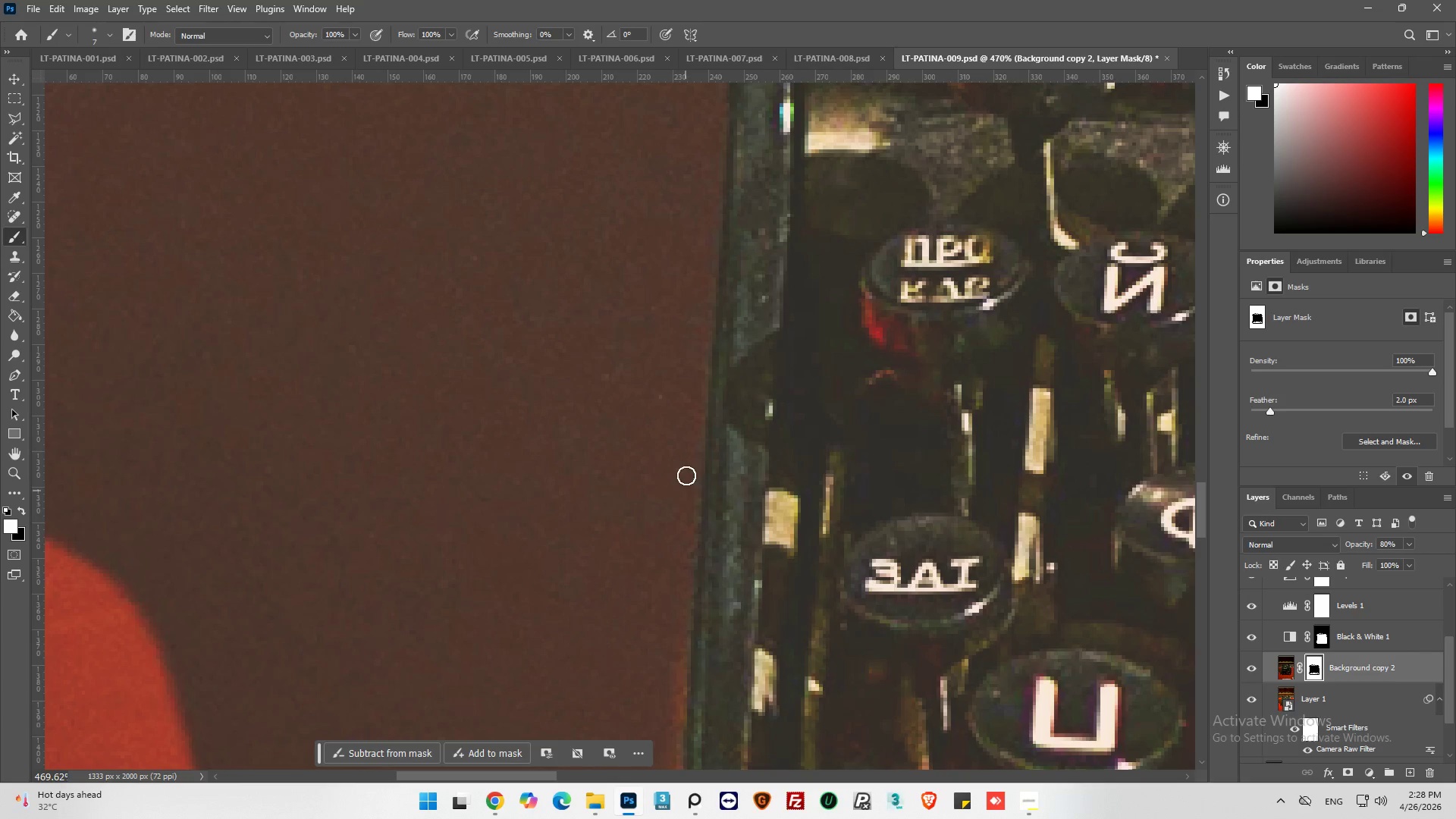 
left_click_drag(start_coordinate=[686, 470], to_coordinate=[668, 652])
 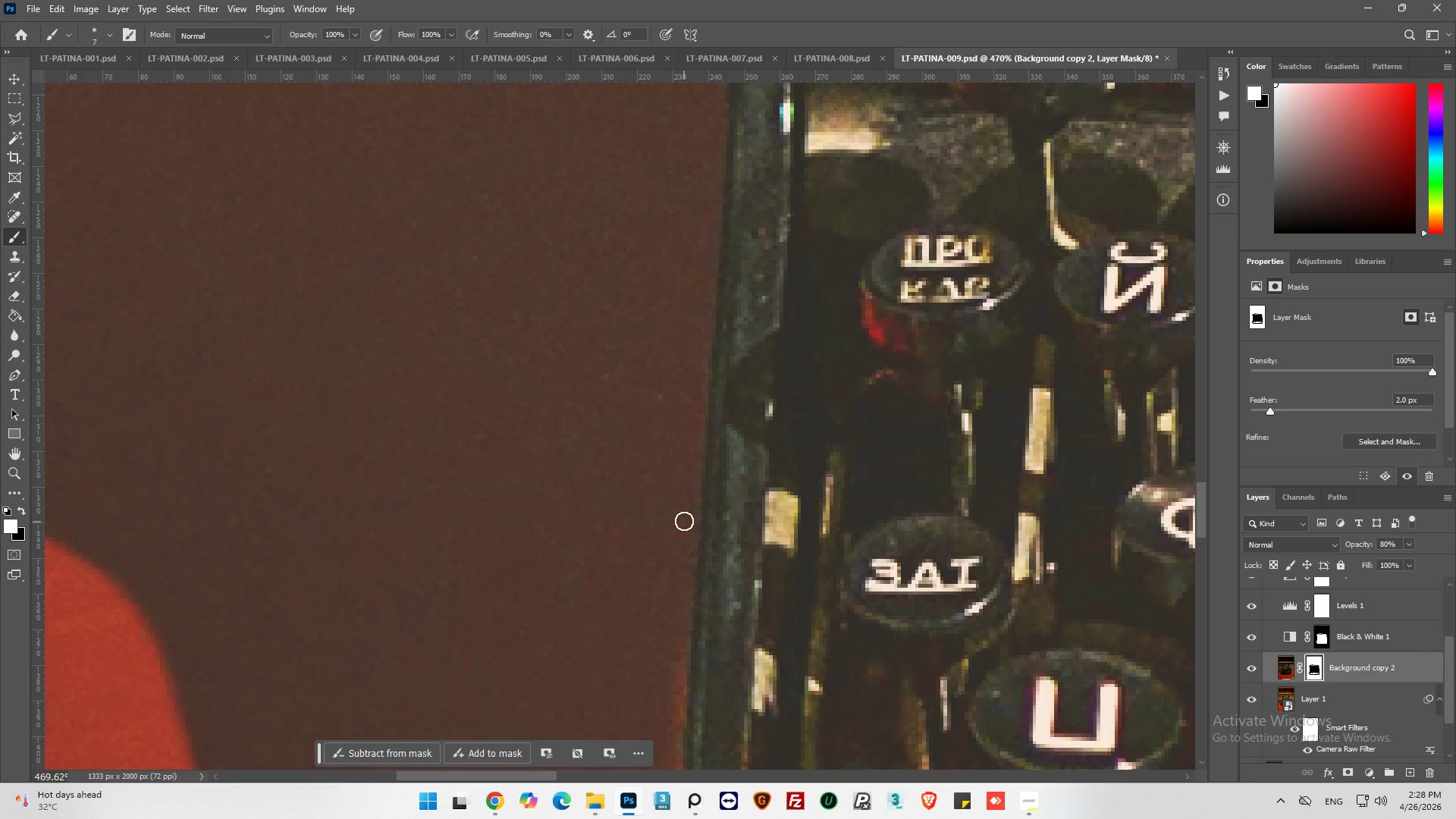 
left_click_drag(start_coordinate=[684, 521], to_coordinate=[672, 682])
 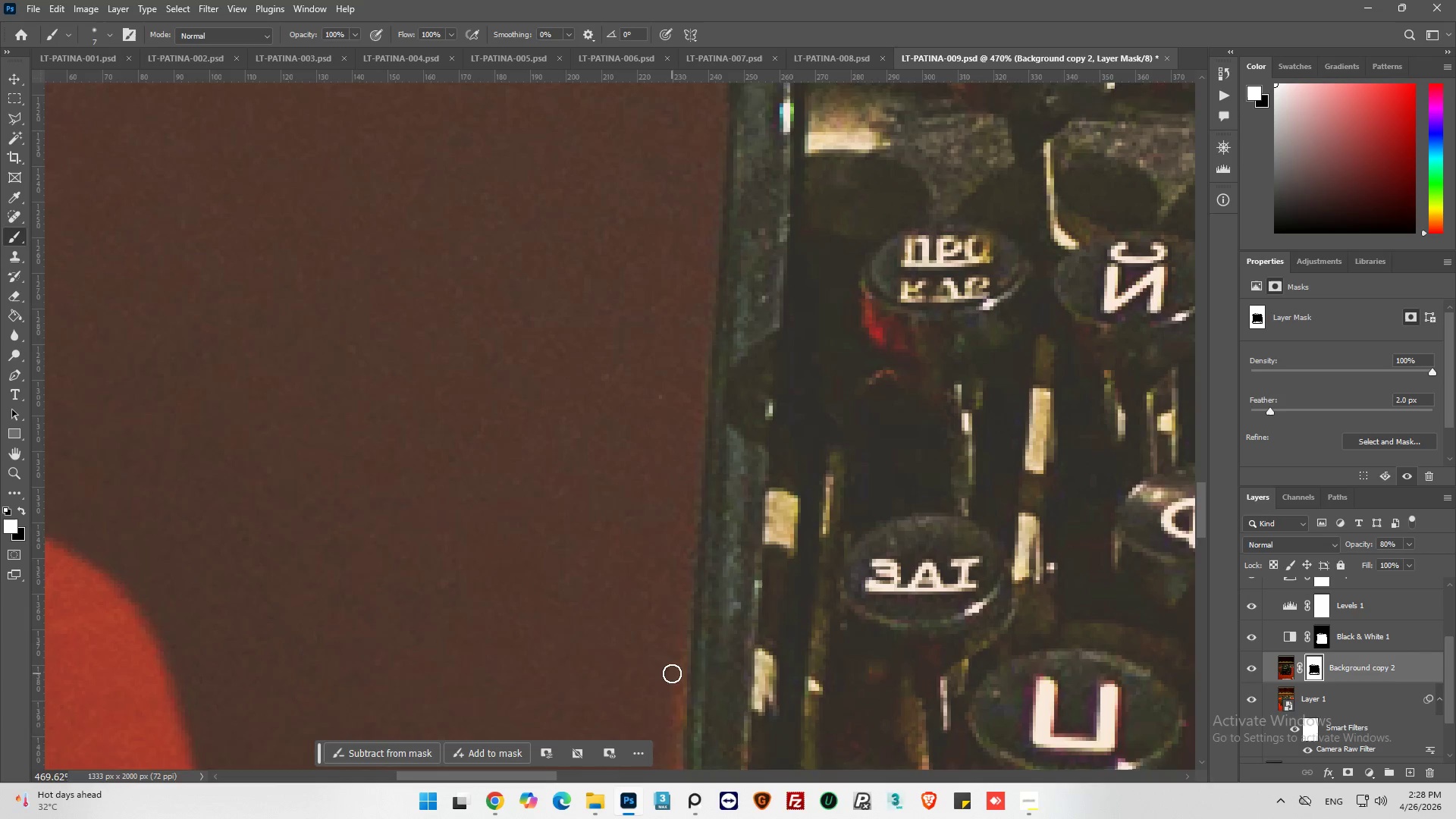 
scroll: coordinate [661, 648], scroll_direction: down, amount: 13.0
 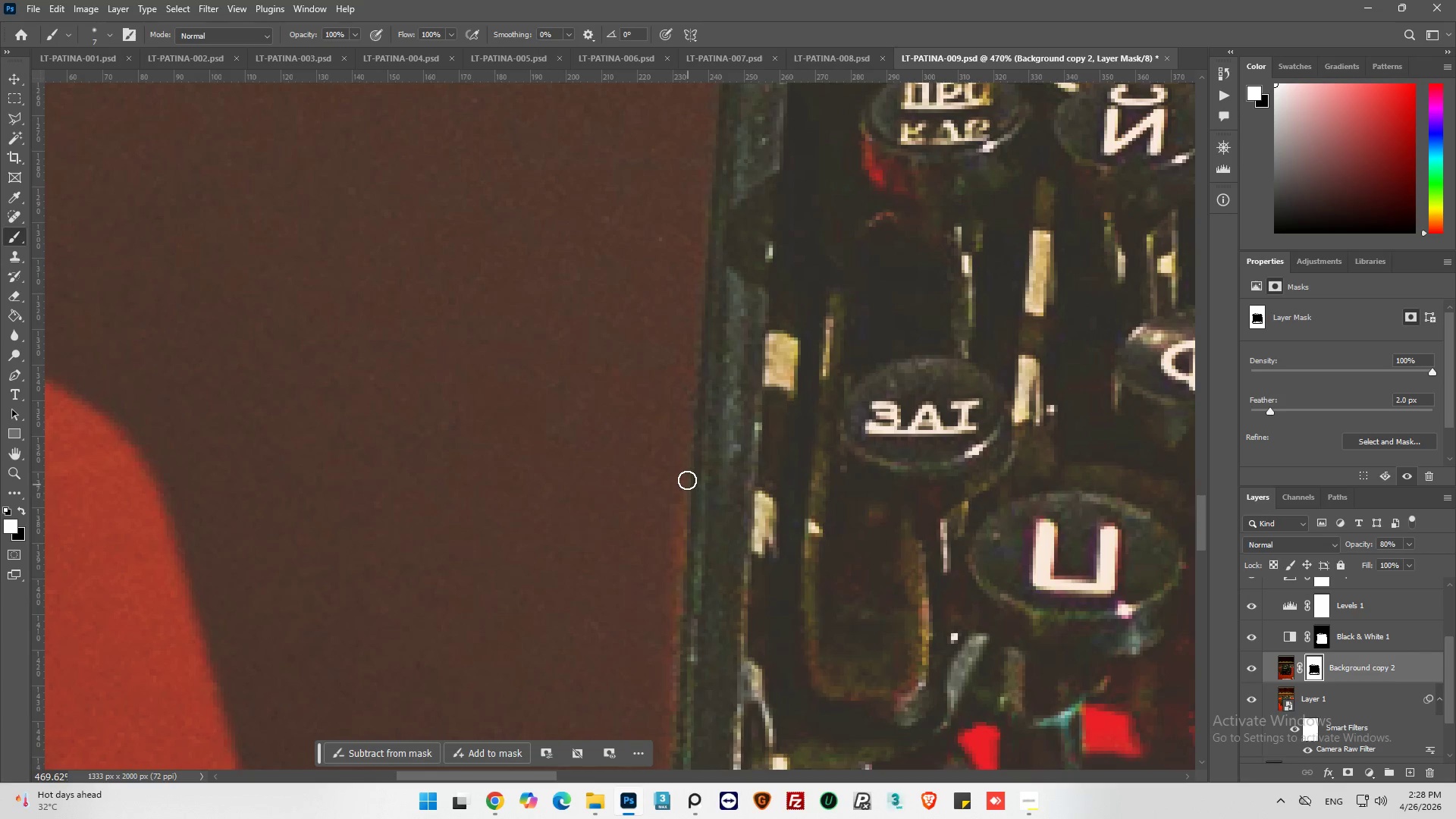 
left_click_drag(start_coordinate=[687, 479], to_coordinate=[670, 608])
 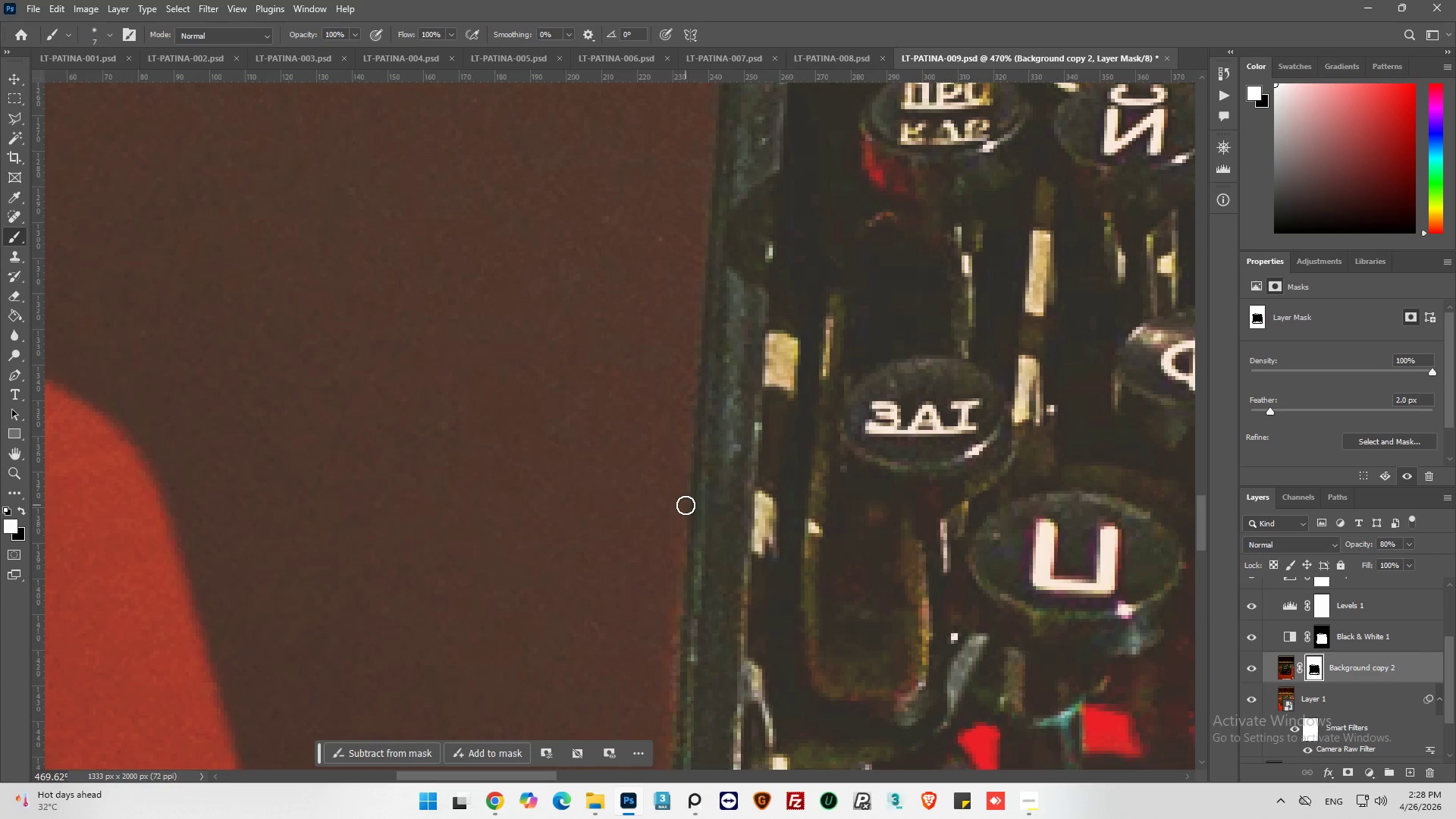 
left_click_drag(start_coordinate=[686, 505], to_coordinate=[677, 666])
 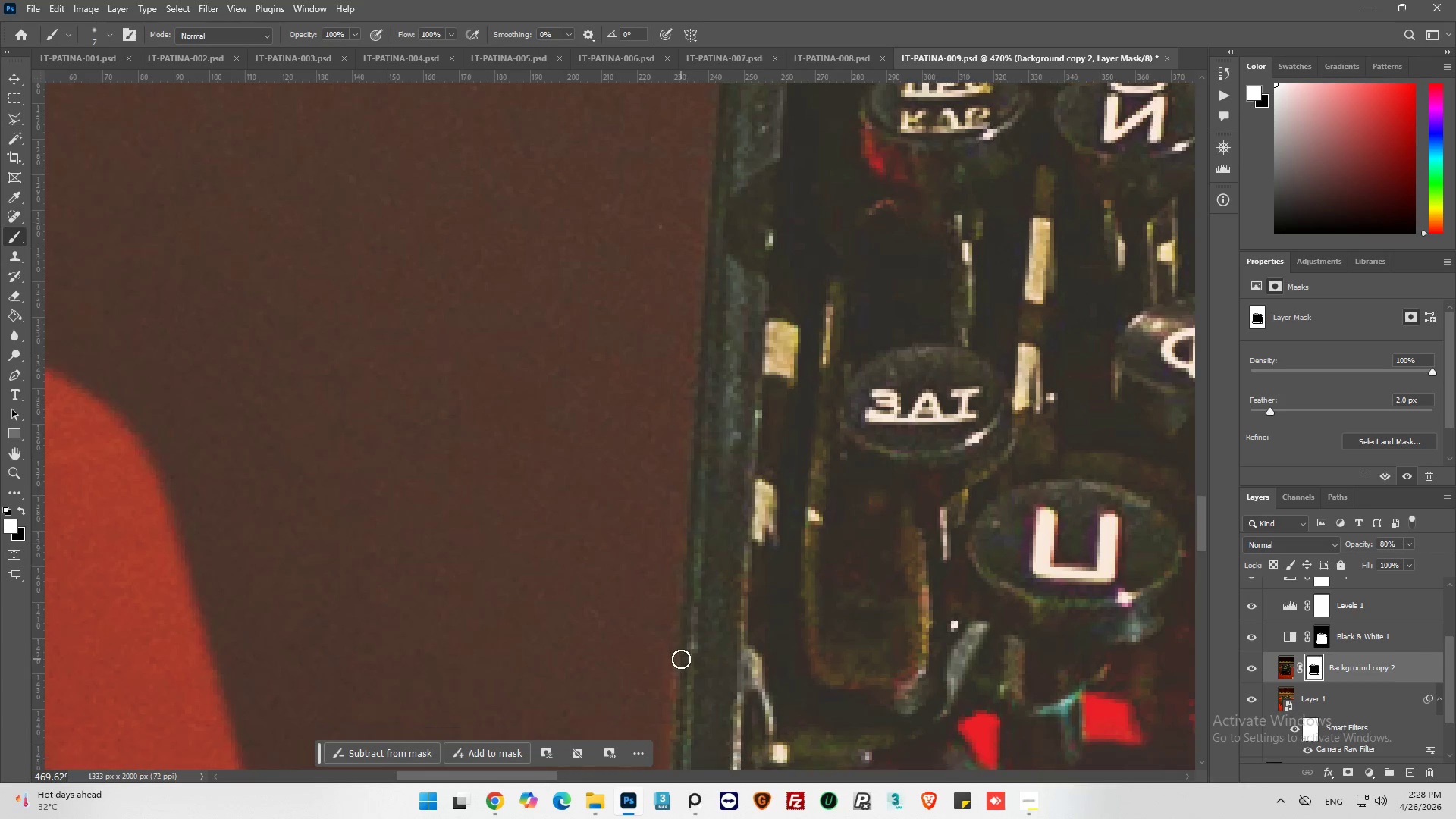 
scroll: coordinate [679, 649], scroll_direction: down, amount: 9.0
 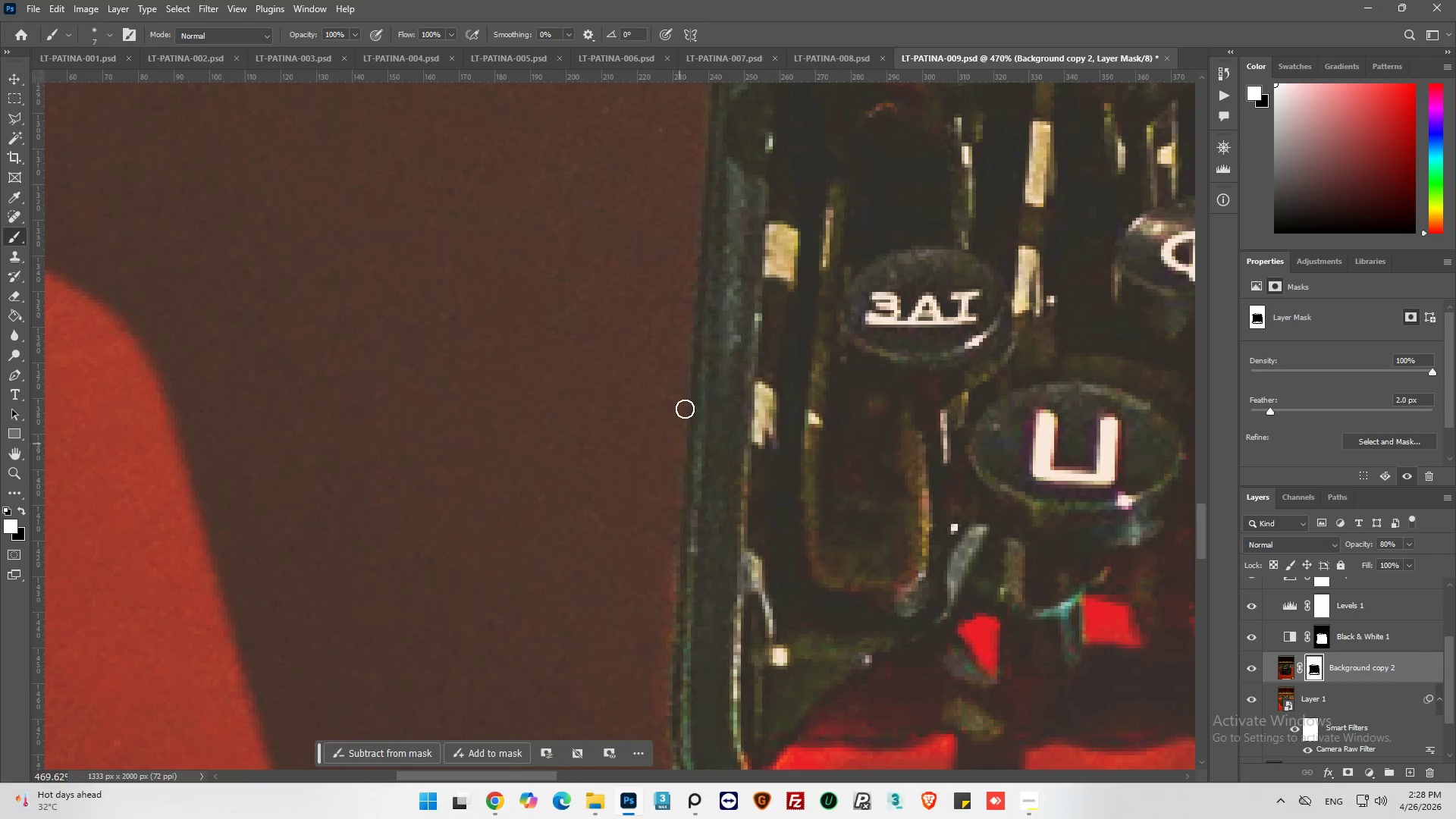 
left_click_drag(start_coordinate=[686, 404], to_coordinate=[658, 620])
 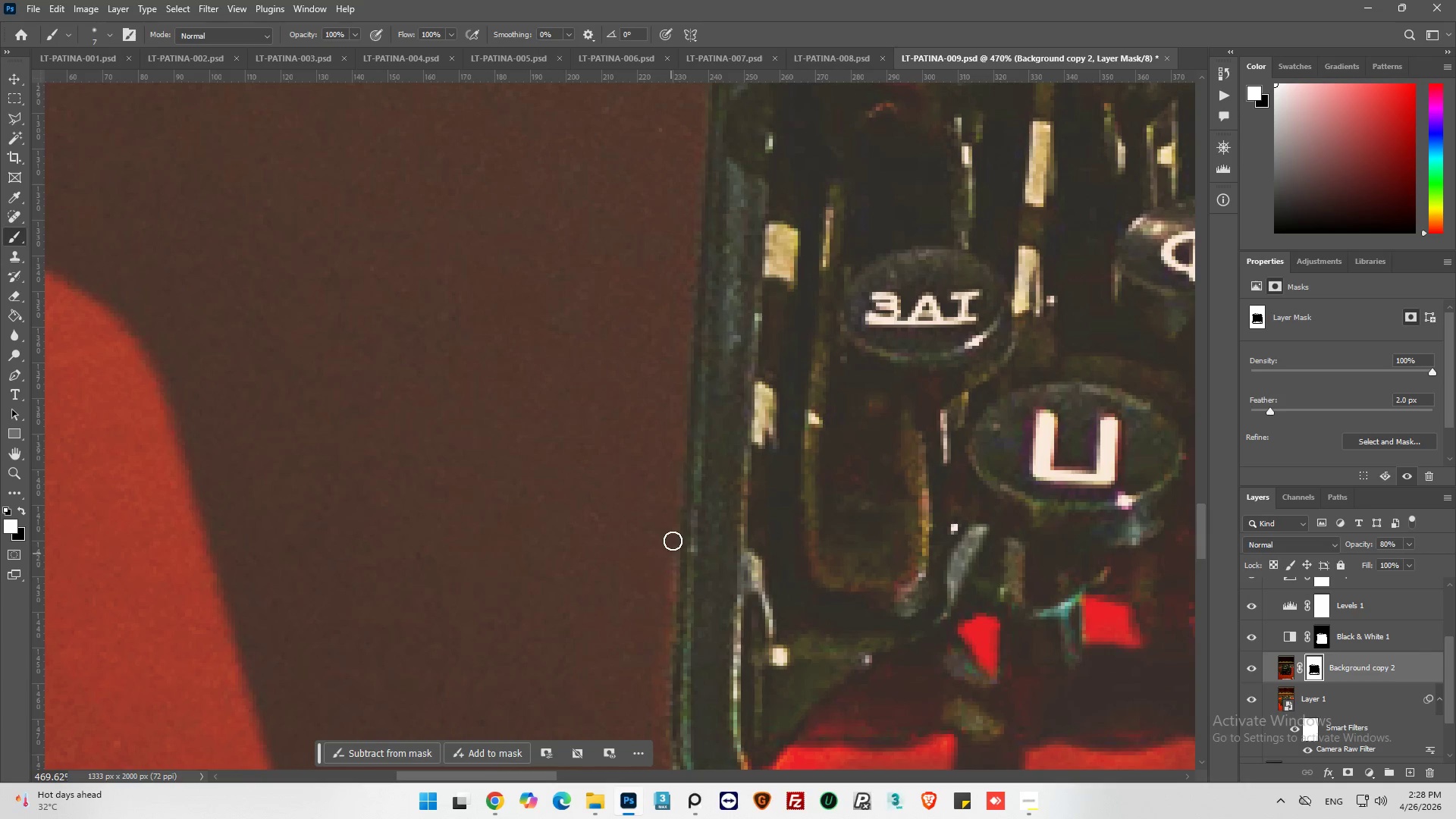 
left_click_drag(start_coordinate=[674, 534], to_coordinate=[665, 641])
 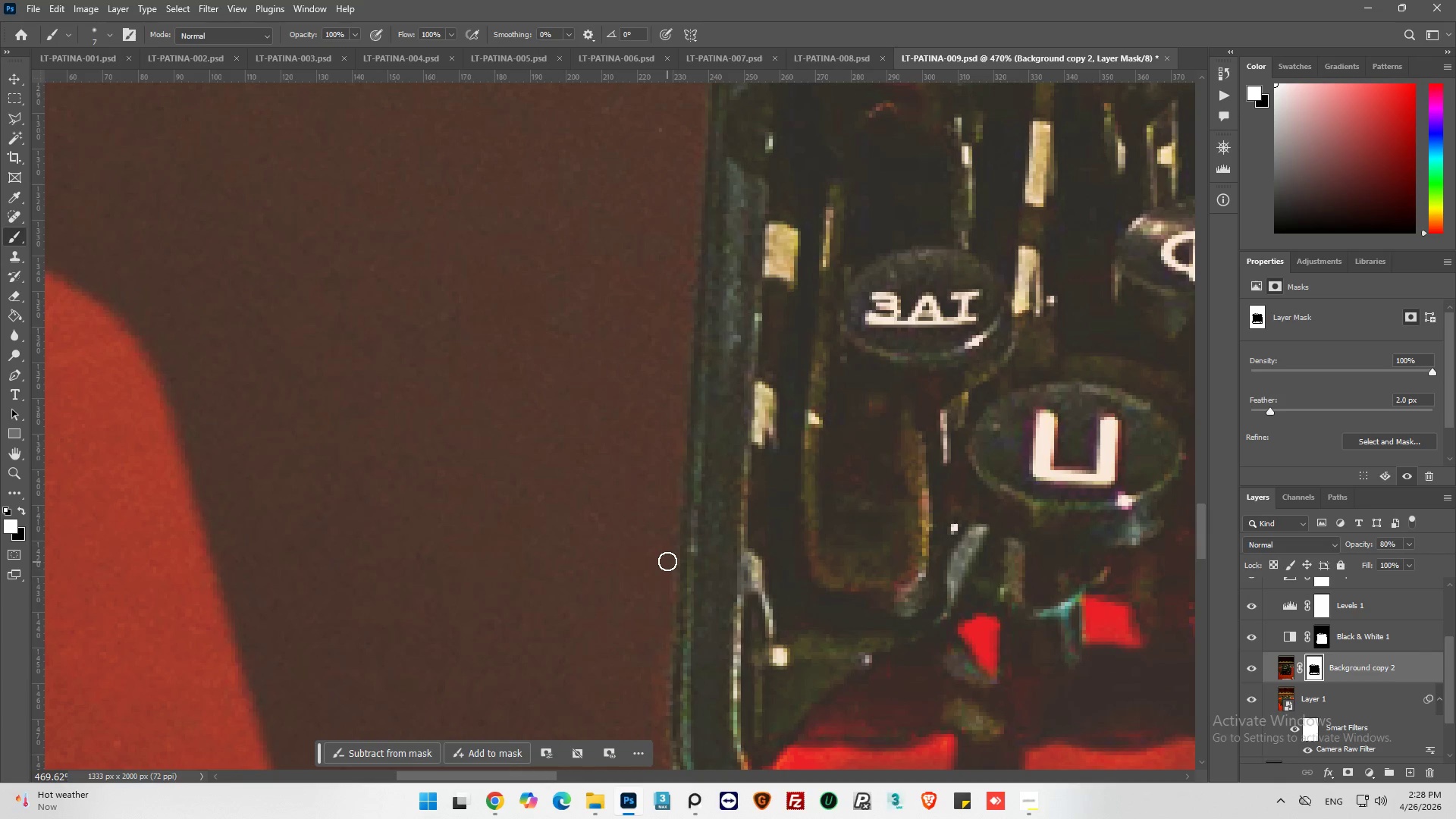 
left_click_drag(start_coordinate=[667, 561], to_coordinate=[668, 682])
 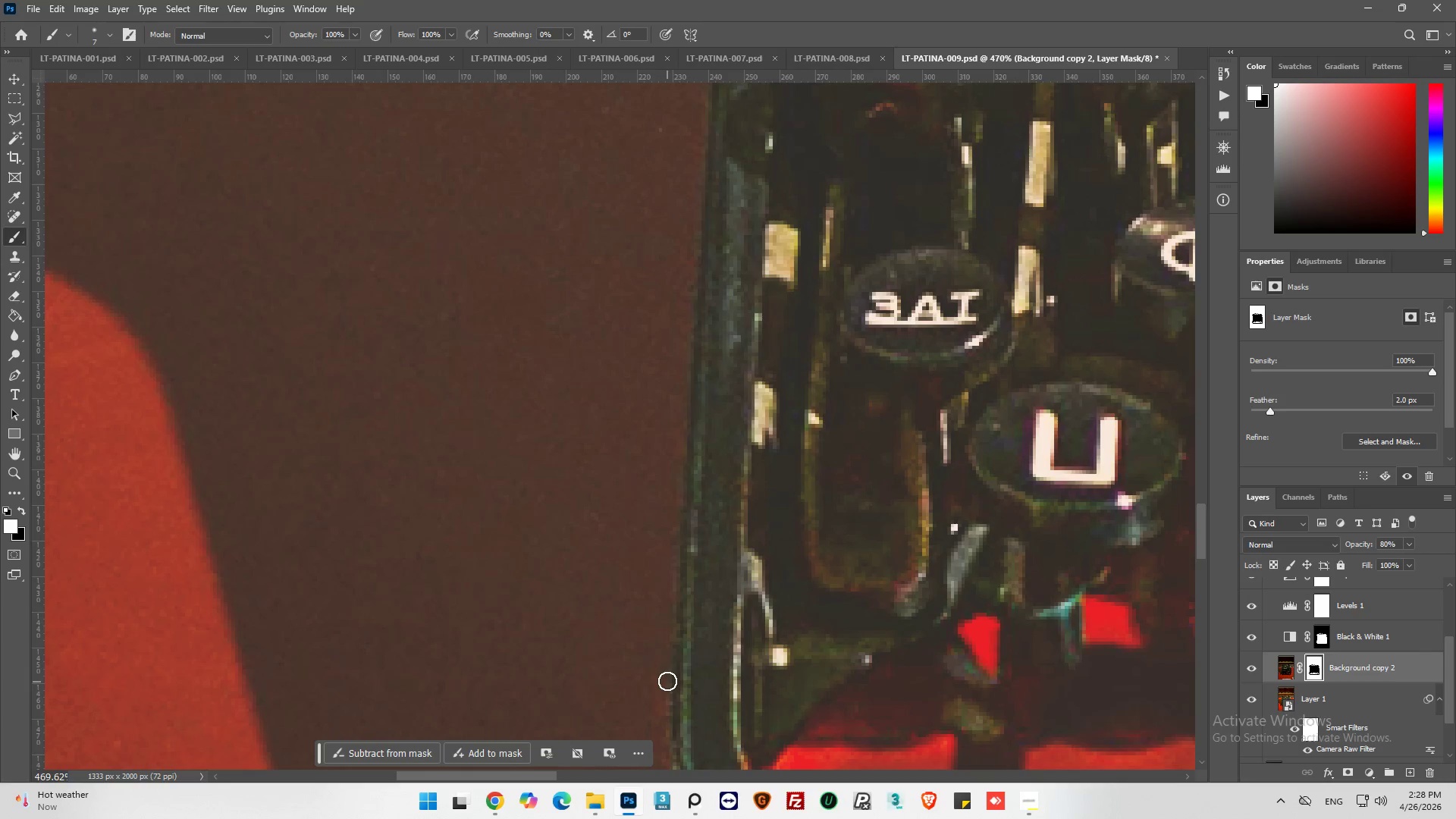 
scroll: coordinate [669, 659], scroll_direction: down, amount: 15.0
 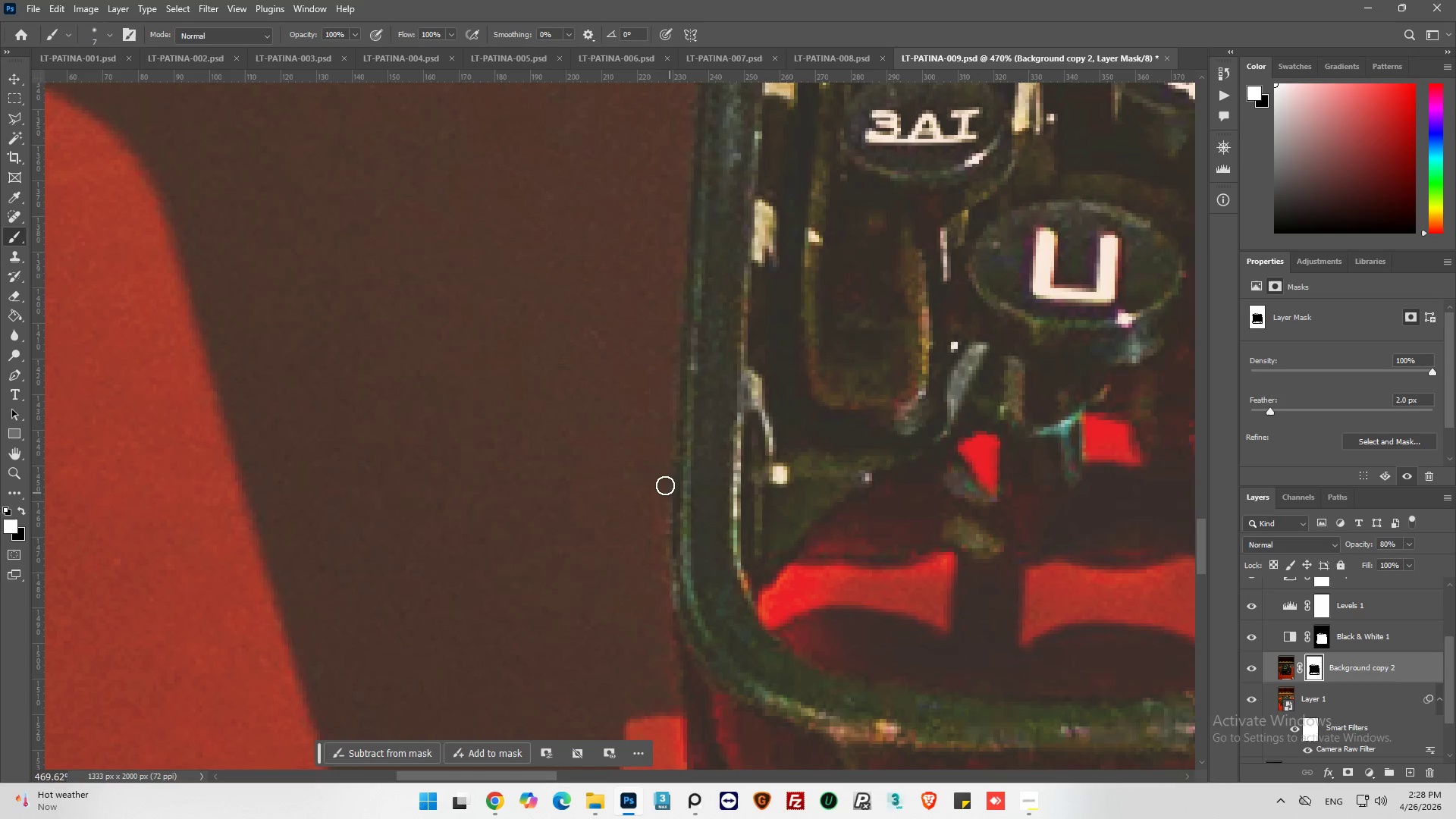 
left_click_drag(start_coordinate=[665, 485], to_coordinate=[663, 588])
 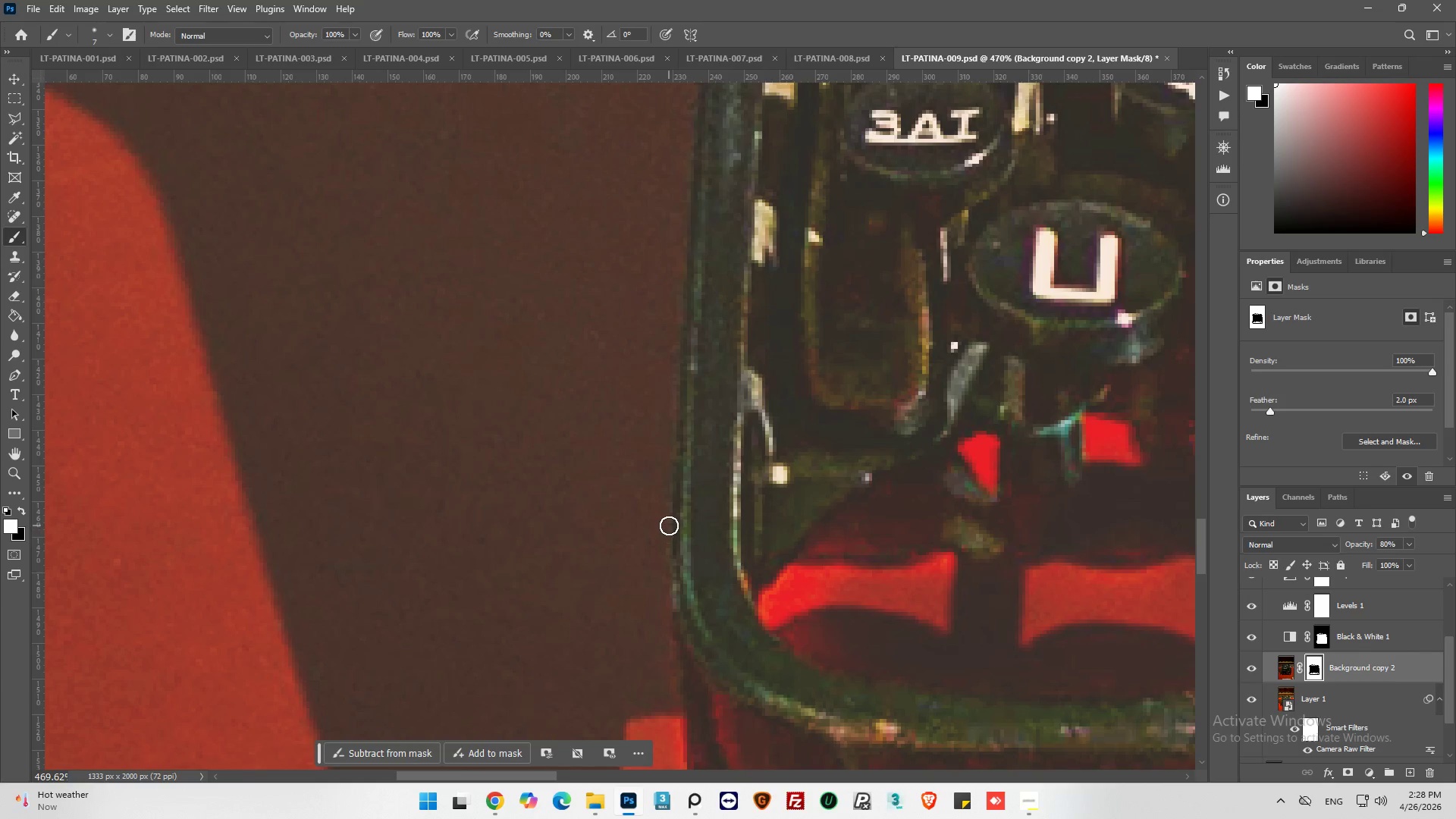 
left_click_drag(start_coordinate=[669, 526], to_coordinate=[668, 639])
 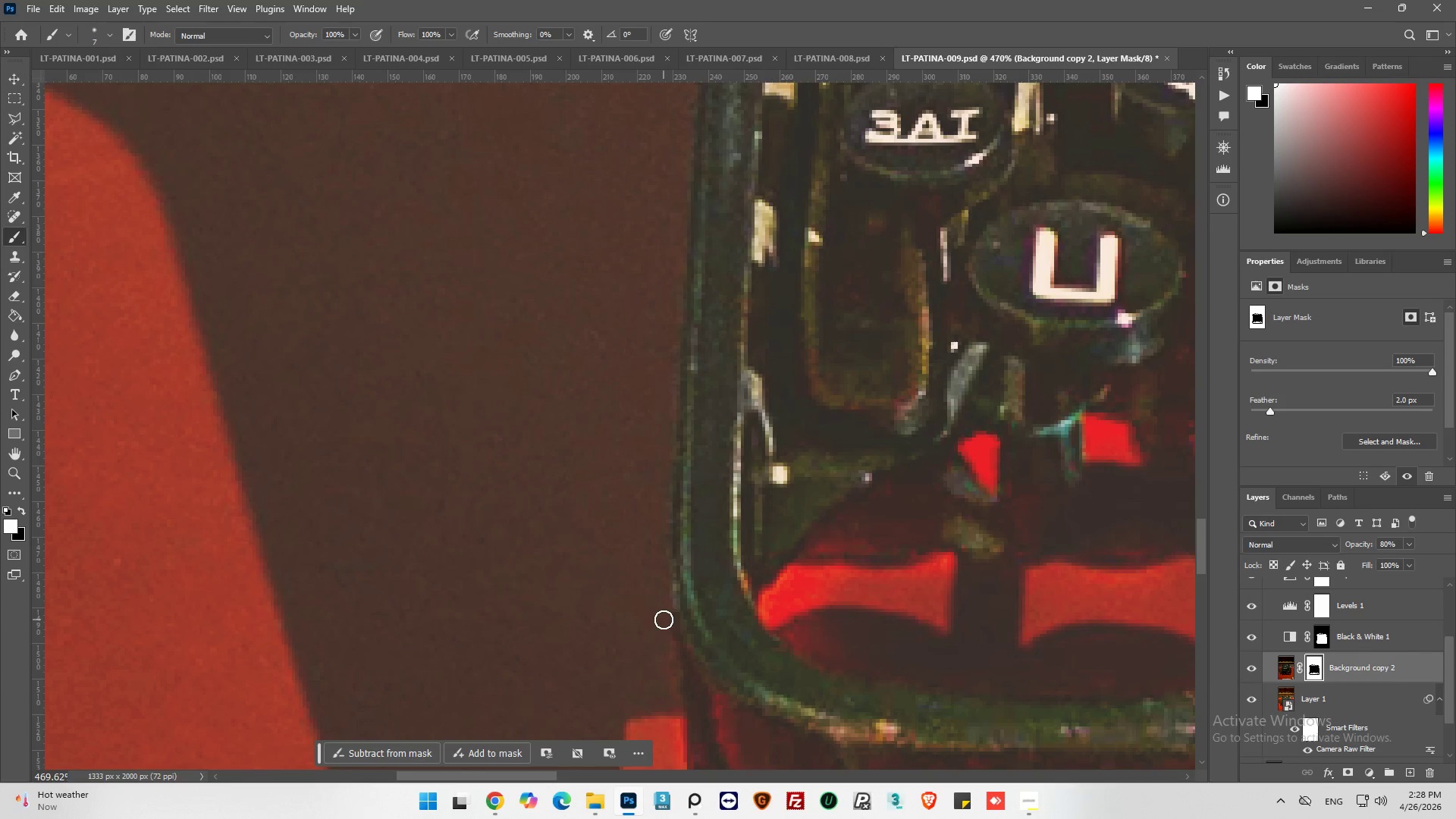 
left_click_drag(start_coordinate=[664, 617], to_coordinate=[668, 670])
 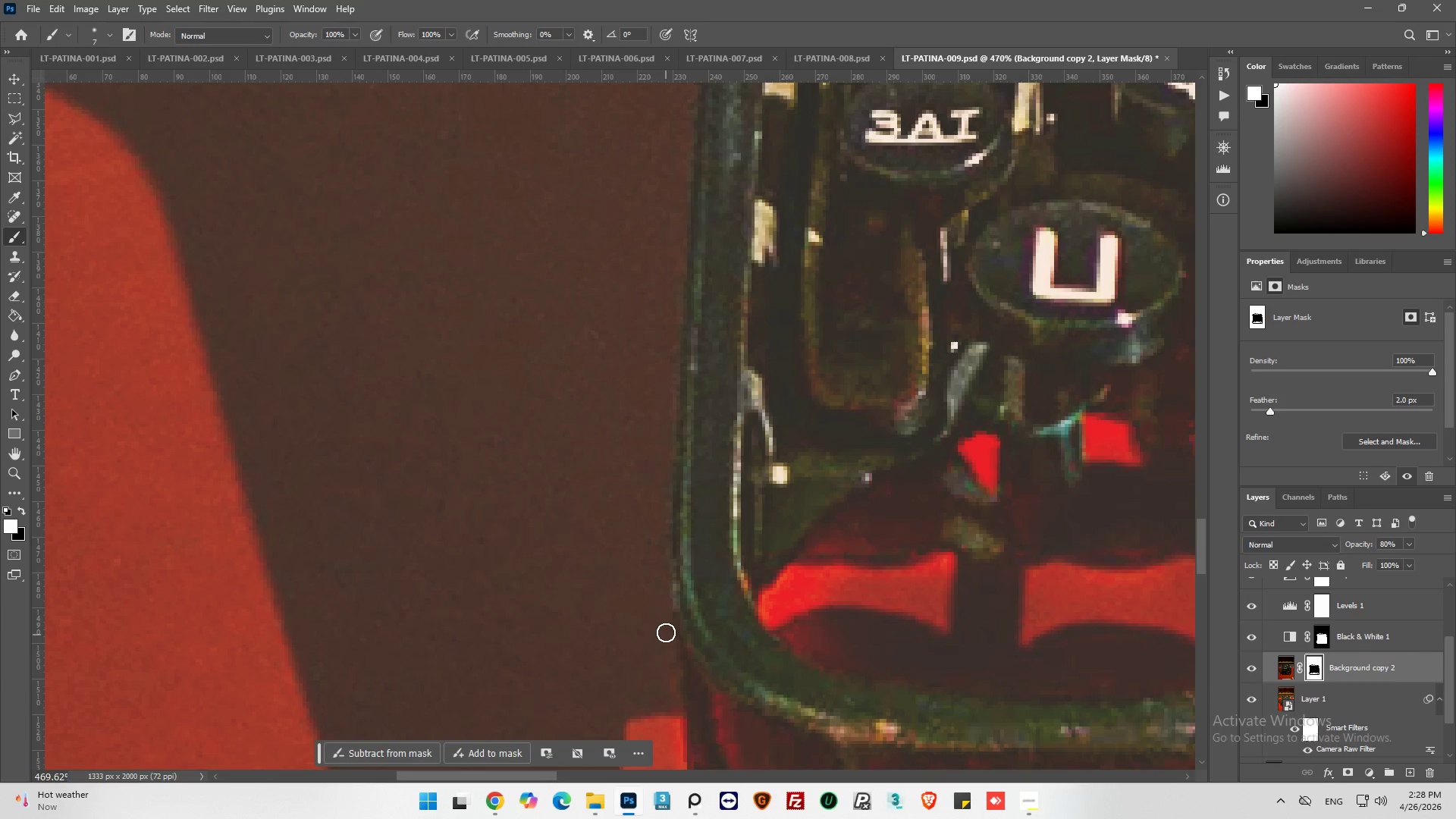 
left_click_drag(start_coordinate=[666, 632], to_coordinate=[670, 694])
 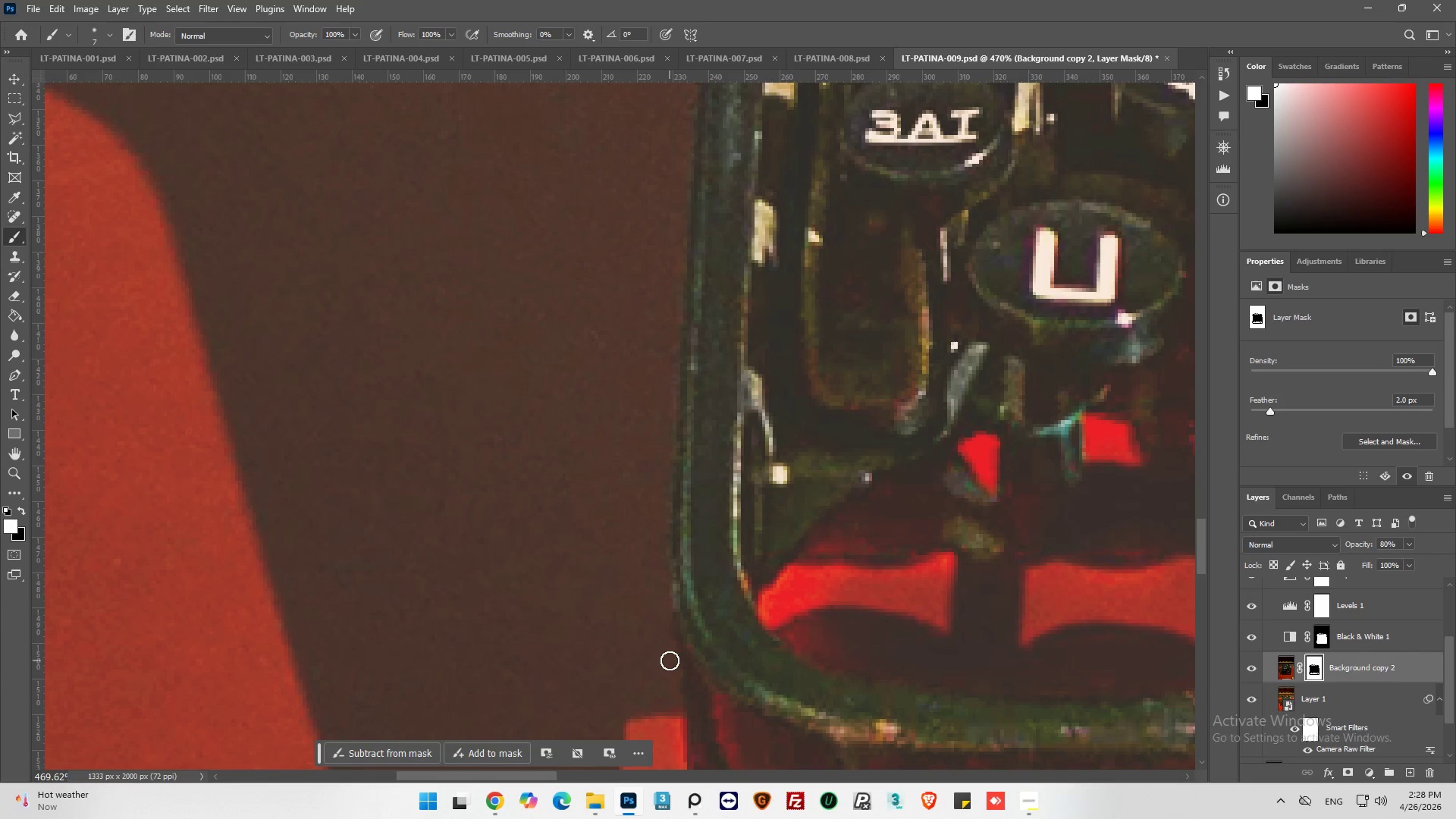 
left_click_drag(start_coordinate=[670, 661], to_coordinate=[675, 608])
 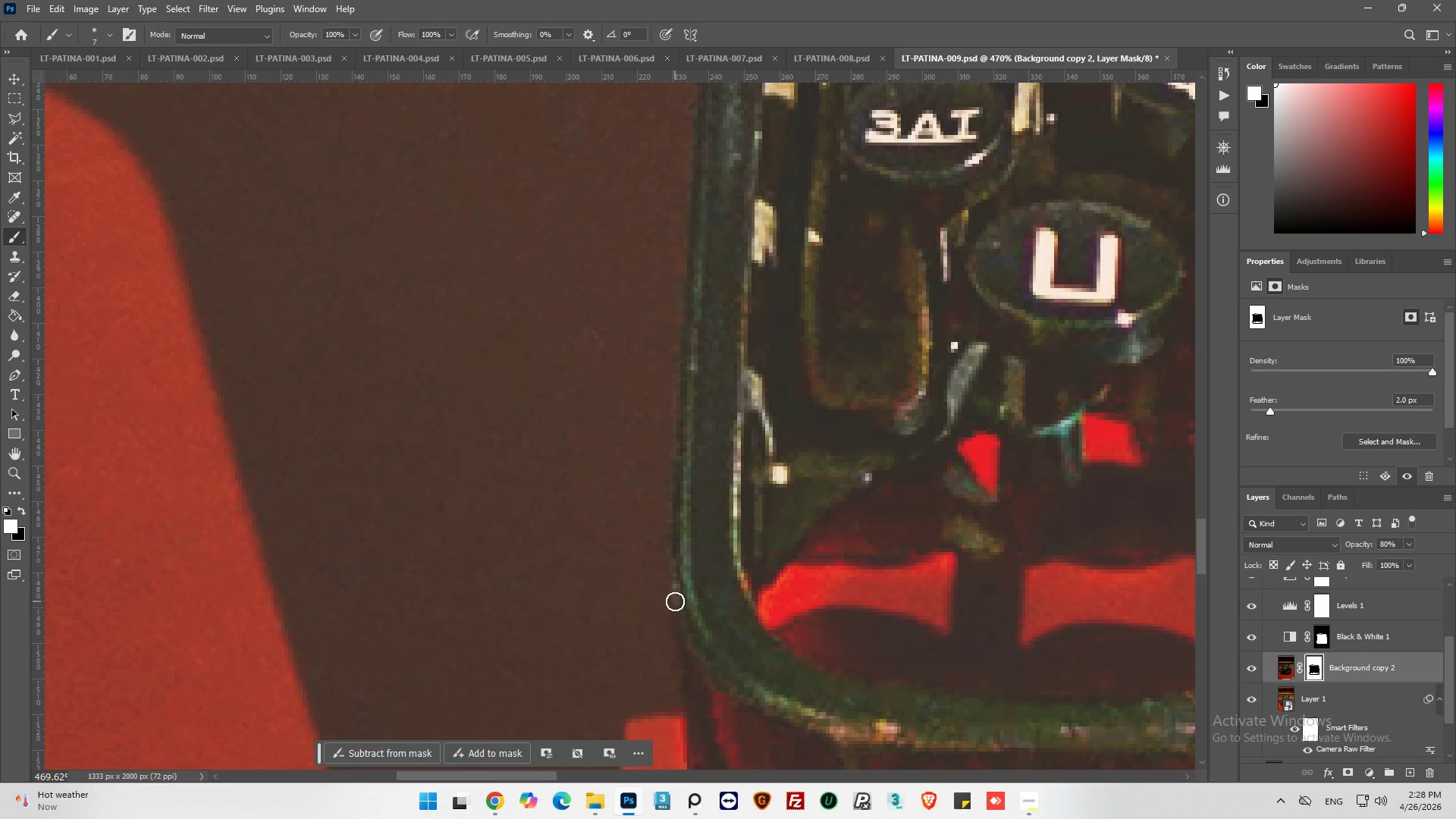 
hold_key(key=AltLeft, duration=0.94)
scroll: coordinate [554, 544], scroll_direction: down, amount: 11.0
 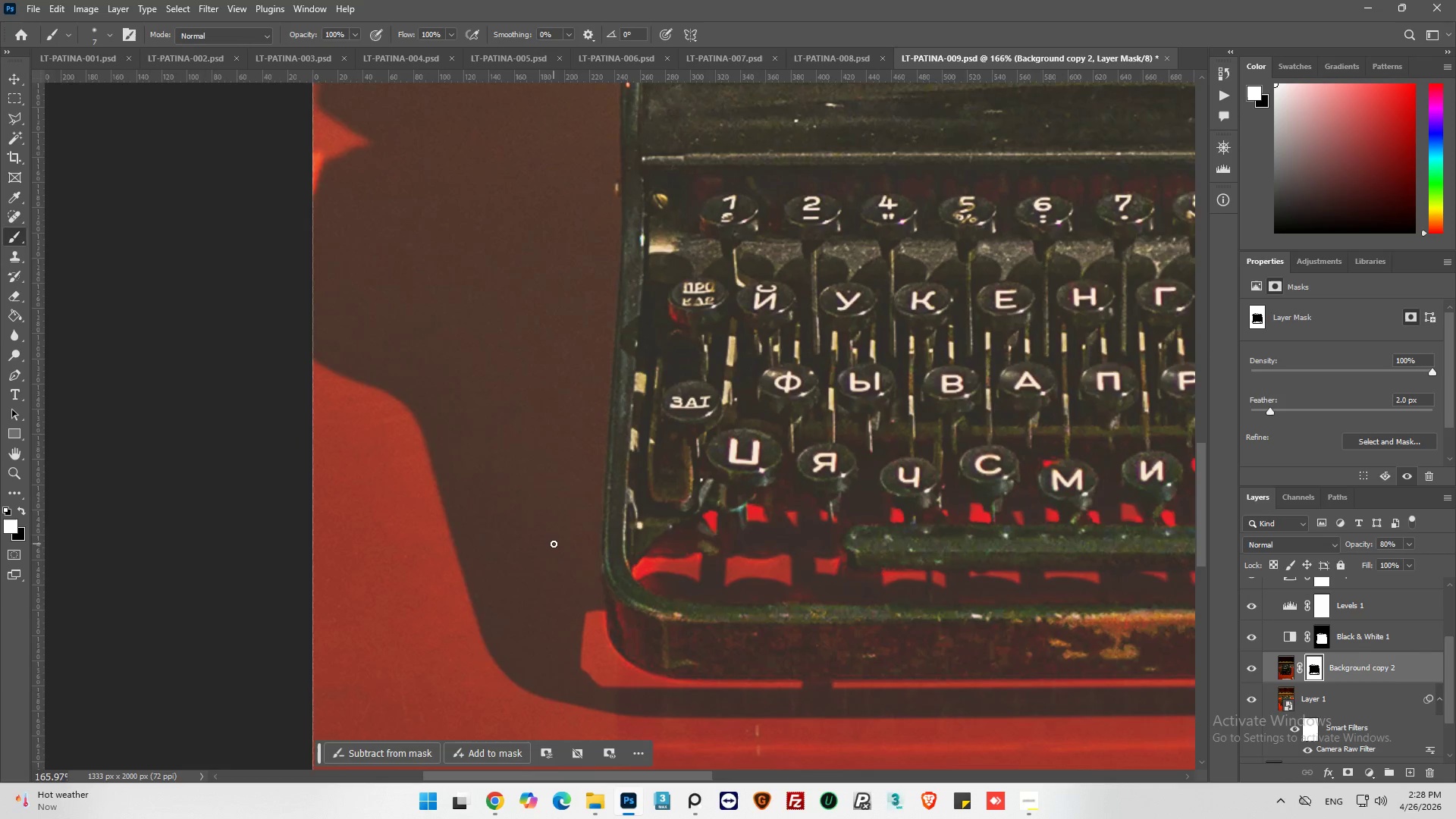 
hold_key(key=AltLeft, duration=0.77)
 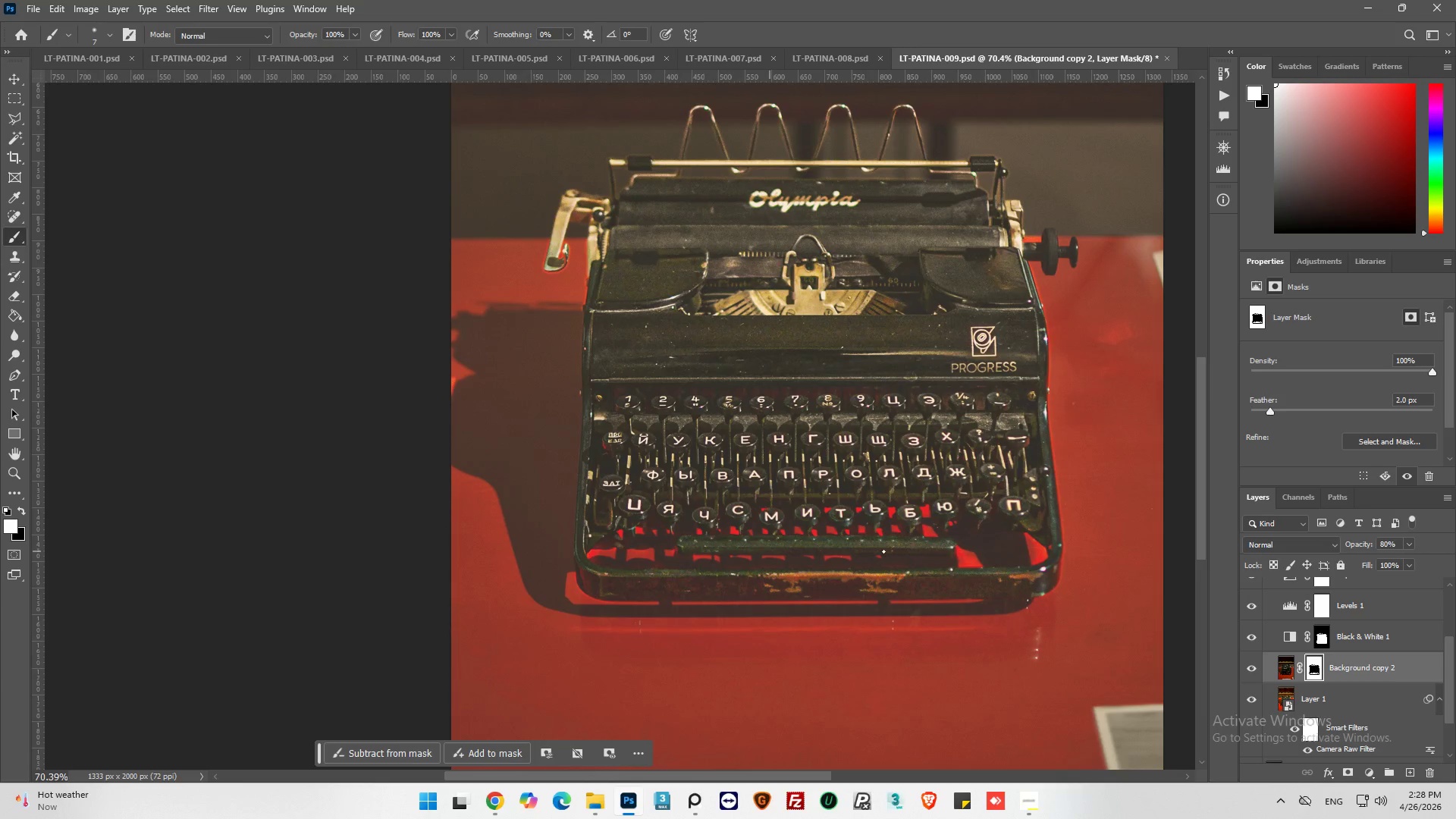 
hold_key(key=AltLeft, duration=1.84)
hold_key(key=AltLeft, duration=0.42)
scroll: coordinate [1036, 423], scroll_direction: up, amount: 20.0
 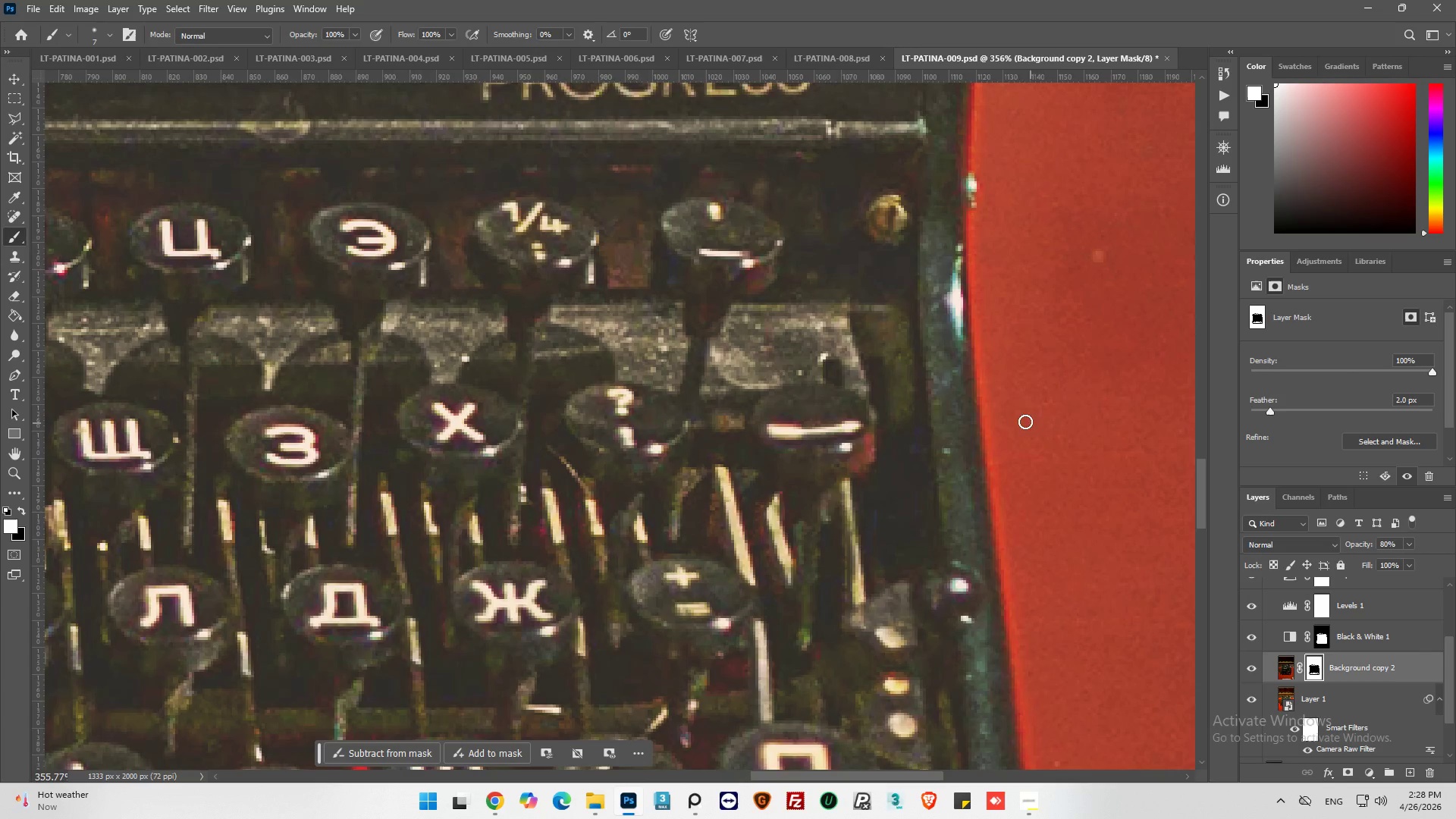 
key(Alt+AltLeft)
 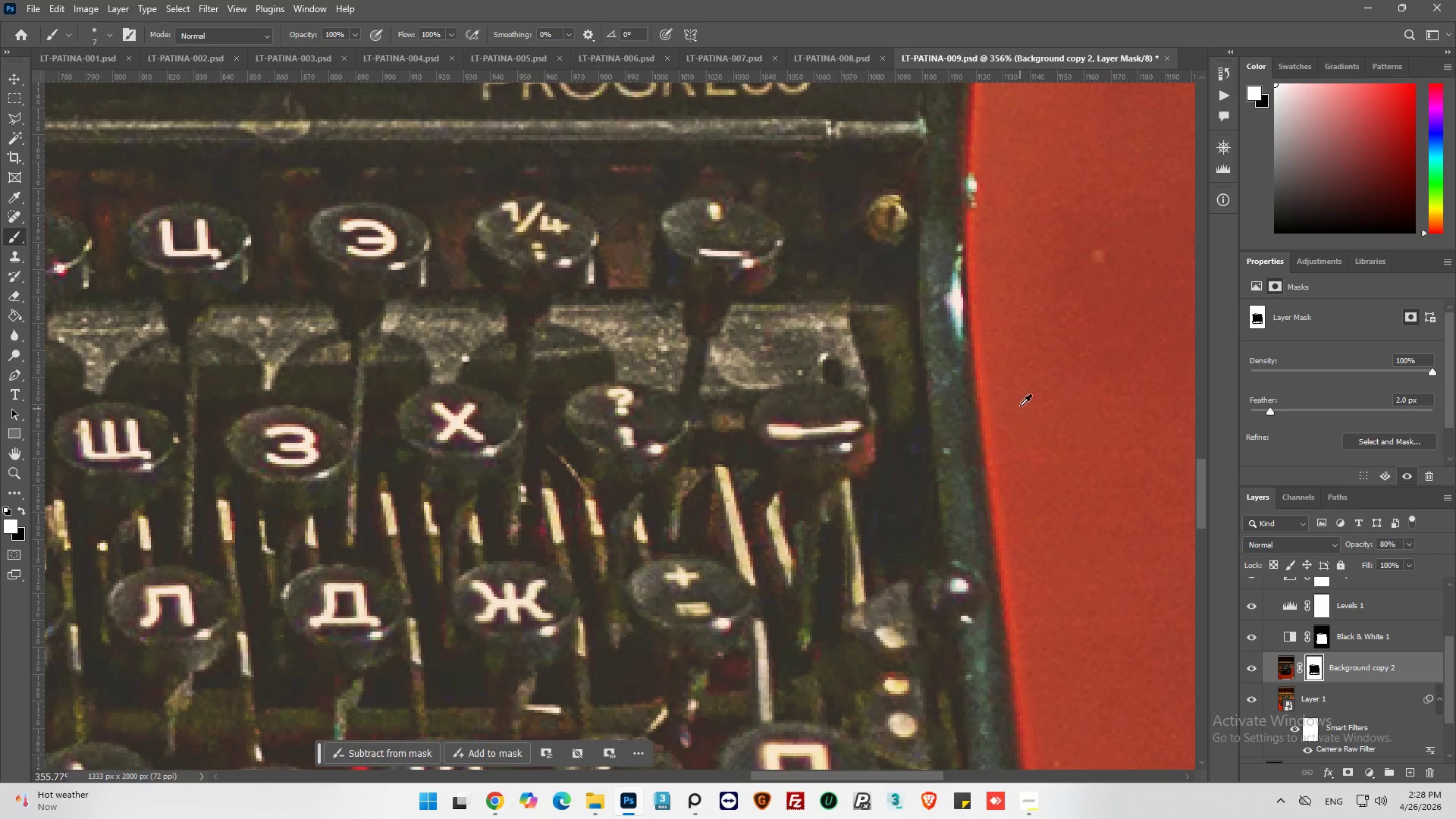 
hold_key(key=AltLeft, duration=0.89)
hold_key(key=AltLeft, duration=0.62)
hold_key(key=AltLeft, duration=1.47)
scroll: coordinate [967, 359], scroll_direction: up, amount: 5.0
 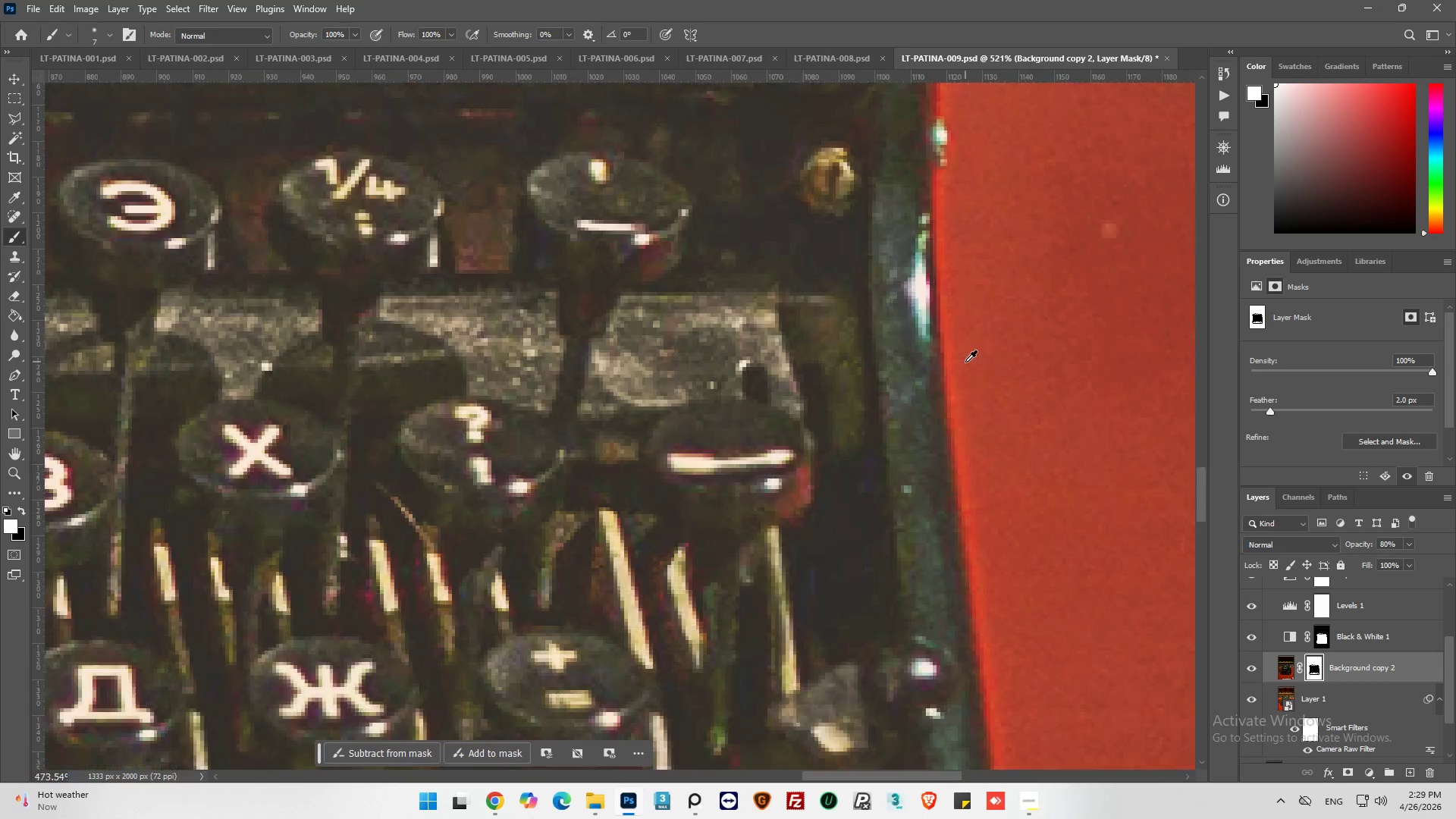 
scroll: coordinate [965, 362], scroll_direction: down, amount: 1.0
 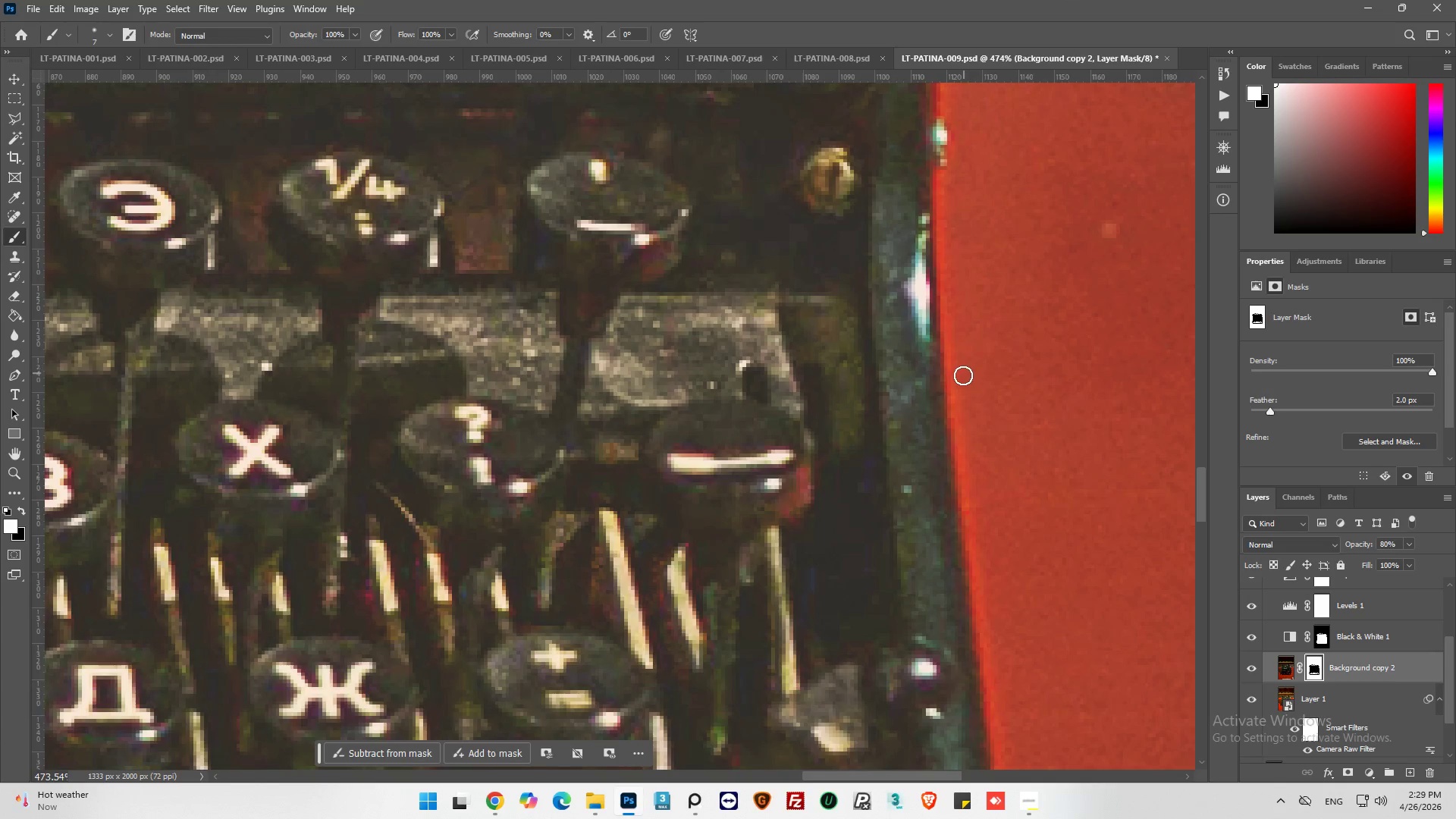 
left_click_drag(start_coordinate=[962, 377], to_coordinate=[943, 469])
 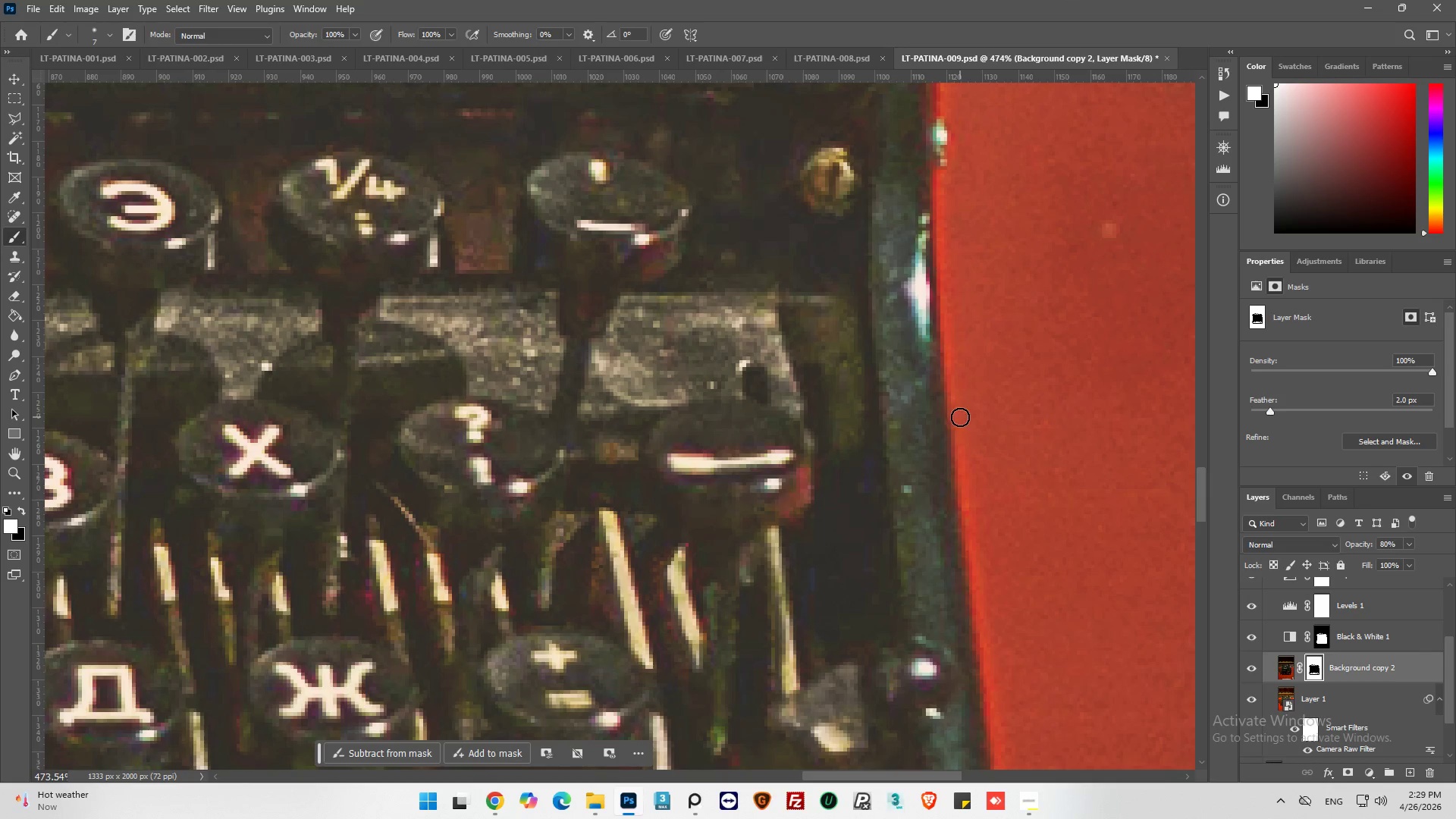 
left_click_drag(start_coordinate=[971, 454], to_coordinate=[960, 443])
 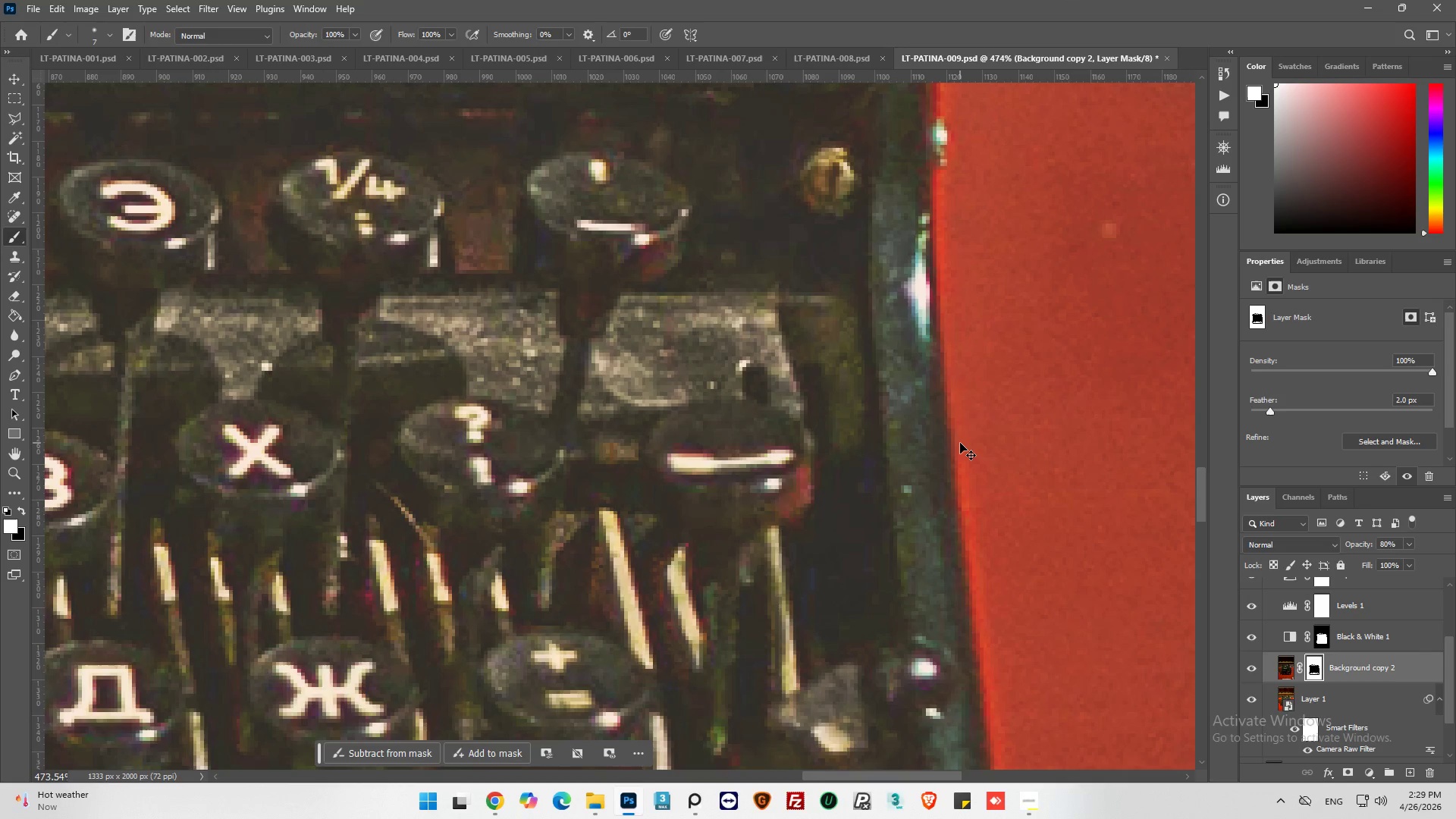 
key(Control+Z)
 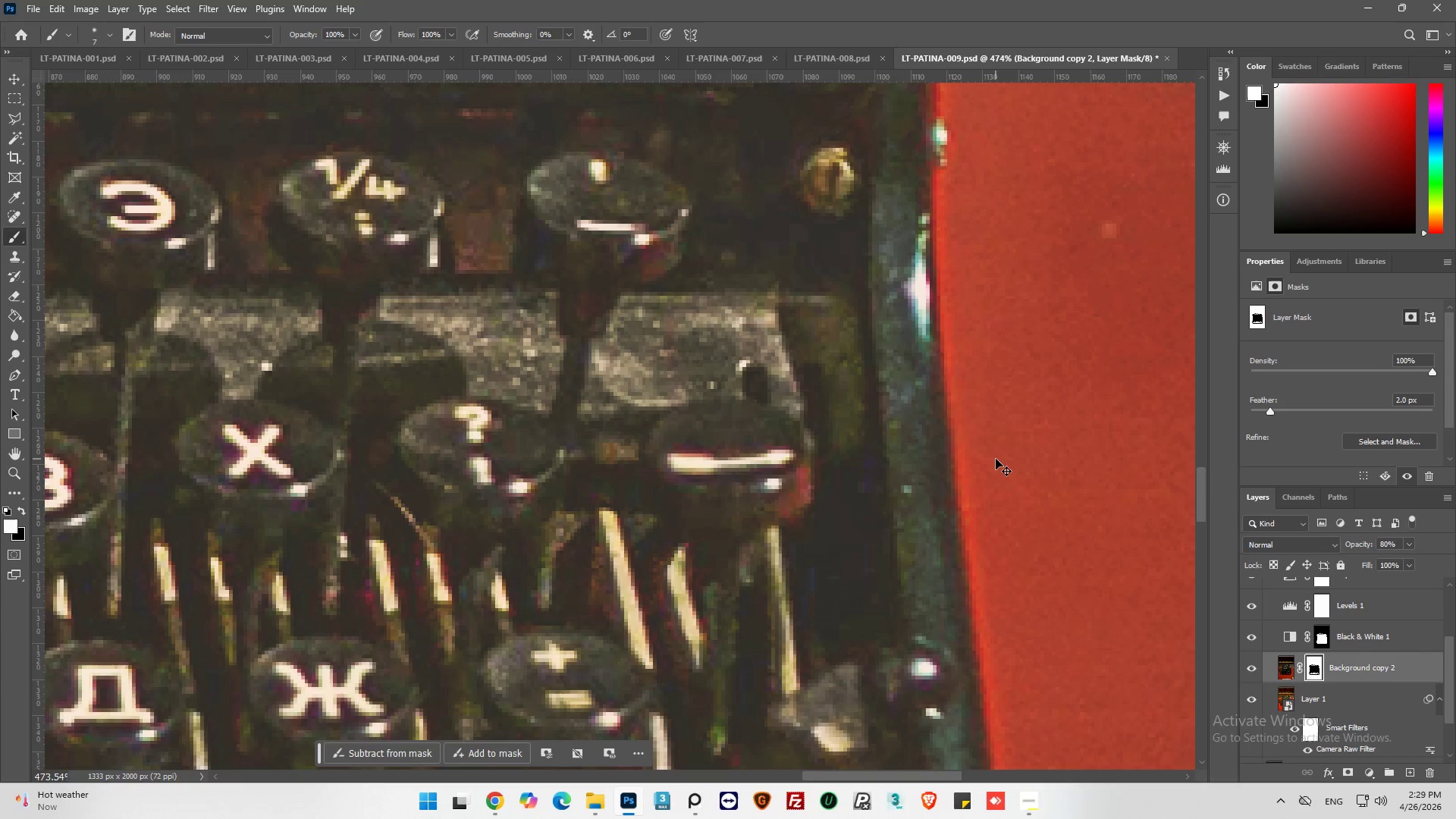 
key(Control+Z)
 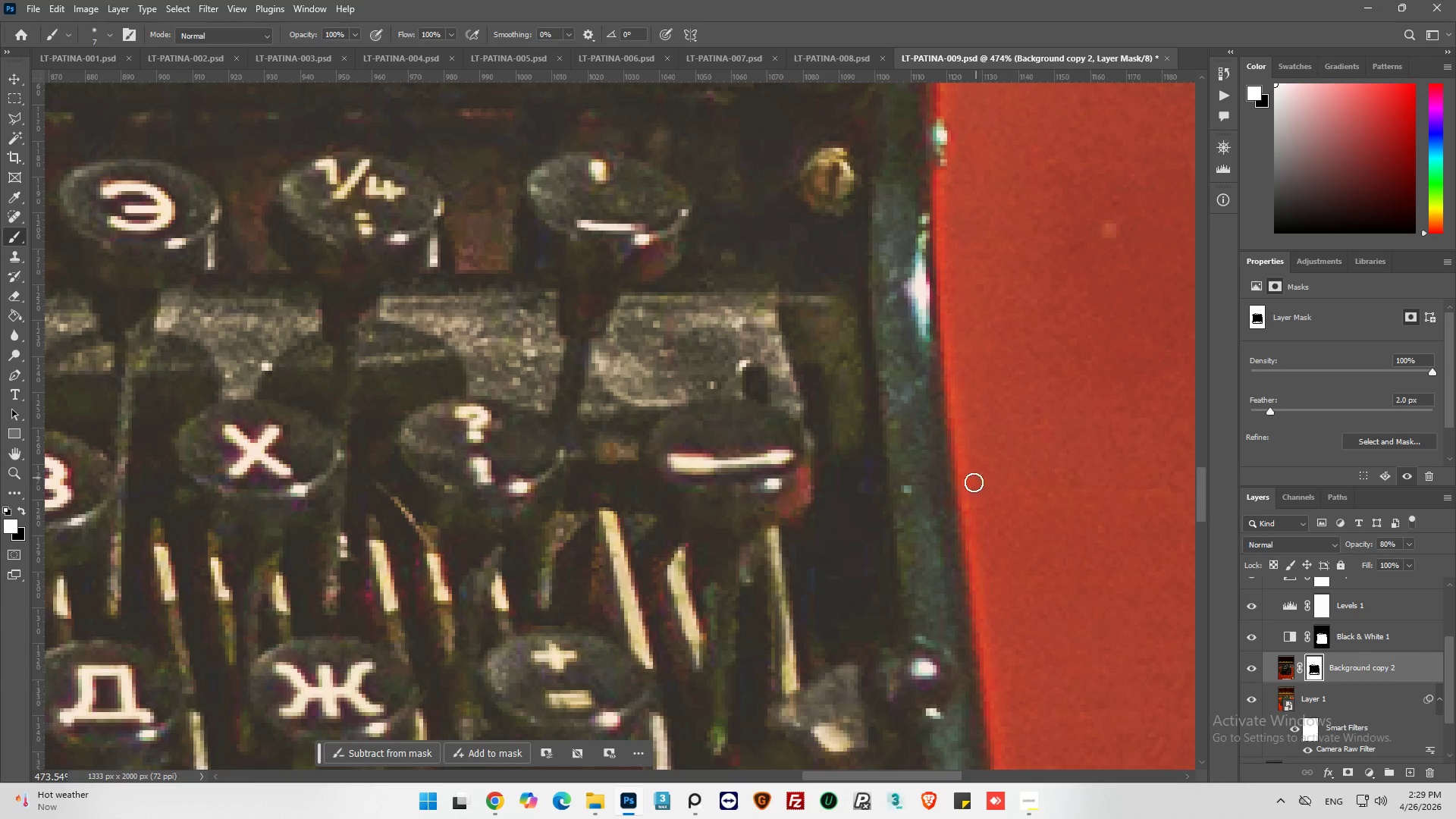 
left_click_drag(start_coordinate=[966, 497], to_coordinate=[949, 275])
 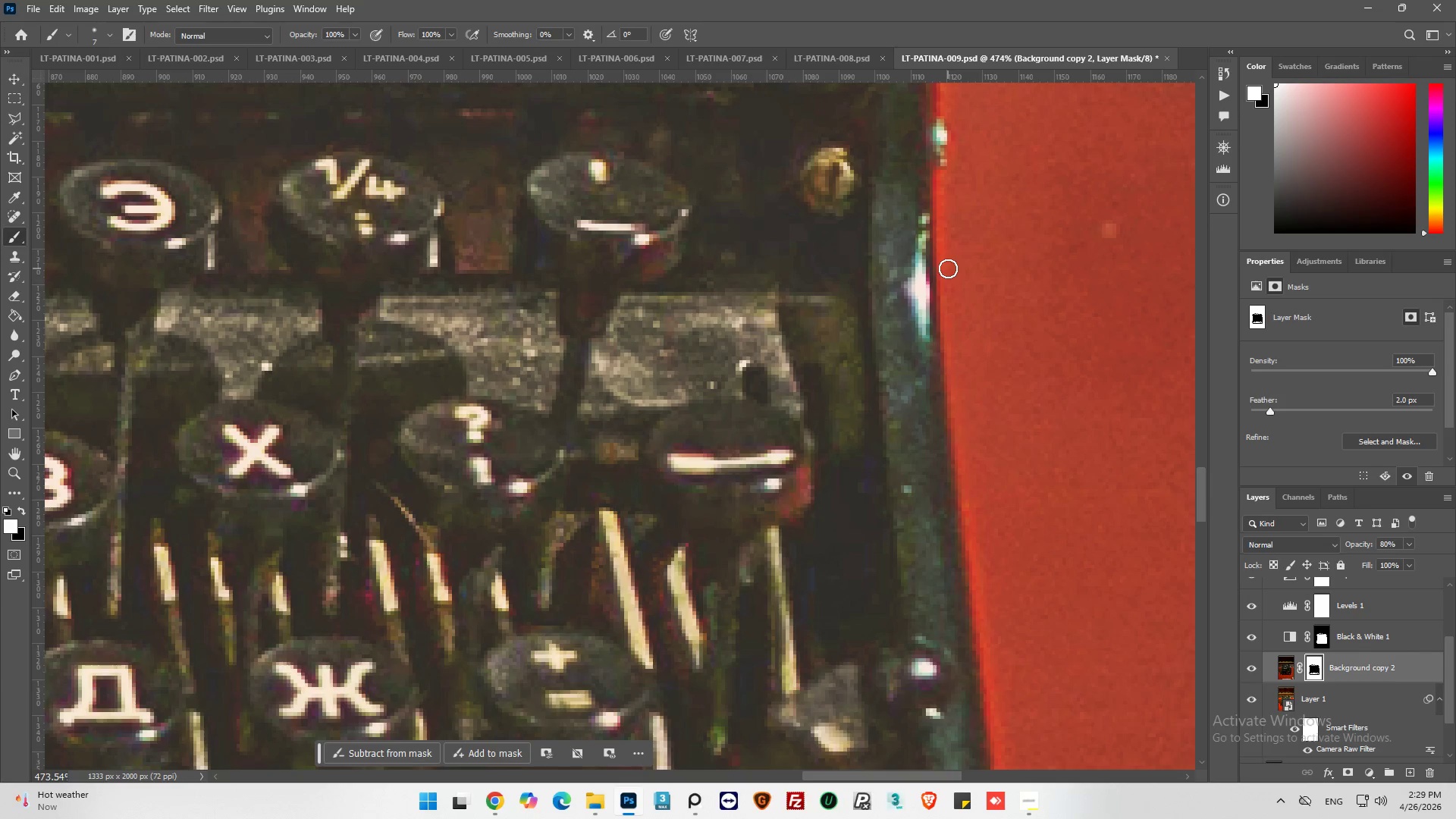 
left_click_drag(start_coordinate=[947, 279], to_coordinate=[965, 547])
 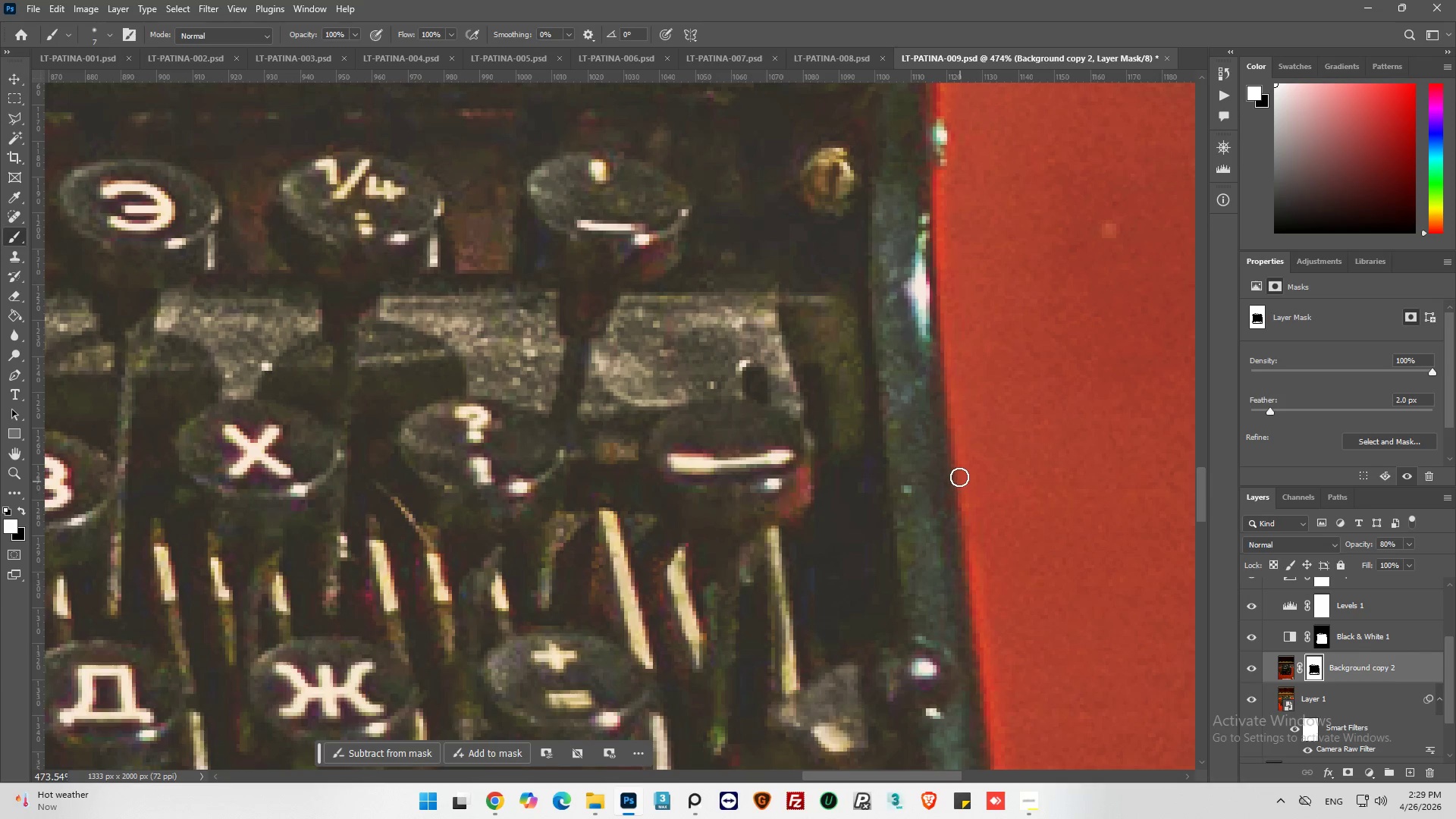 
left_click_drag(start_coordinate=[959, 477], to_coordinate=[991, 673])
 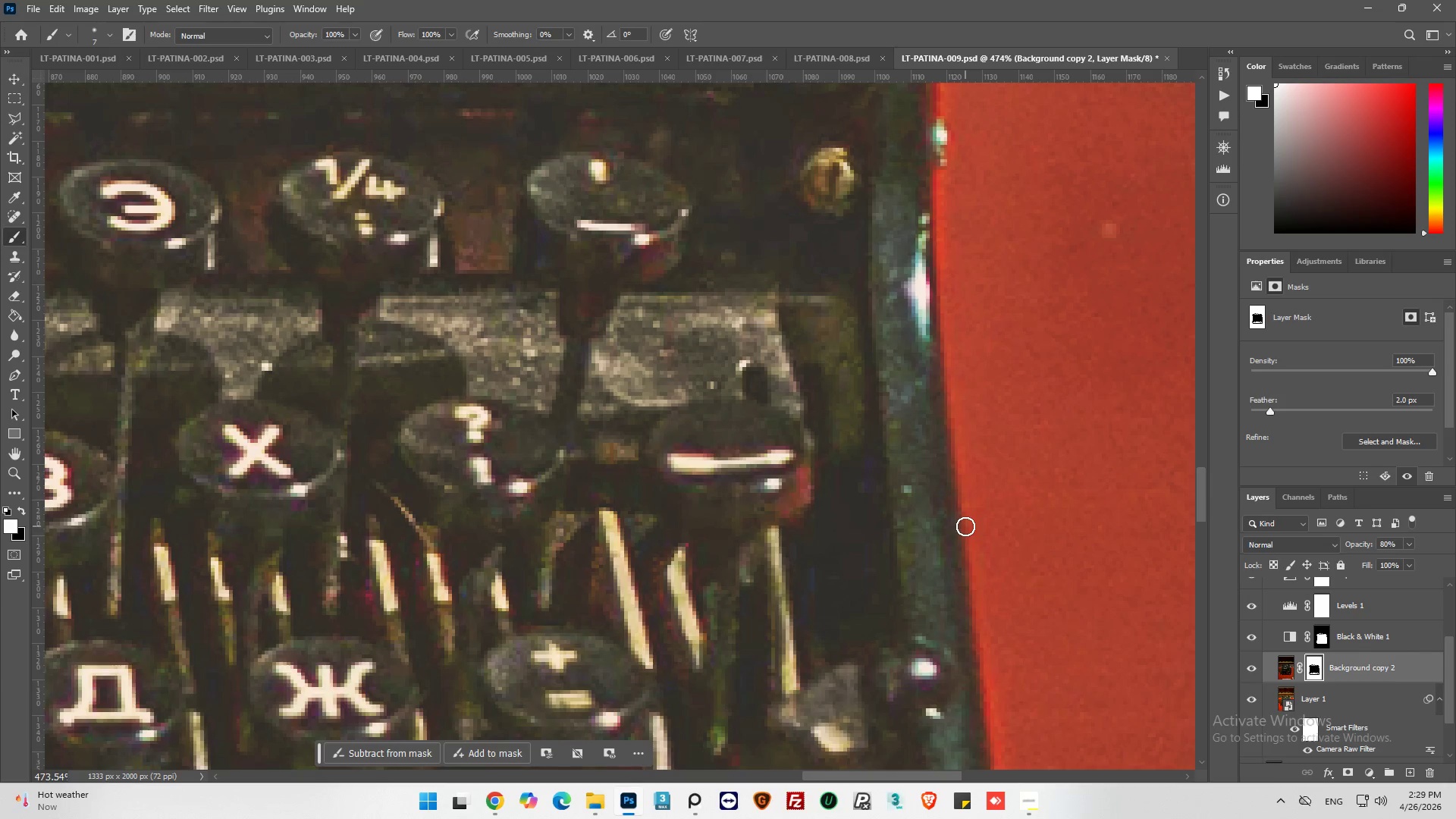 
left_click_drag(start_coordinate=[965, 531], to_coordinate=[987, 721])
 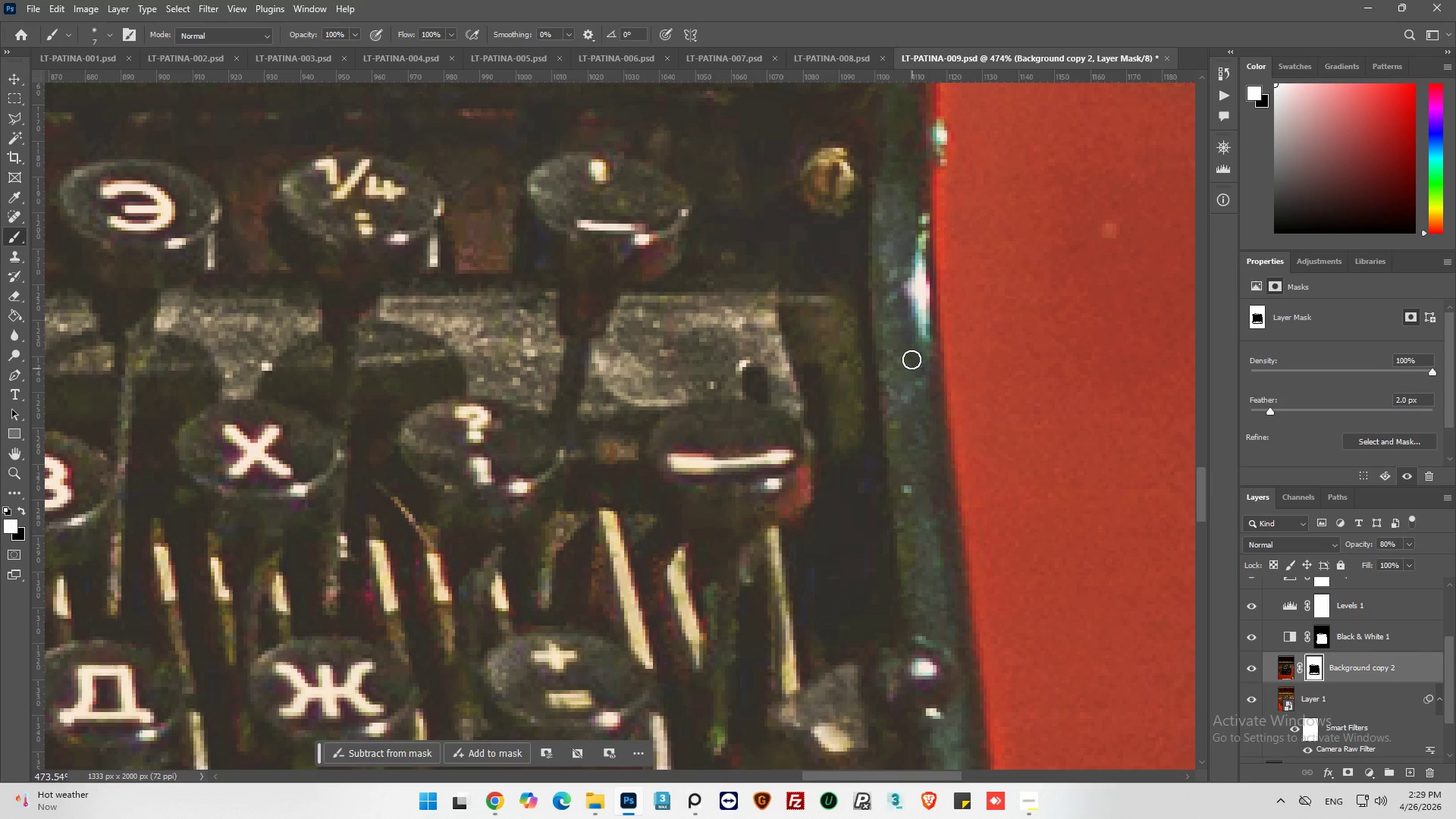 
scroll: coordinate [948, 353], scroll_direction: up, amount: 12.0
 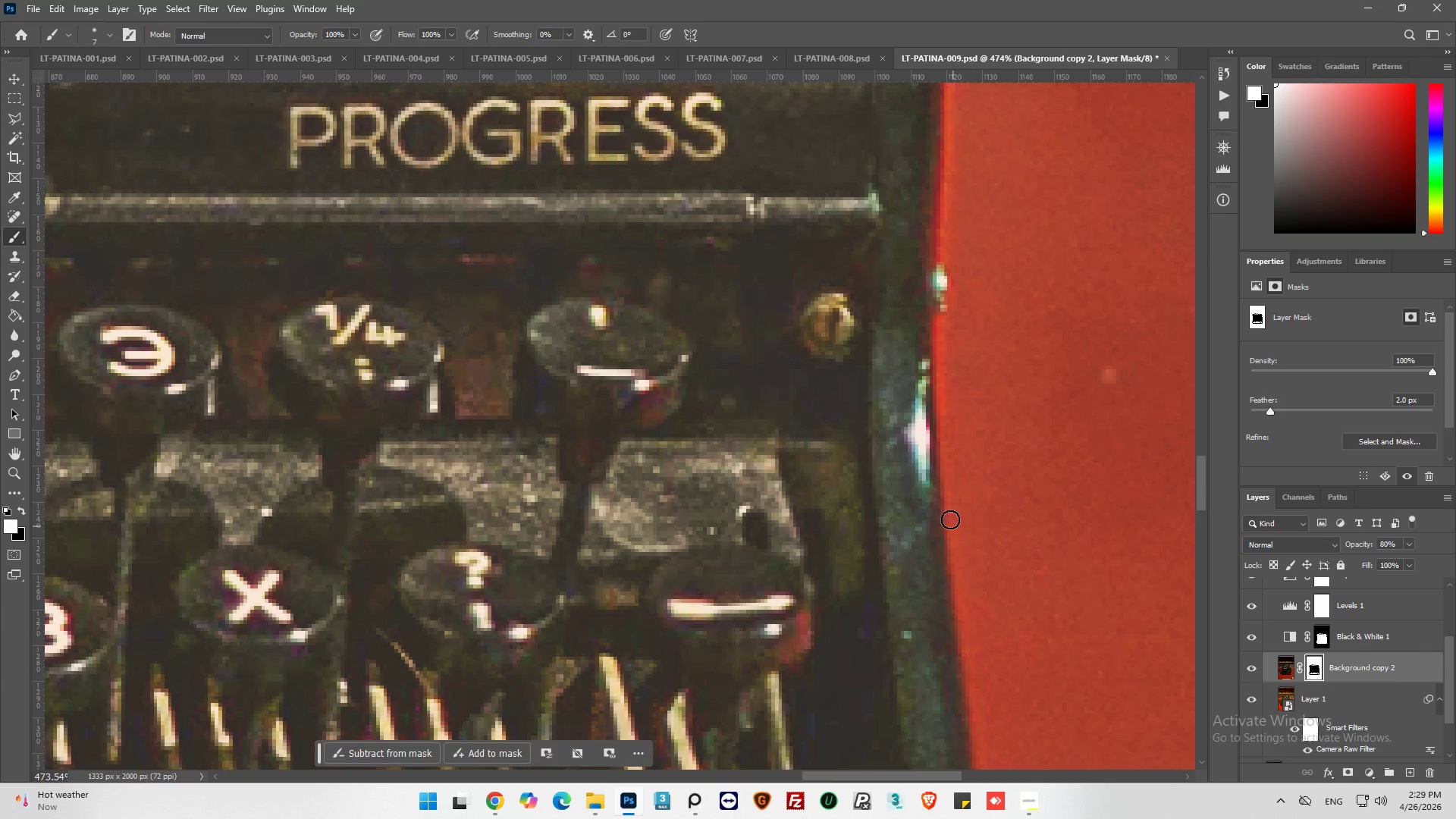 
left_click_drag(start_coordinate=[954, 504], to_coordinate=[942, 337])
 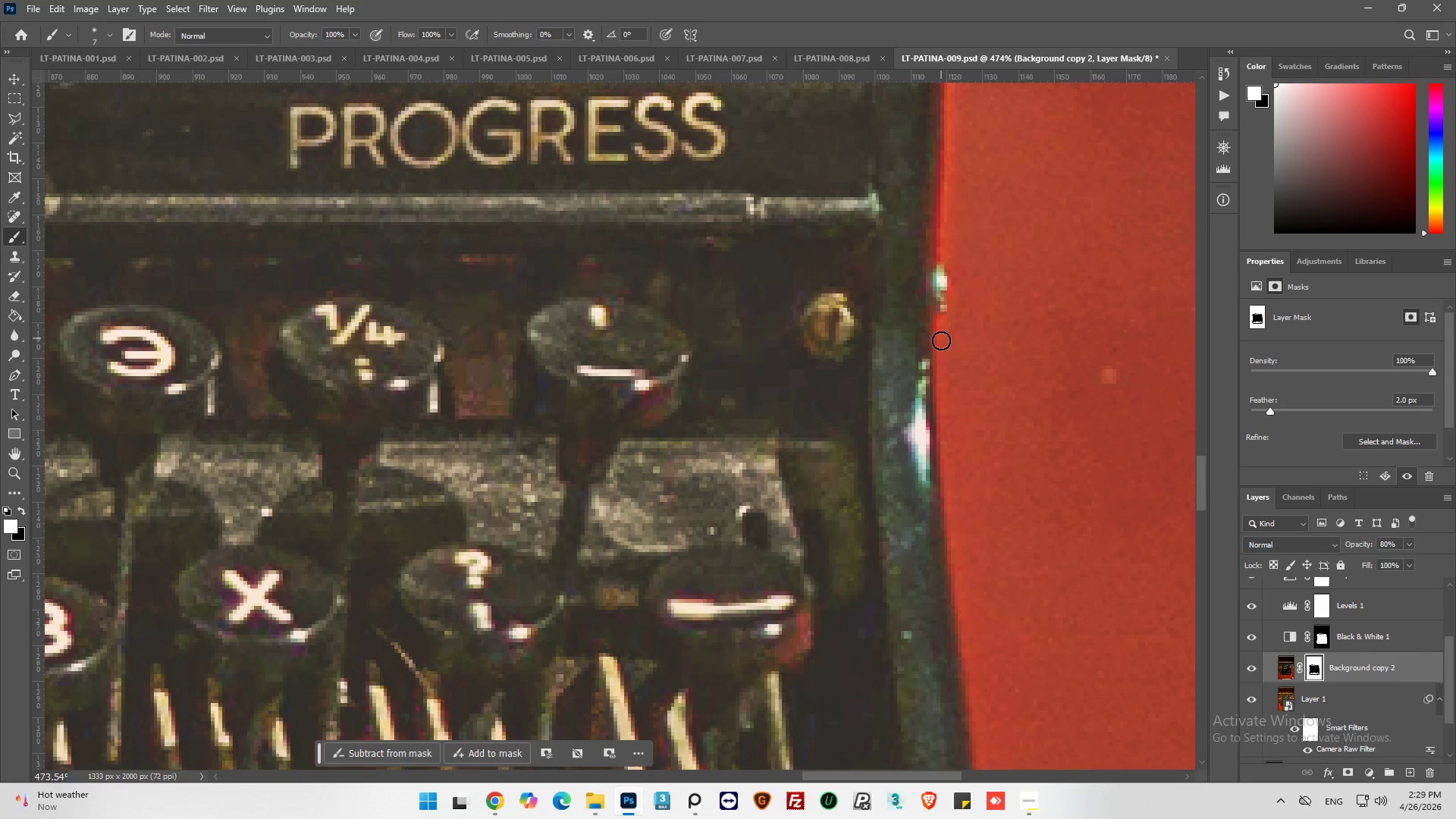 
scroll: coordinate [942, 370], scroll_direction: up, amount: 7.0
 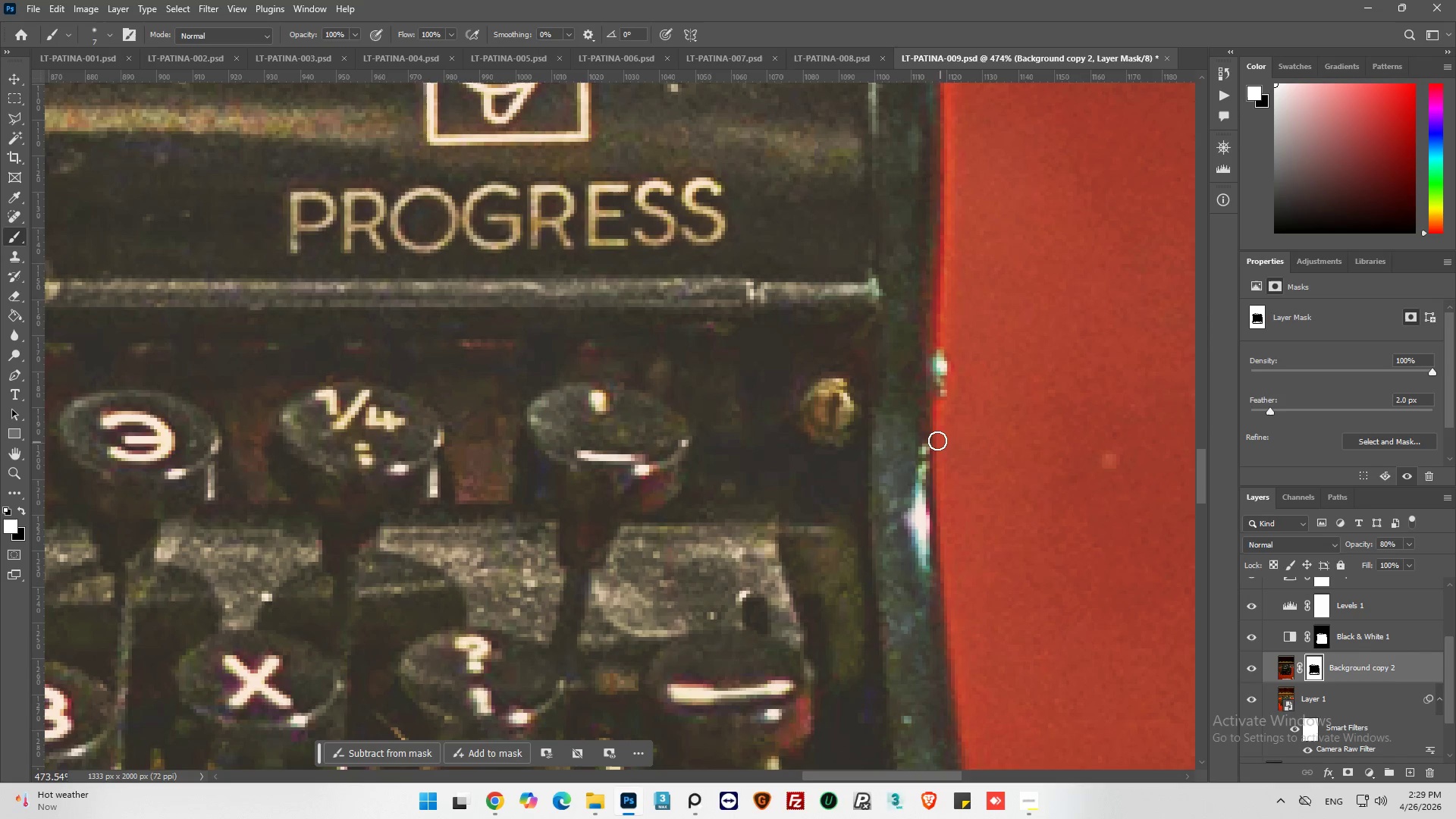 
left_click_drag(start_coordinate=[941, 420], to_coordinate=[943, 494])
 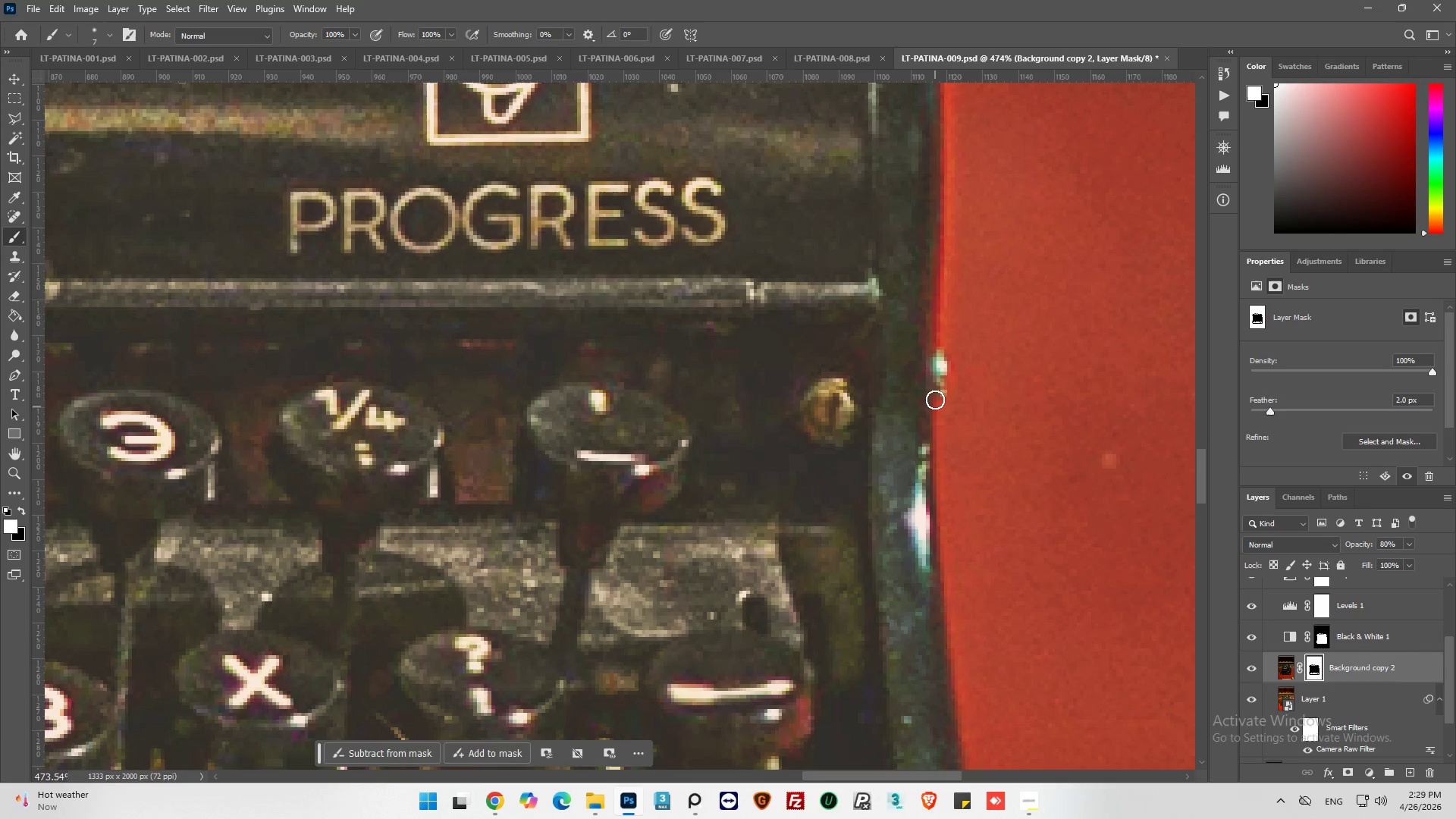 
left_click_drag(start_coordinate=[935, 400], to_coordinate=[956, 587])
 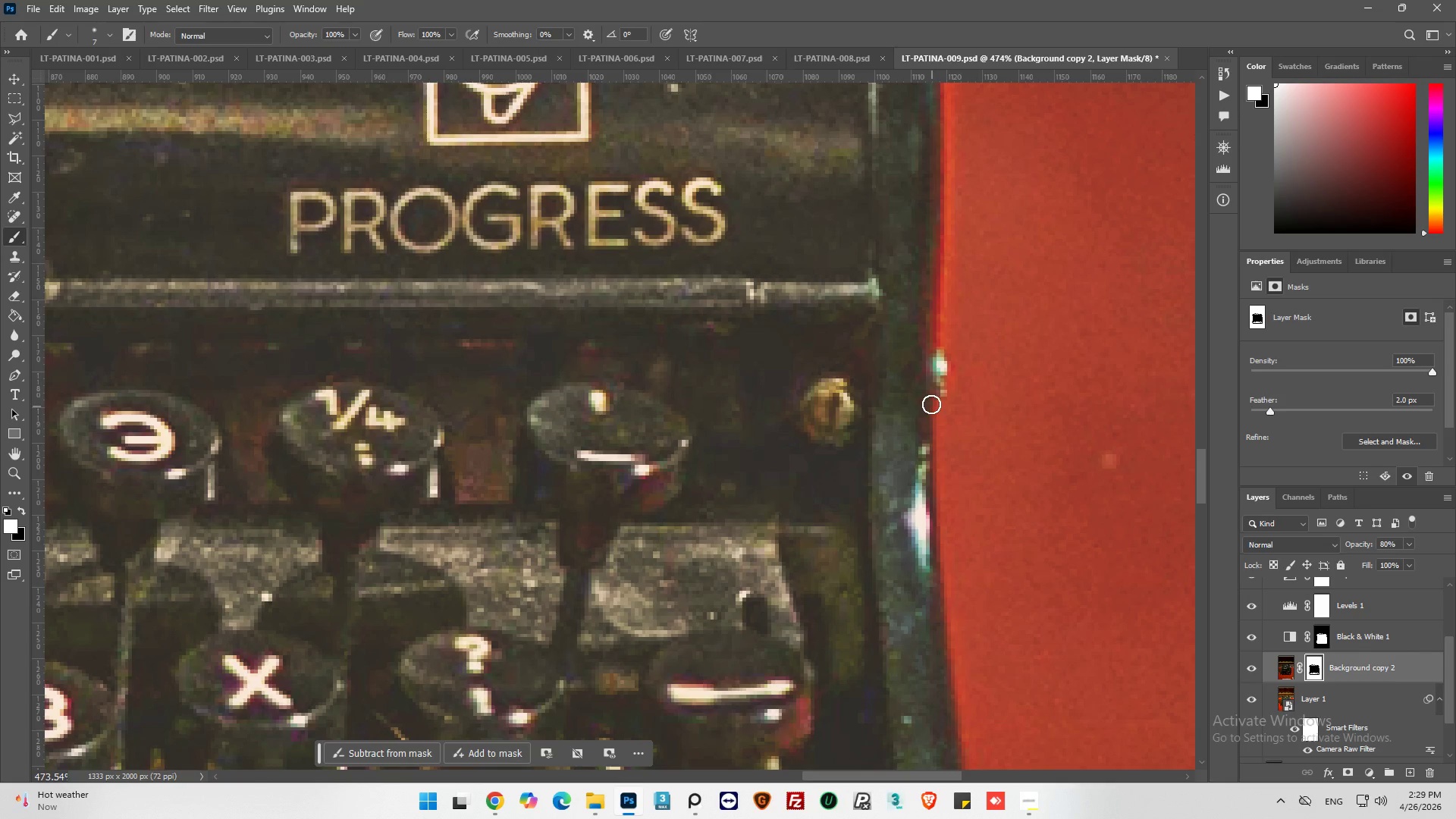 
left_click_drag(start_coordinate=[931, 404], to_coordinate=[967, 400])
 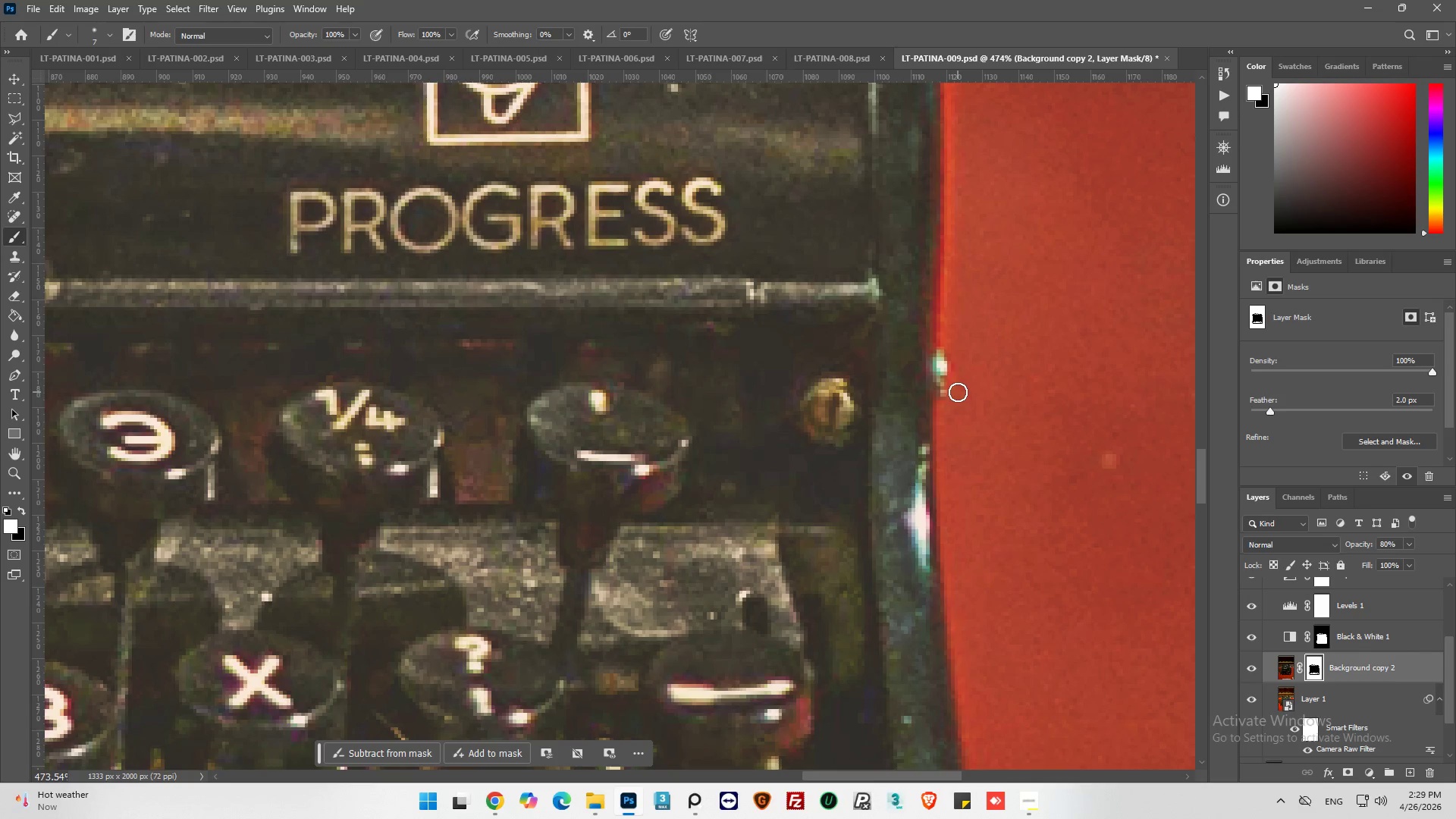 
left_click_drag(start_coordinate=[958, 392], to_coordinate=[943, 331])
 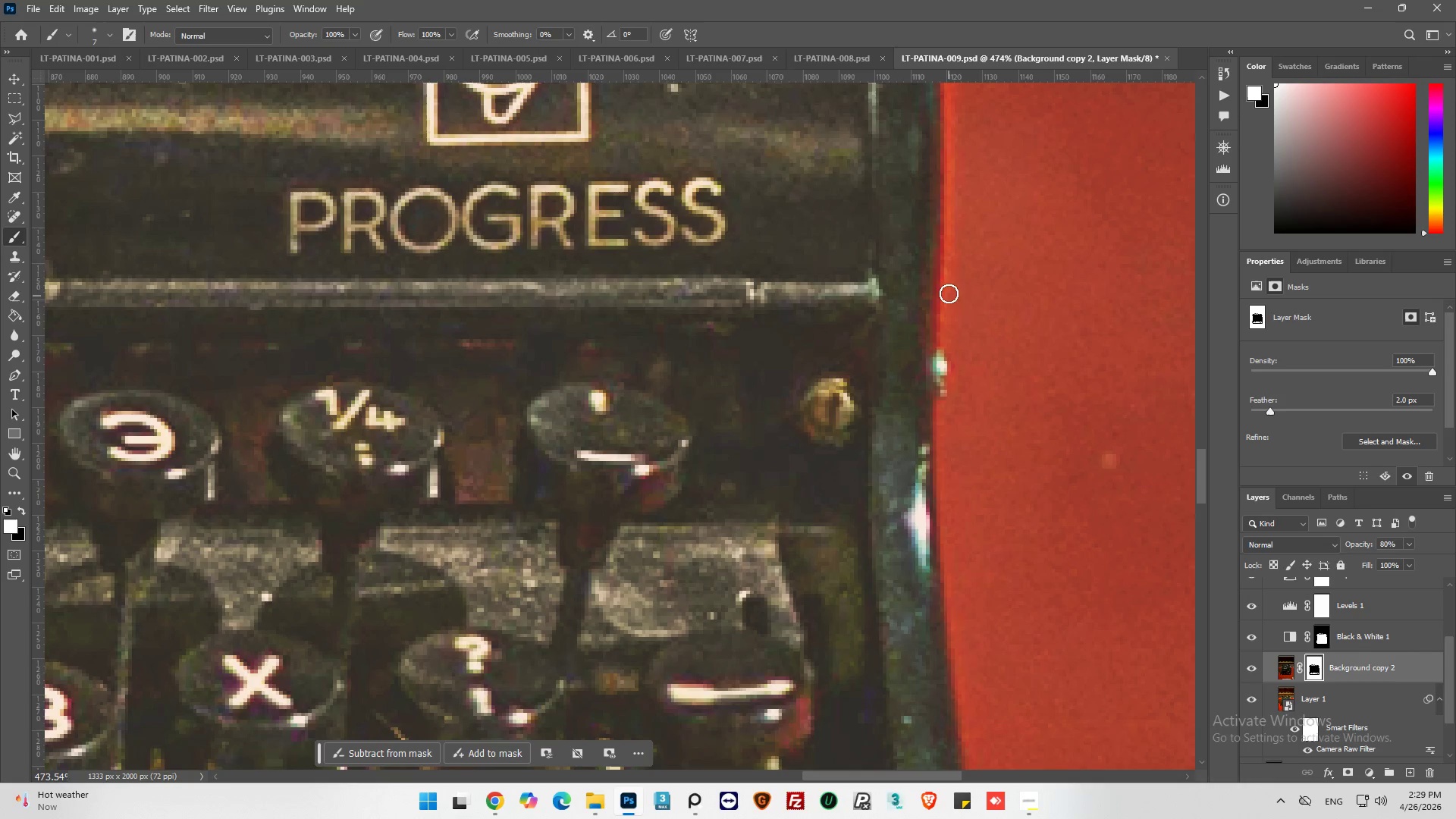 
left_click_drag(start_coordinate=[949, 293], to_coordinate=[954, 241])
 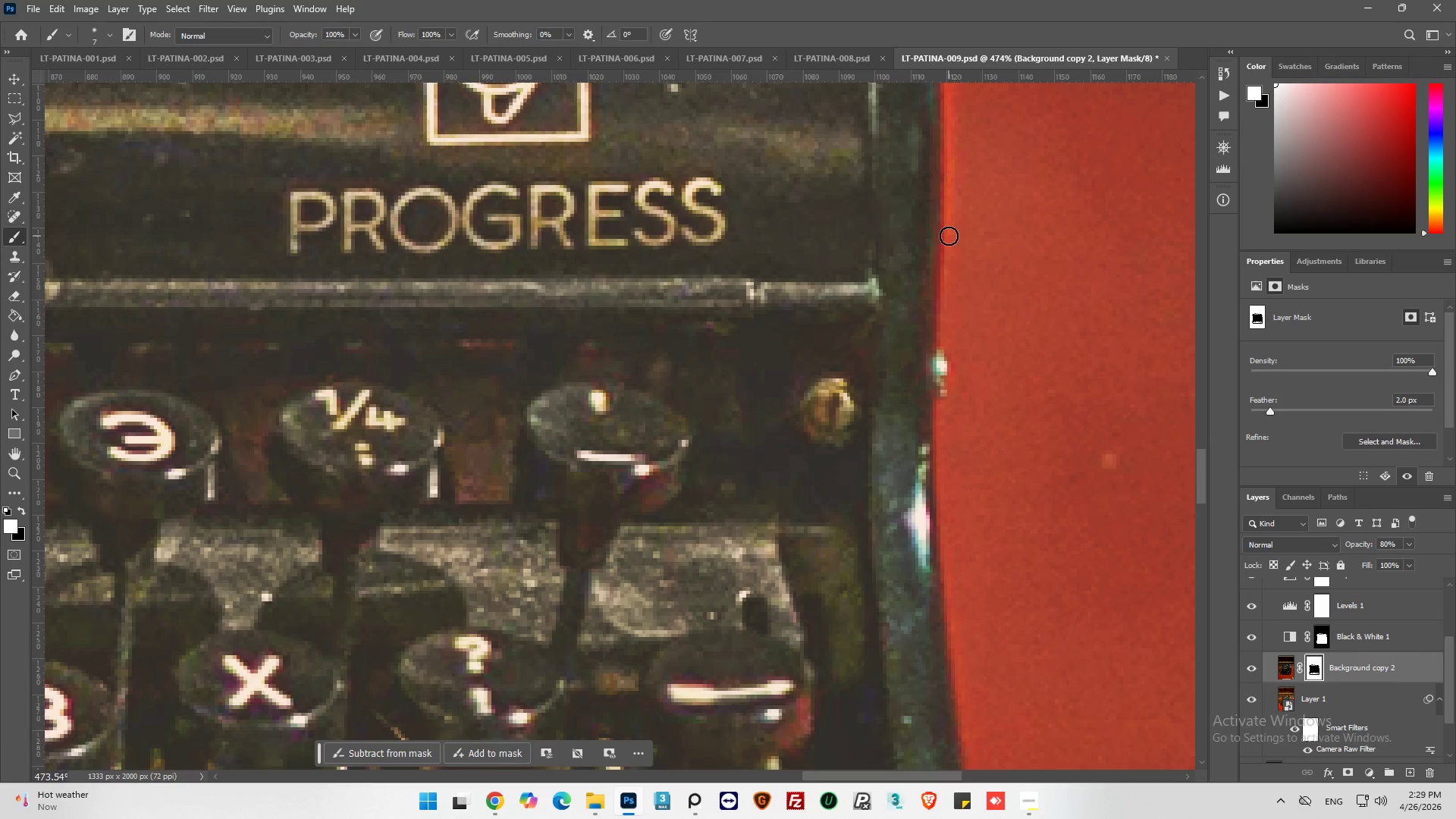 
scroll: coordinate [976, 390], scroll_direction: up, amount: 16.0
 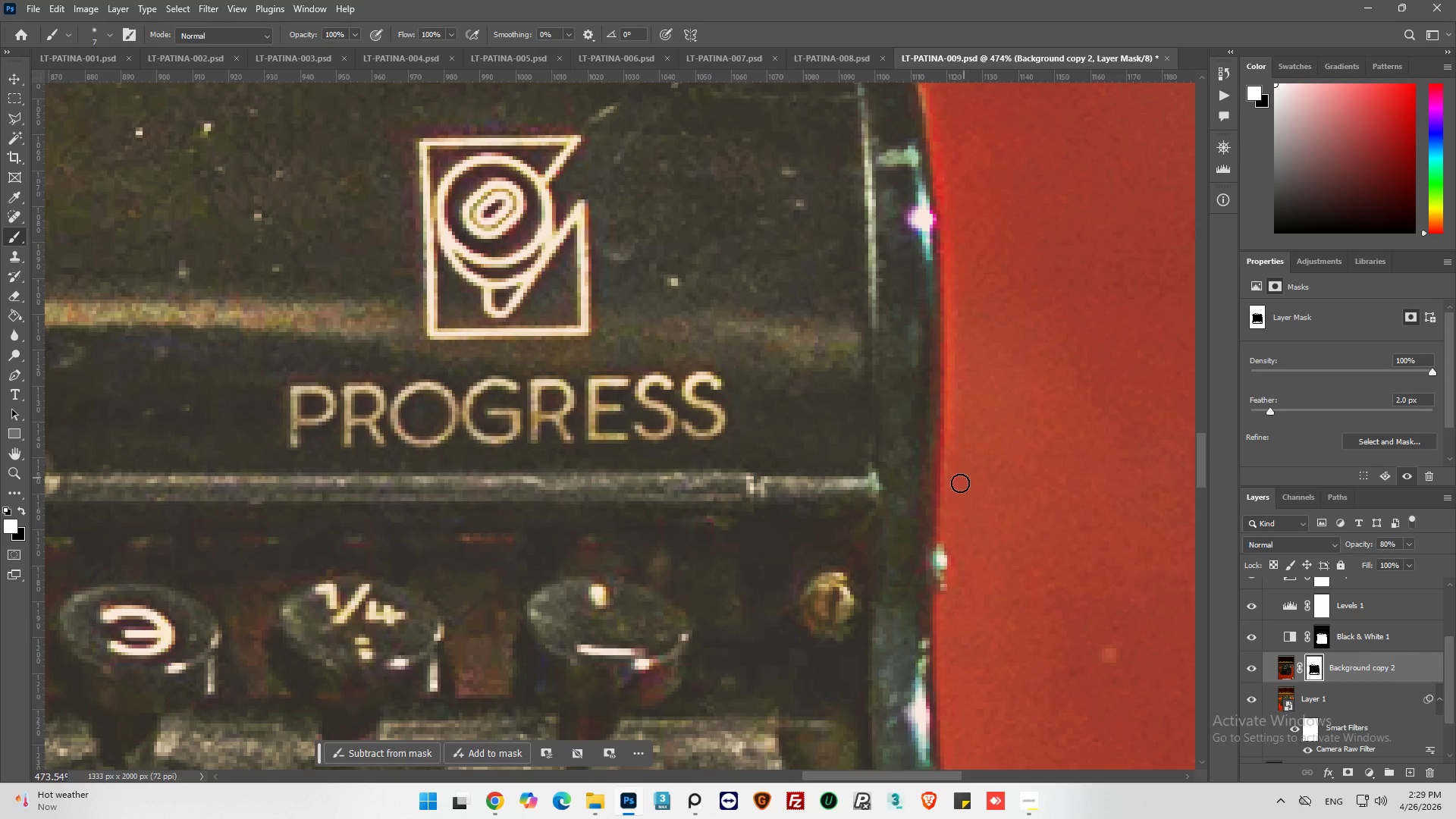 
left_click_drag(start_coordinate=[952, 495], to_coordinate=[938, 372])
 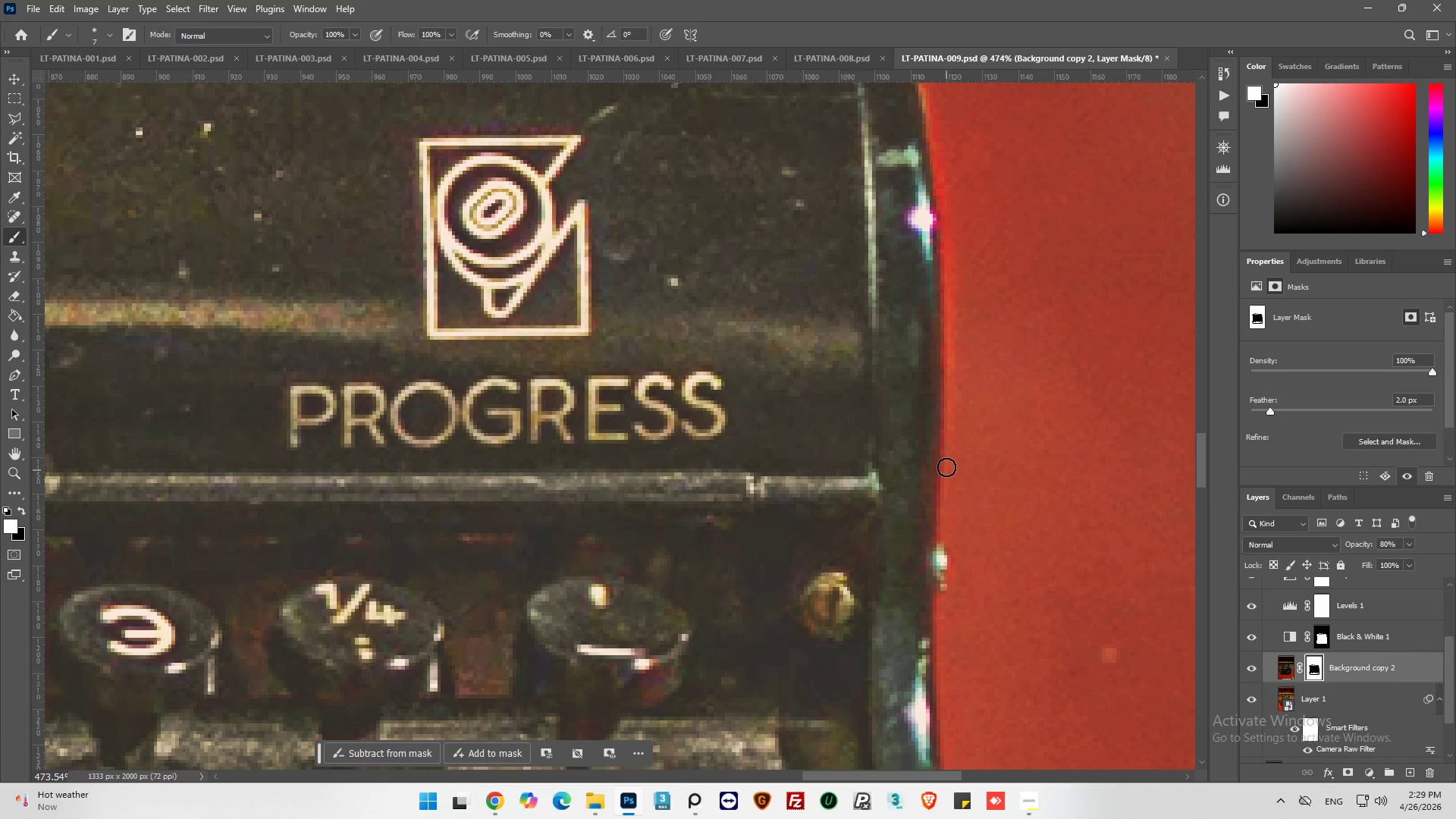 
left_click_drag(start_coordinate=[946, 460], to_coordinate=[949, 282])
 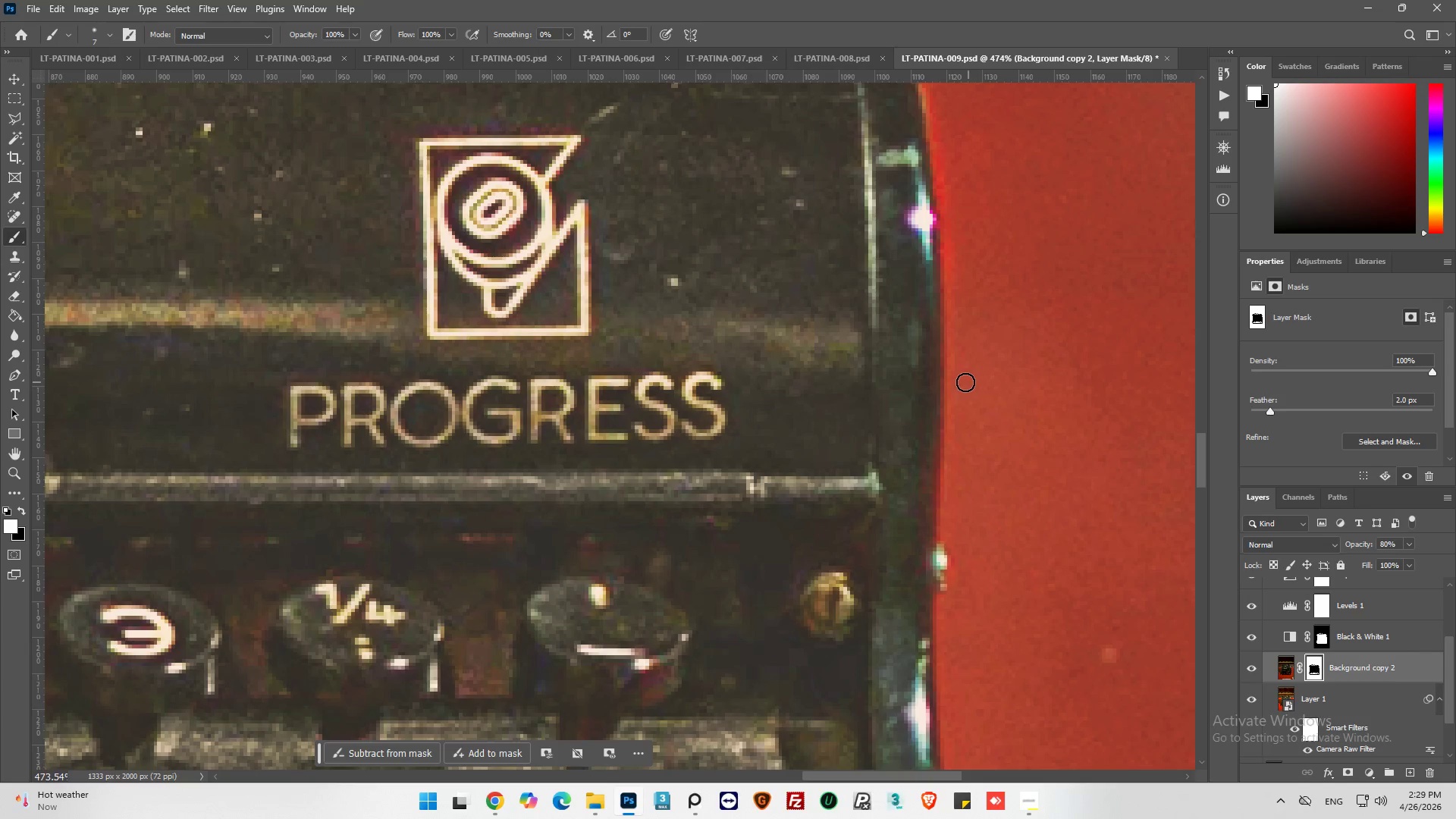 
left_click_drag(start_coordinate=[961, 381], to_coordinate=[936, 256])
 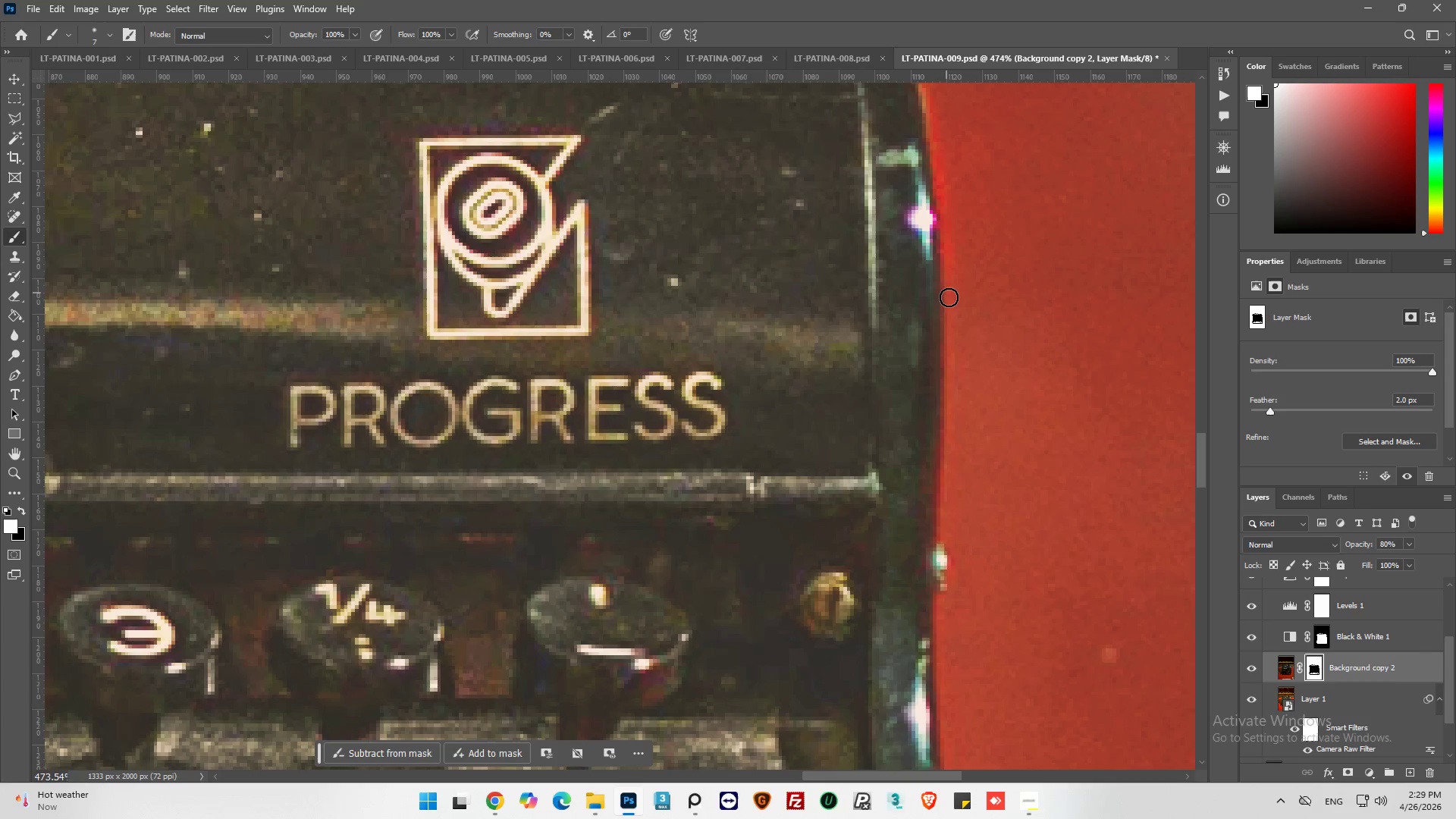 
left_click_drag(start_coordinate=[949, 297], to_coordinate=[949, 225])
 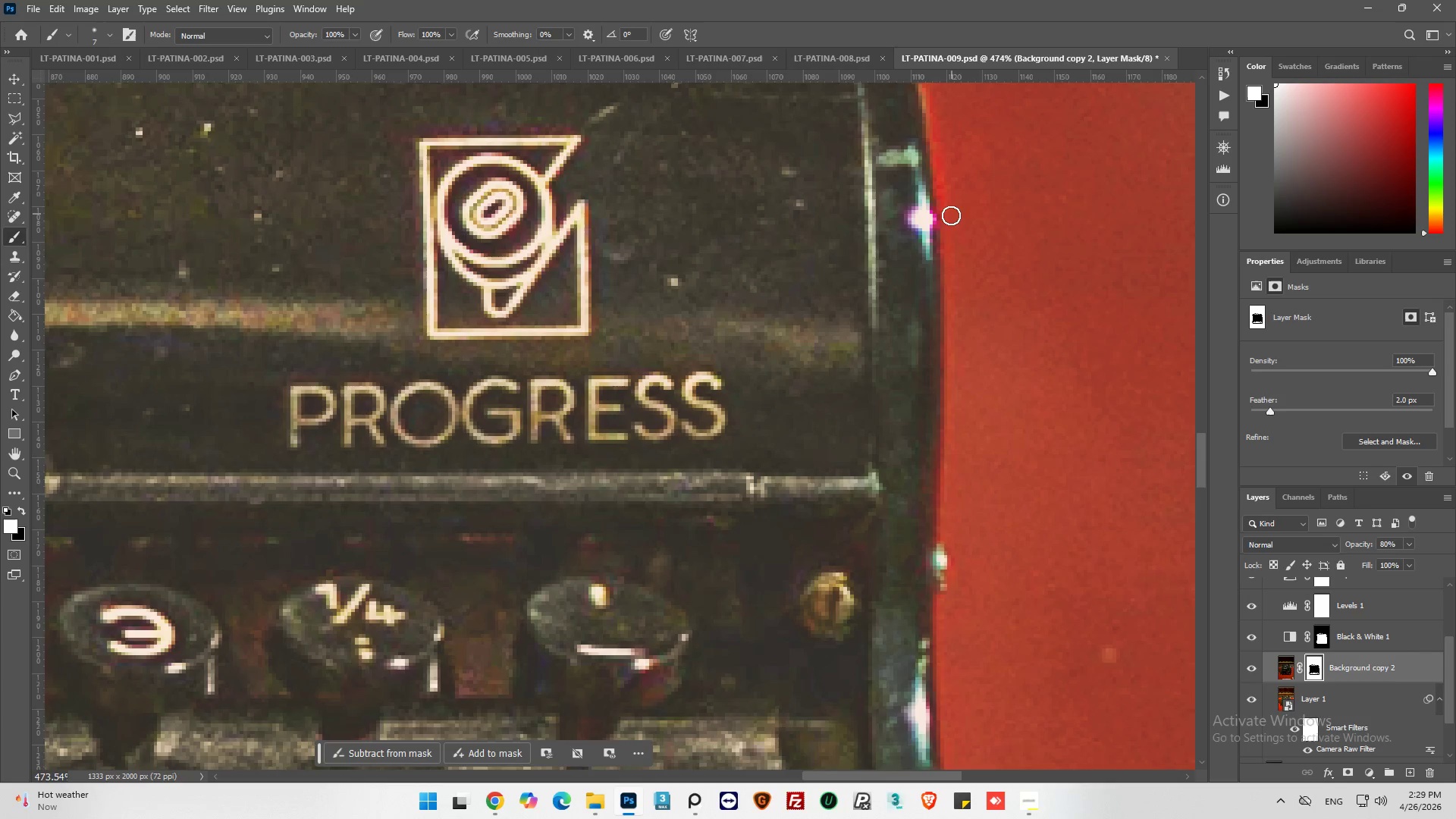 
scroll: coordinate [980, 356], scroll_direction: up, amount: 14.0
 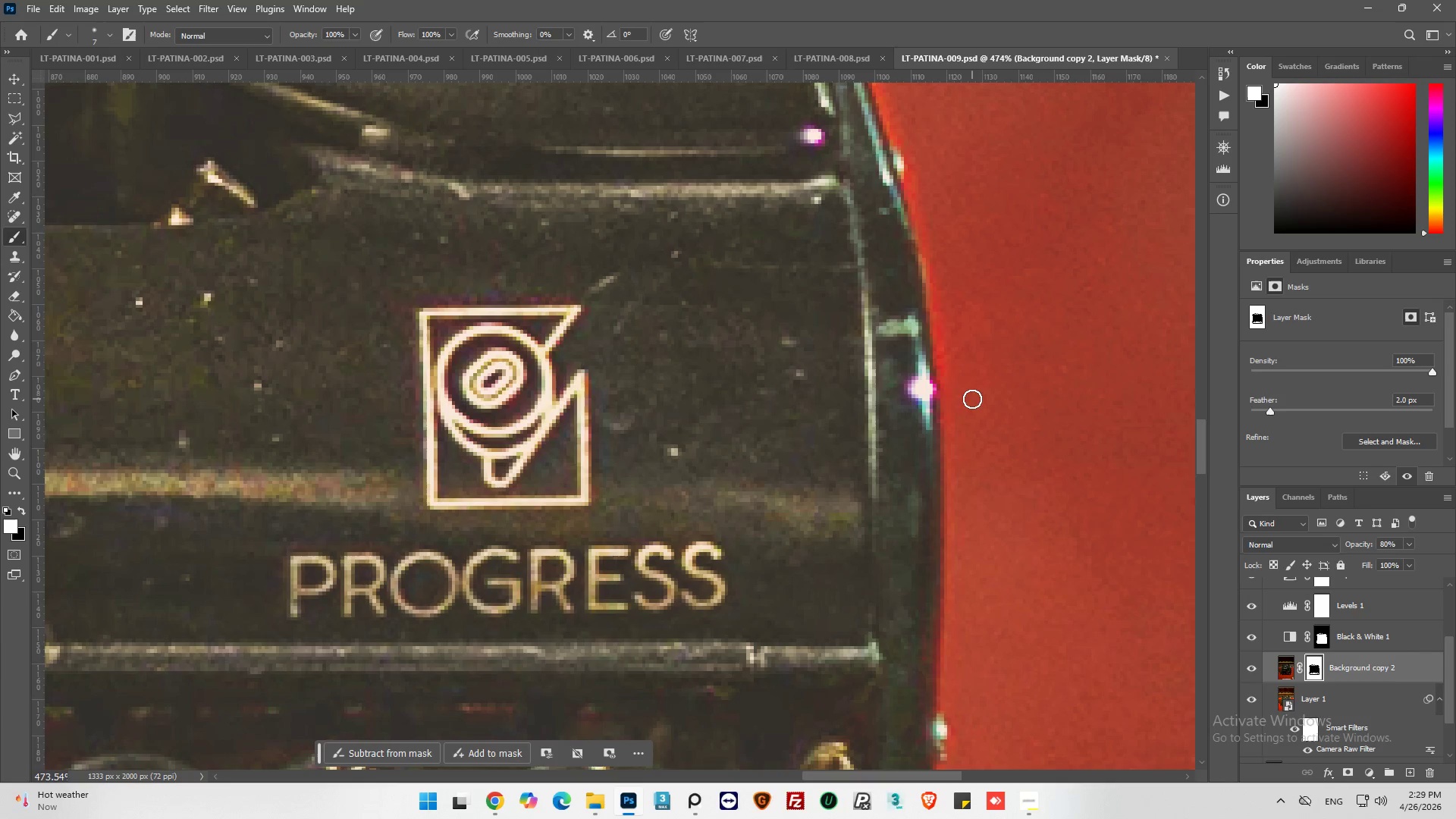 
left_click_drag(start_coordinate=[968, 391], to_coordinate=[931, 243])
 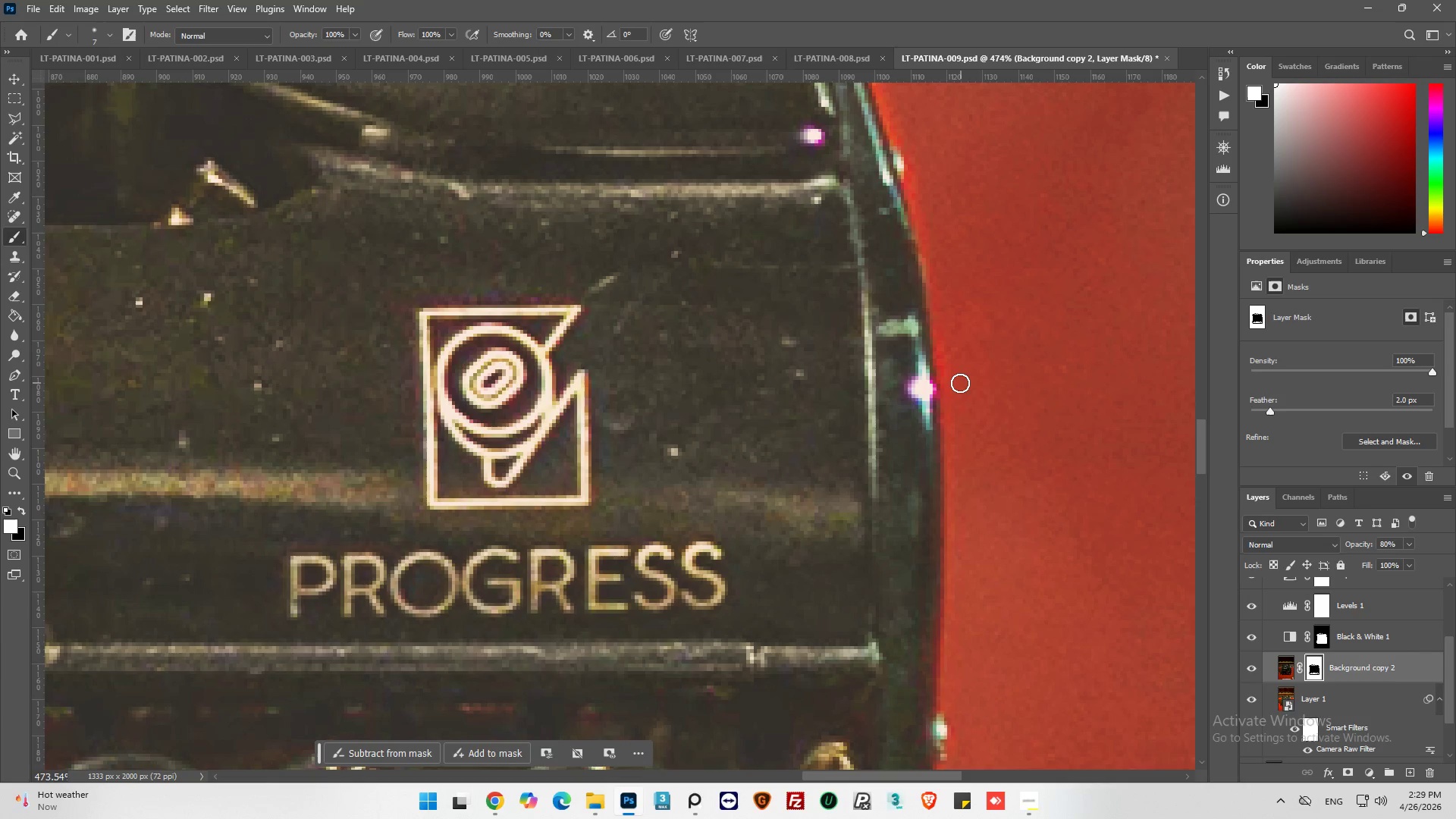 
left_click_drag(start_coordinate=[956, 383], to_coordinate=[940, 293])
 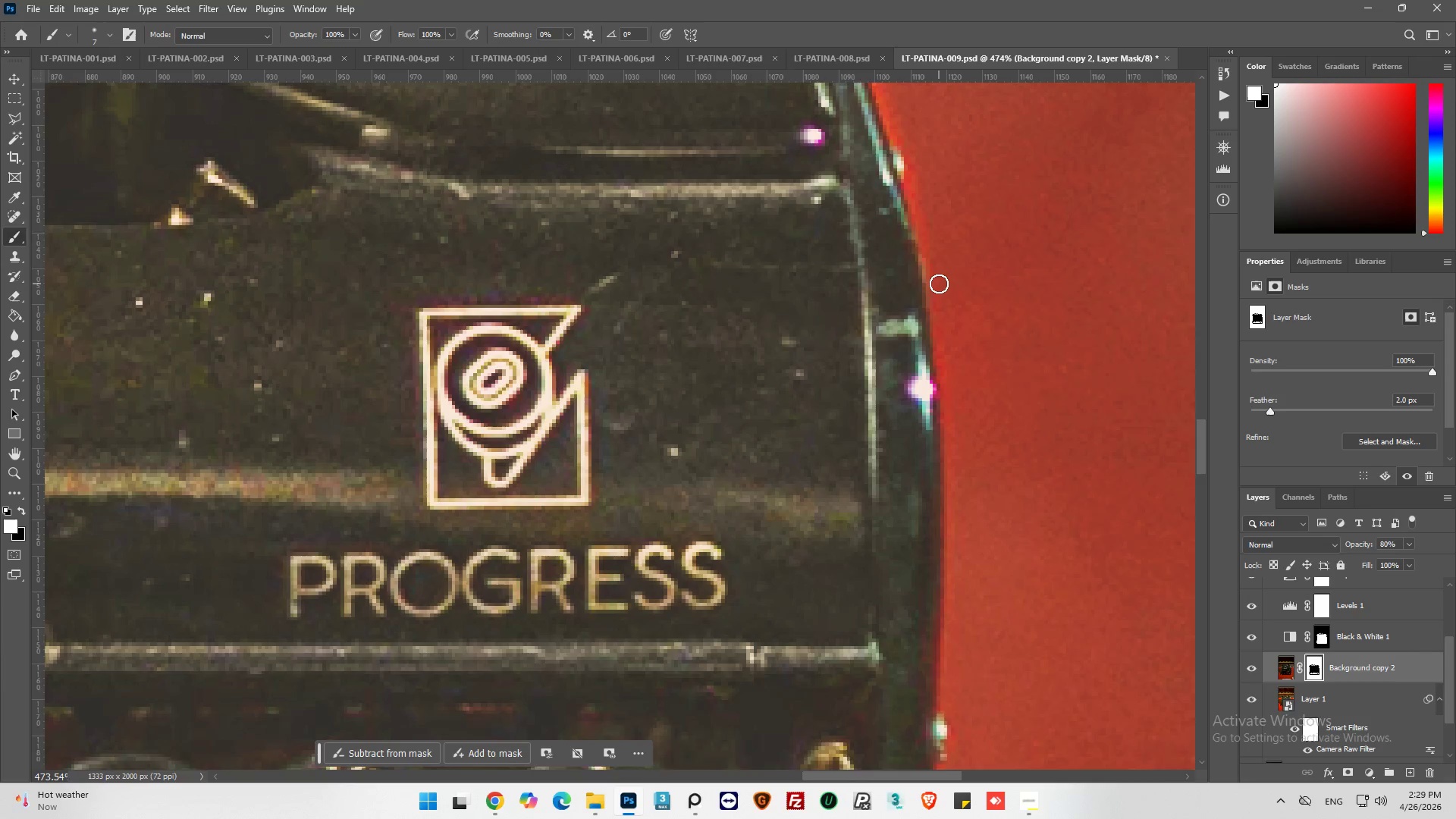 
scroll: coordinate [939, 284], scroll_direction: up, amount: 7.0
 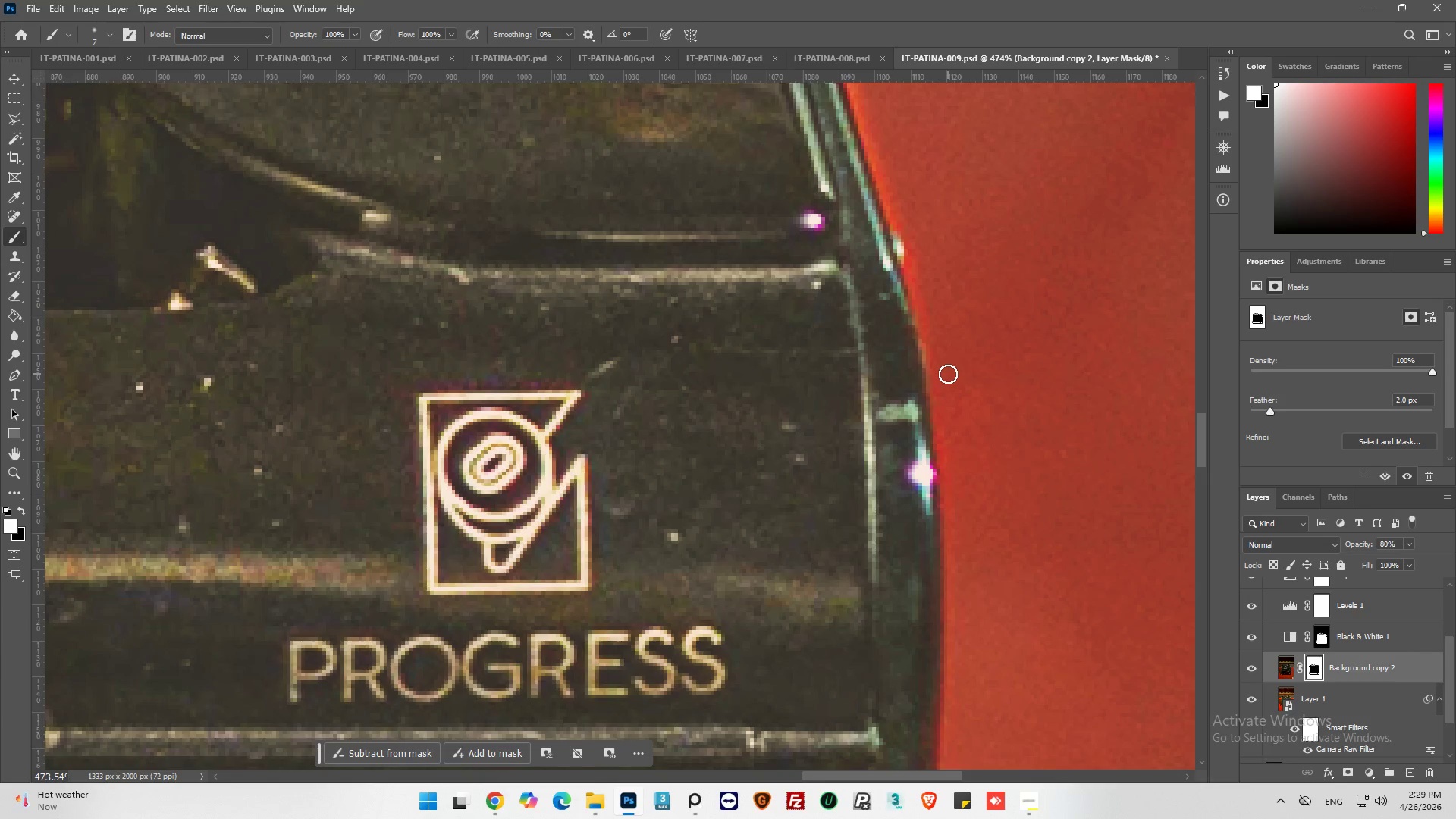 
left_click_drag(start_coordinate=[940, 356], to_coordinate=[915, 251])
 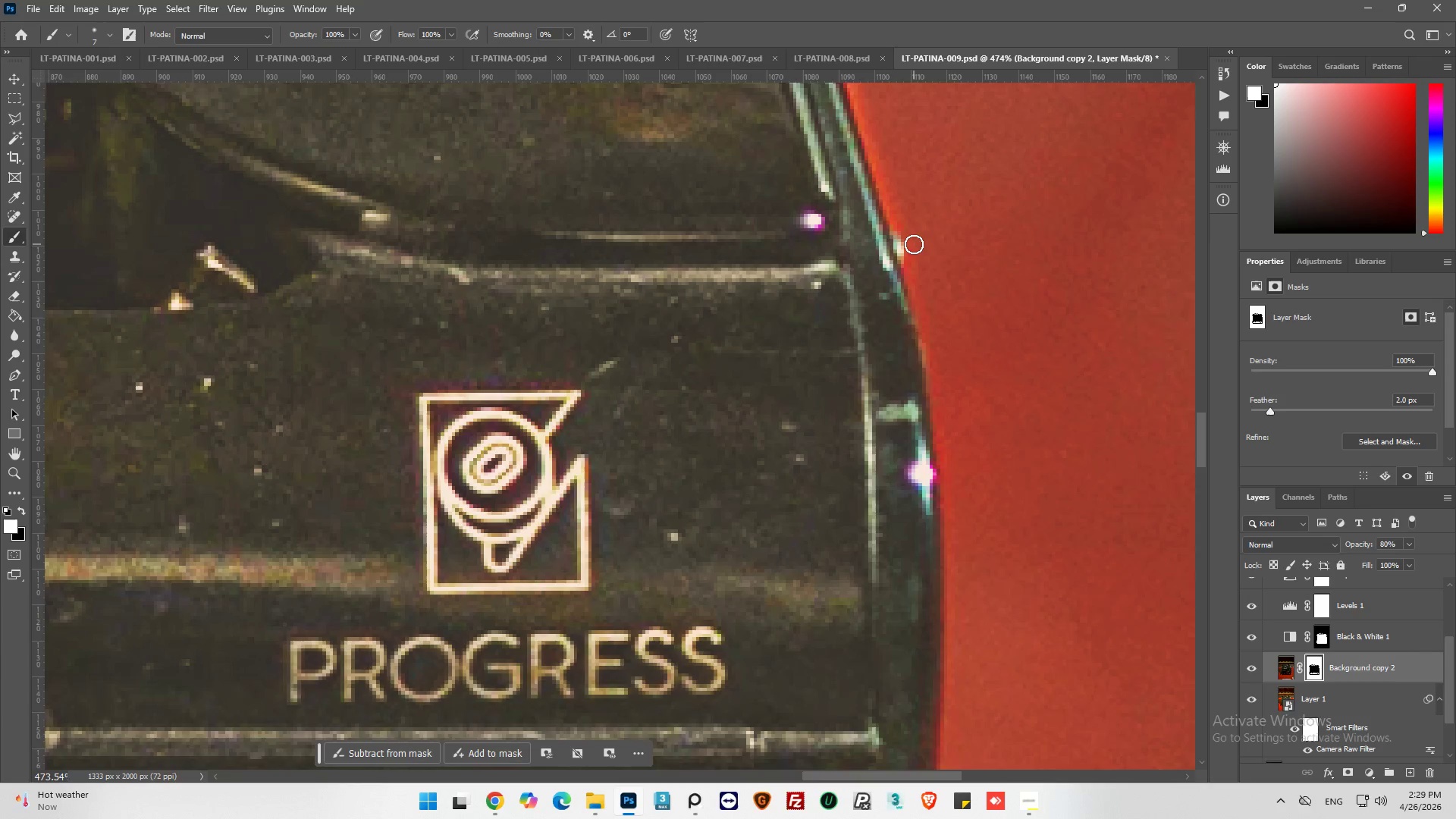 
scroll: coordinate [914, 244], scroll_direction: up, amount: 7.0
 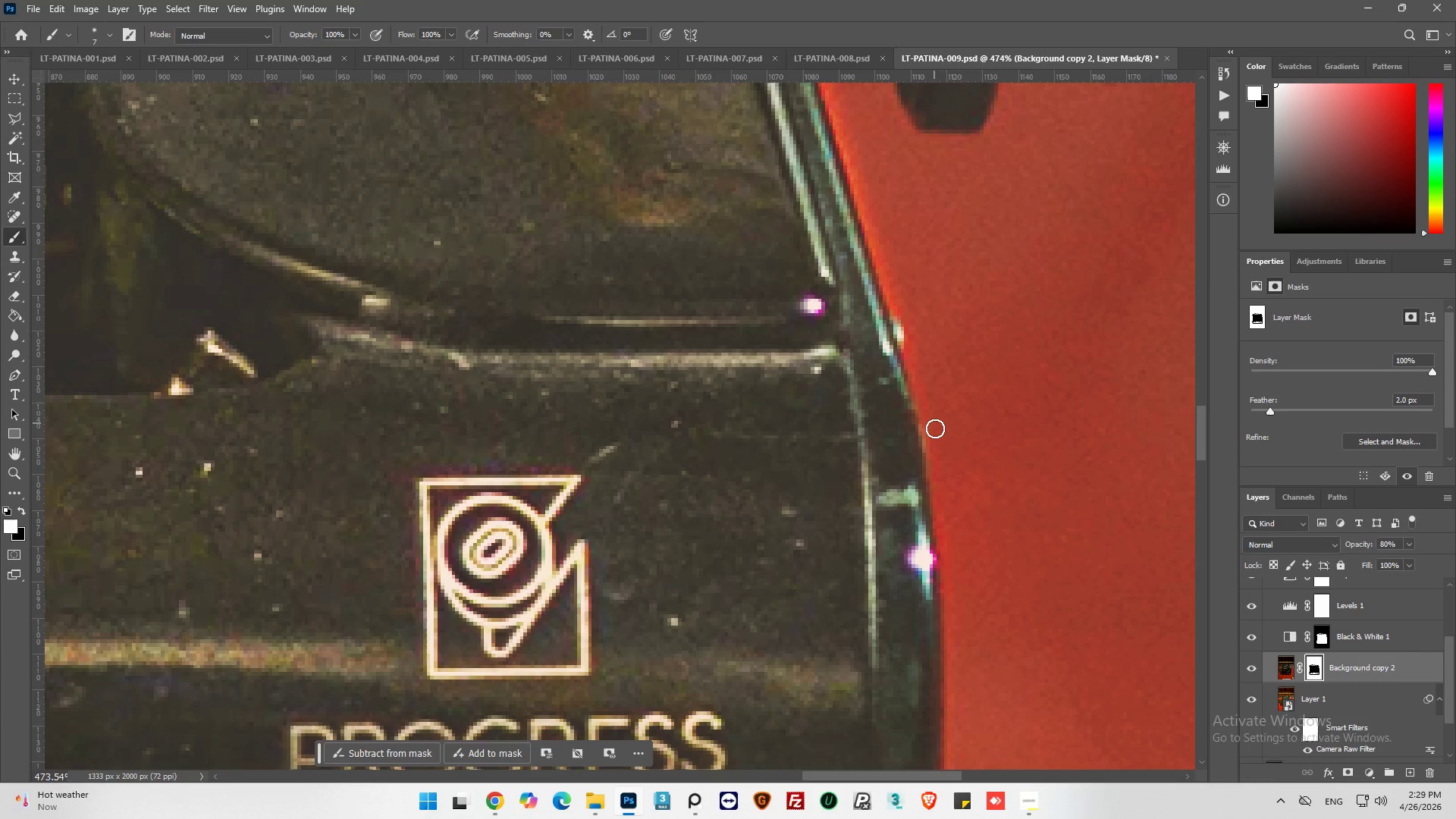 
left_click_drag(start_coordinate=[935, 432], to_coordinate=[910, 336])
 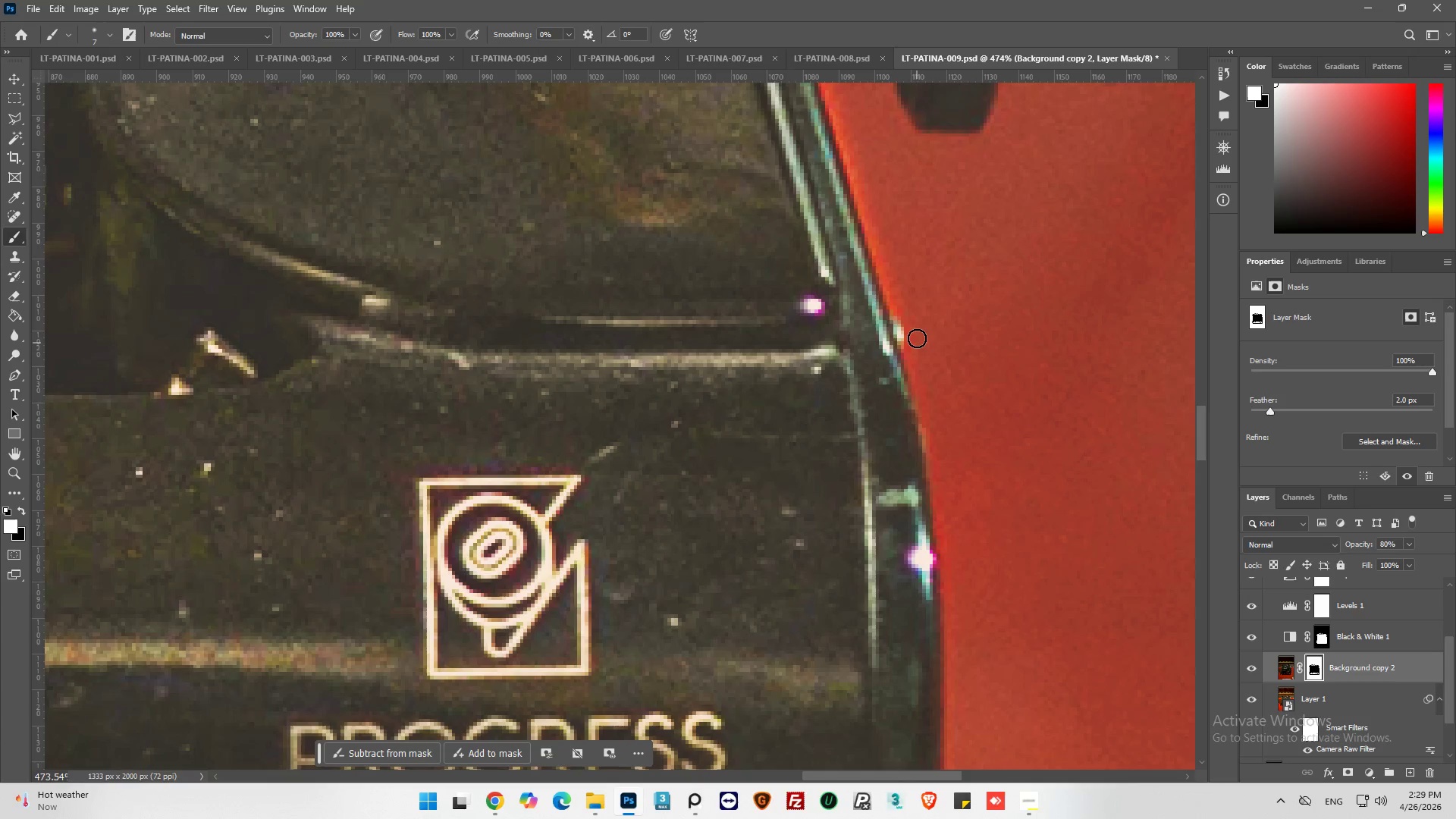 
left_click_drag(start_coordinate=[915, 331], to_coordinate=[880, 281])
 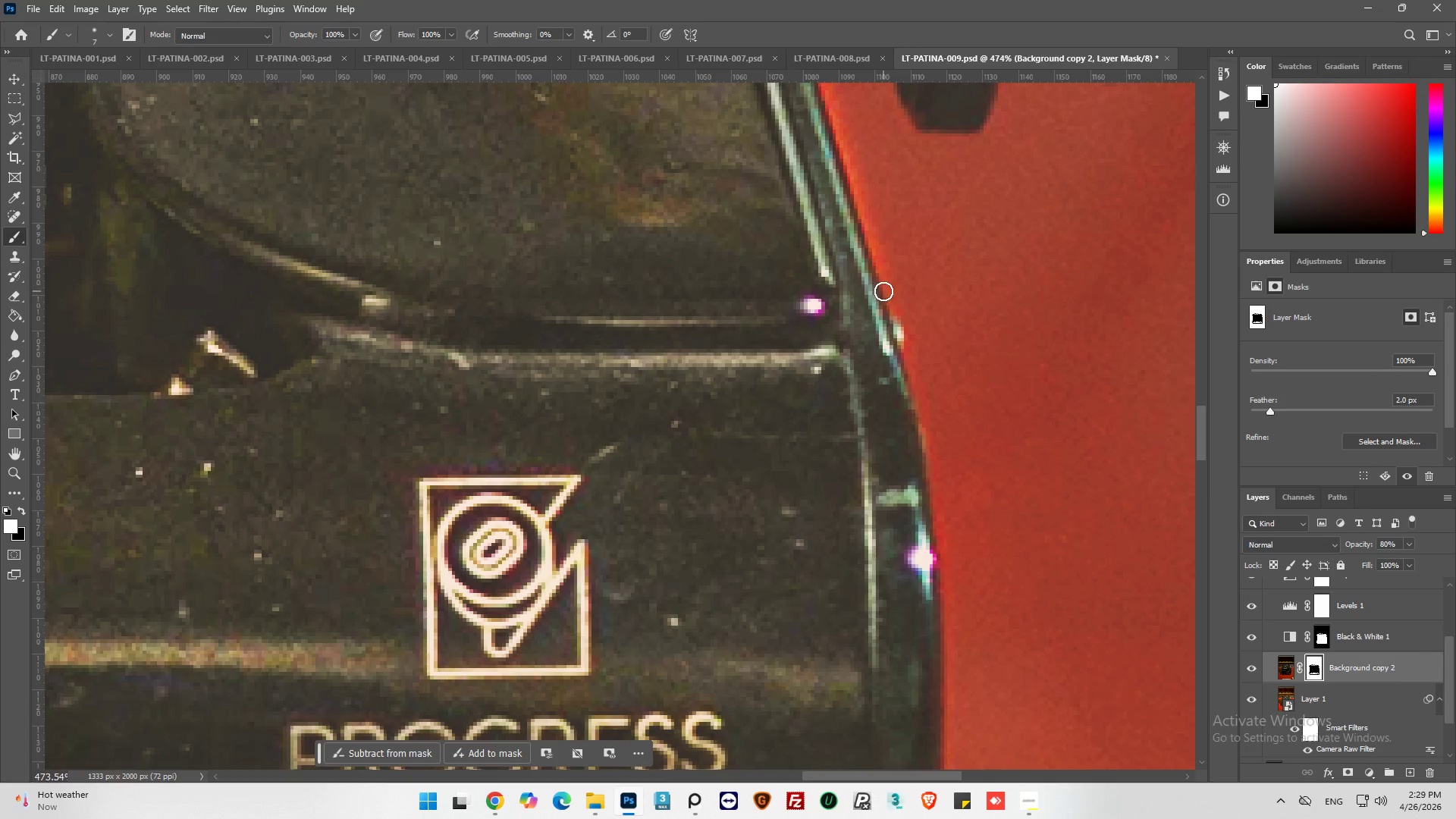 
scroll: coordinate [893, 314], scroll_direction: up, amount: 7.0
 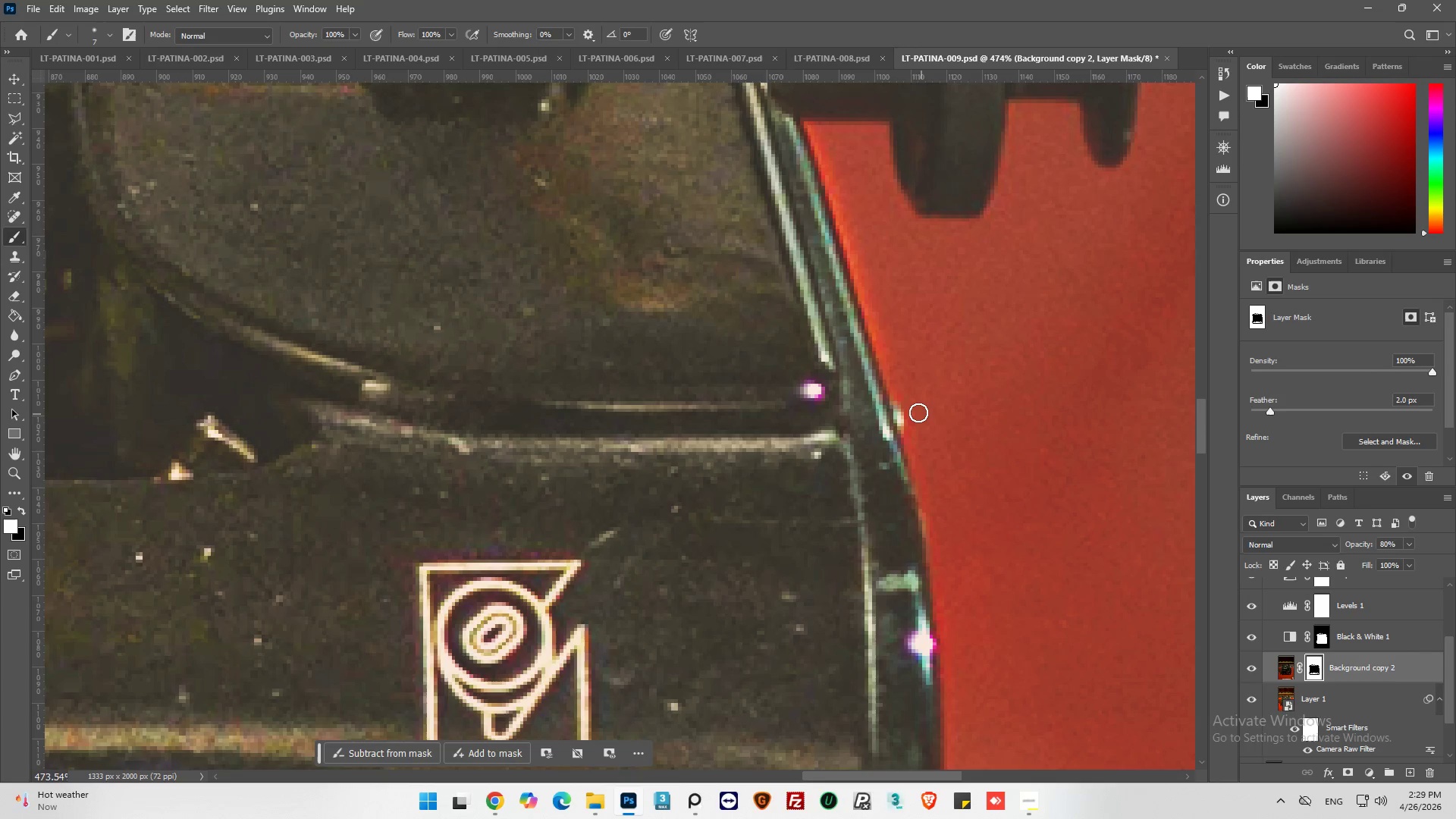 
left_click_drag(start_coordinate=[918, 410], to_coordinate=[867, 292])
 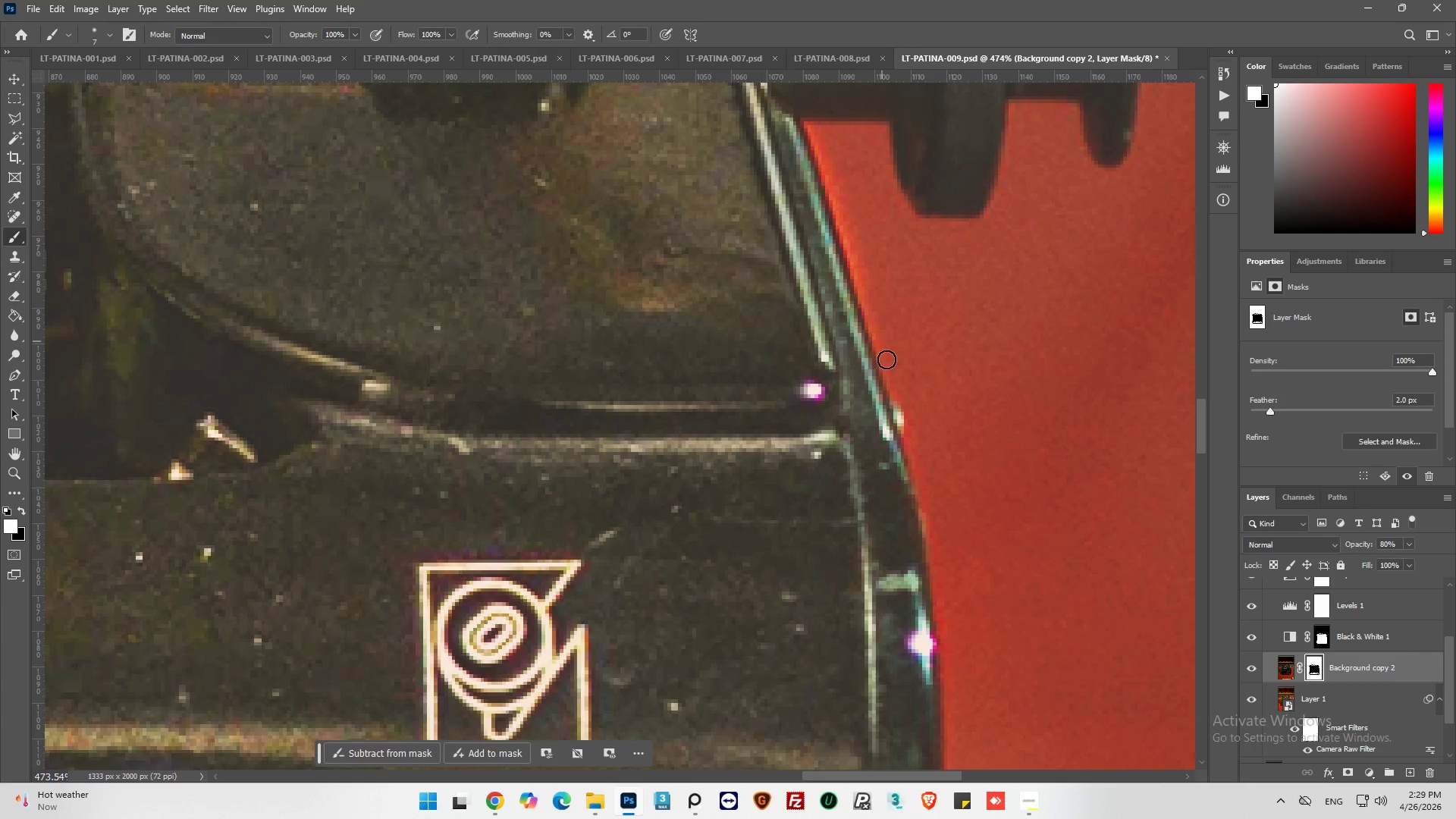 
left_click_drag(start_coordinate=[900, 451], to_coordinate=[849, 340])
 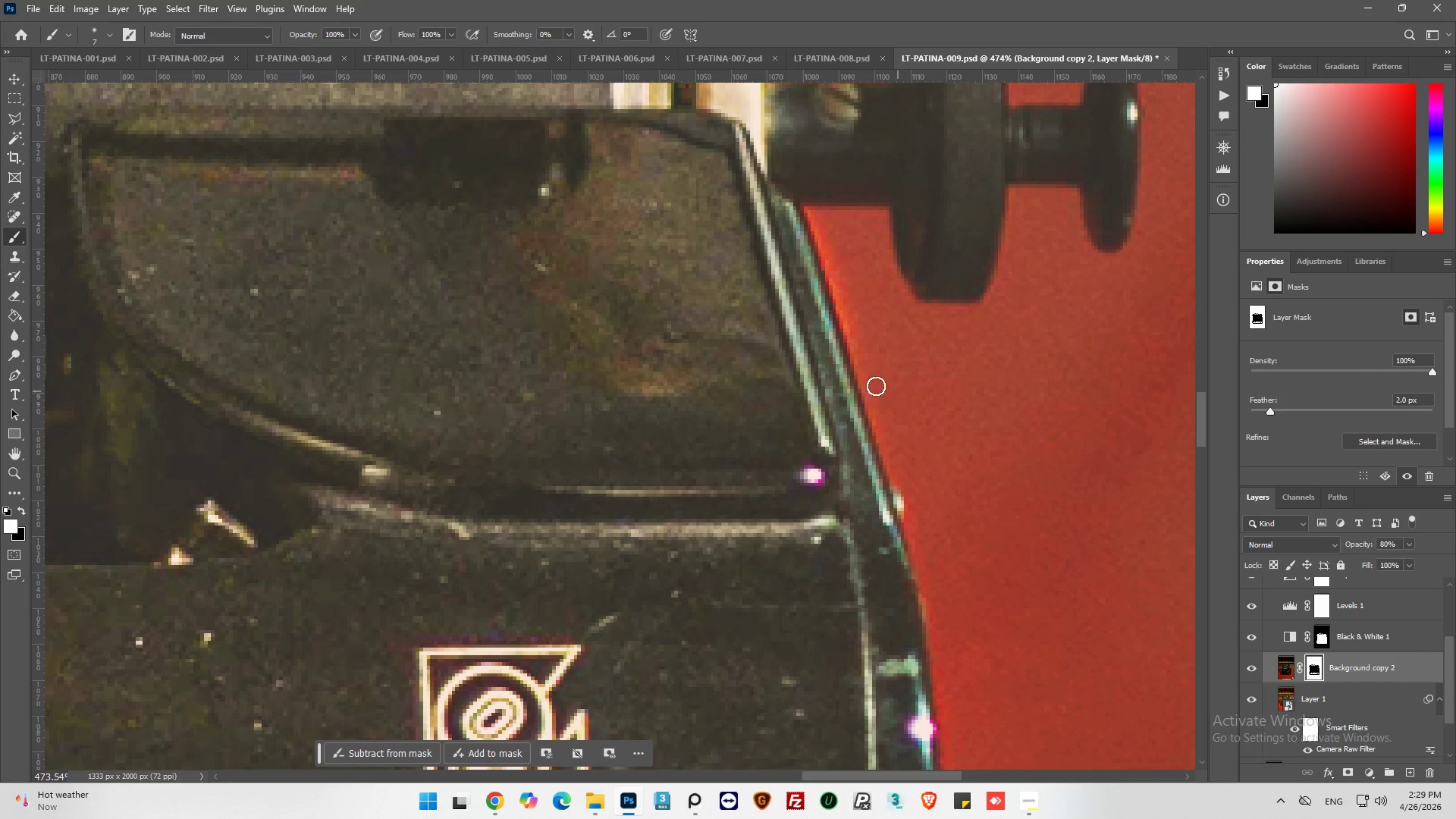 
scroll: coordinate [887, 364], scroll_direction: up, amount: 7.0
 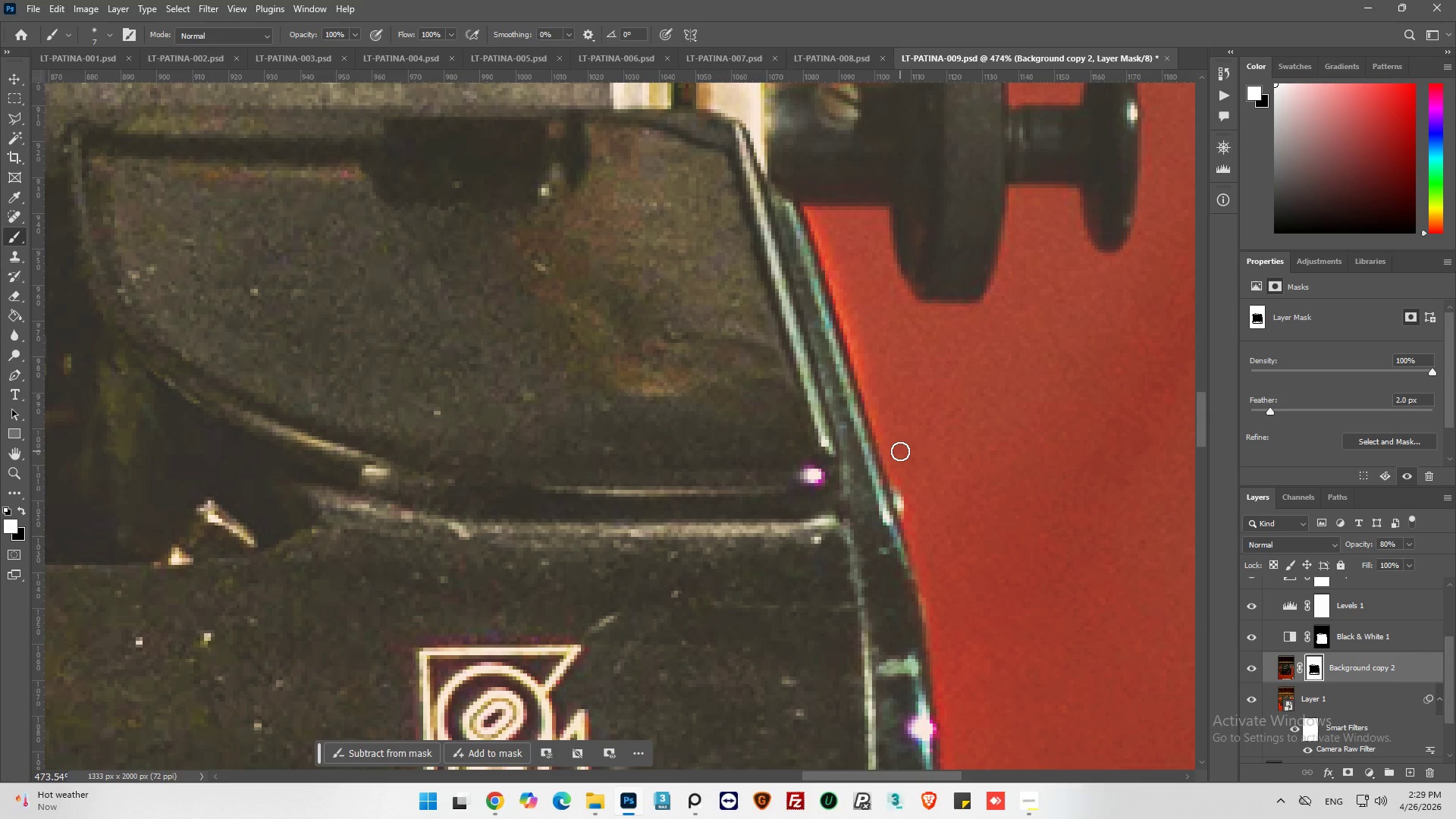 
left_click_drag(start_coordinate=[870, 380], to_coordinate=[834, 261])
 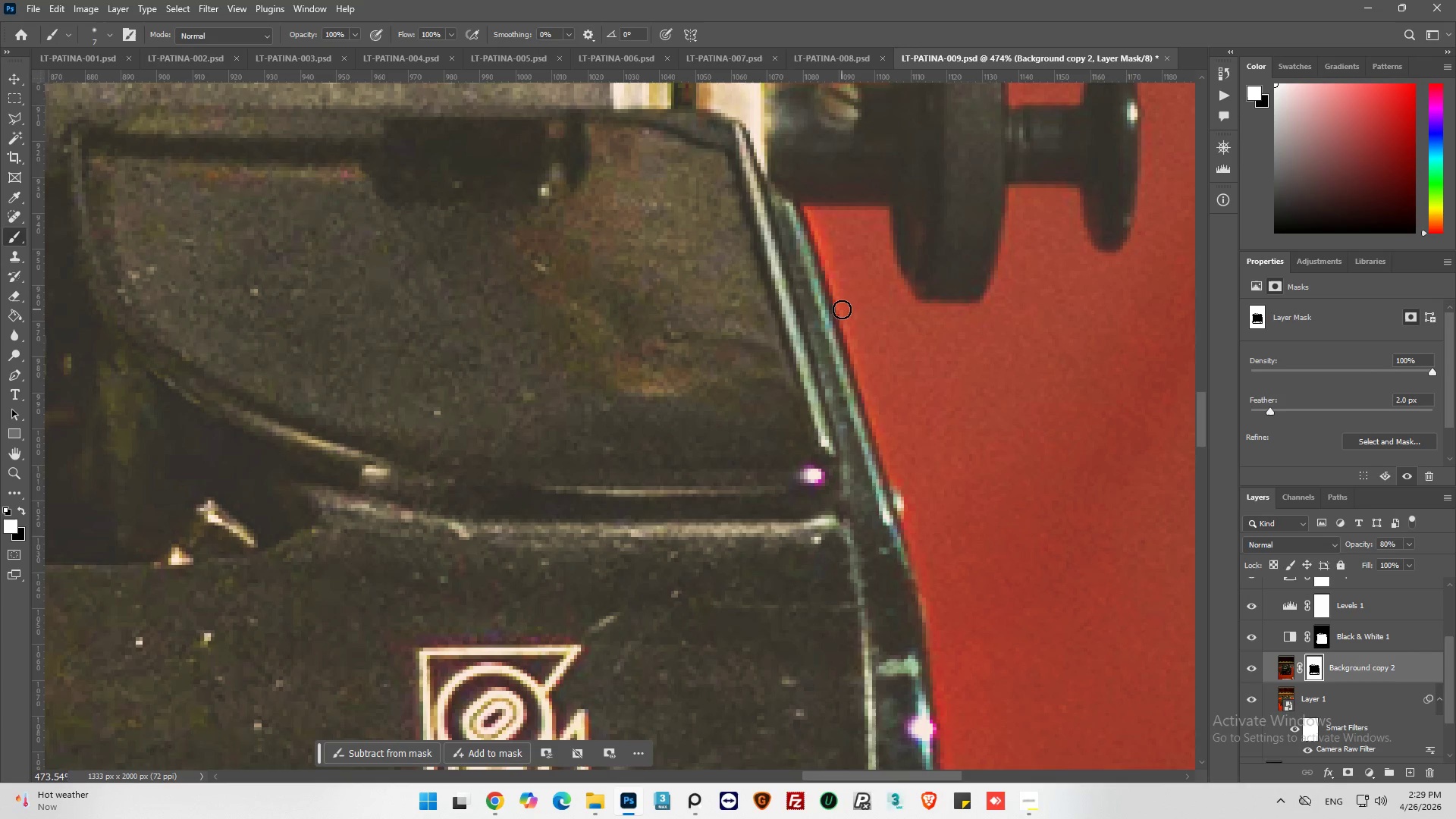 
scroll: coordinate [842, 315], scroll_direction: up, amount: 6.0
 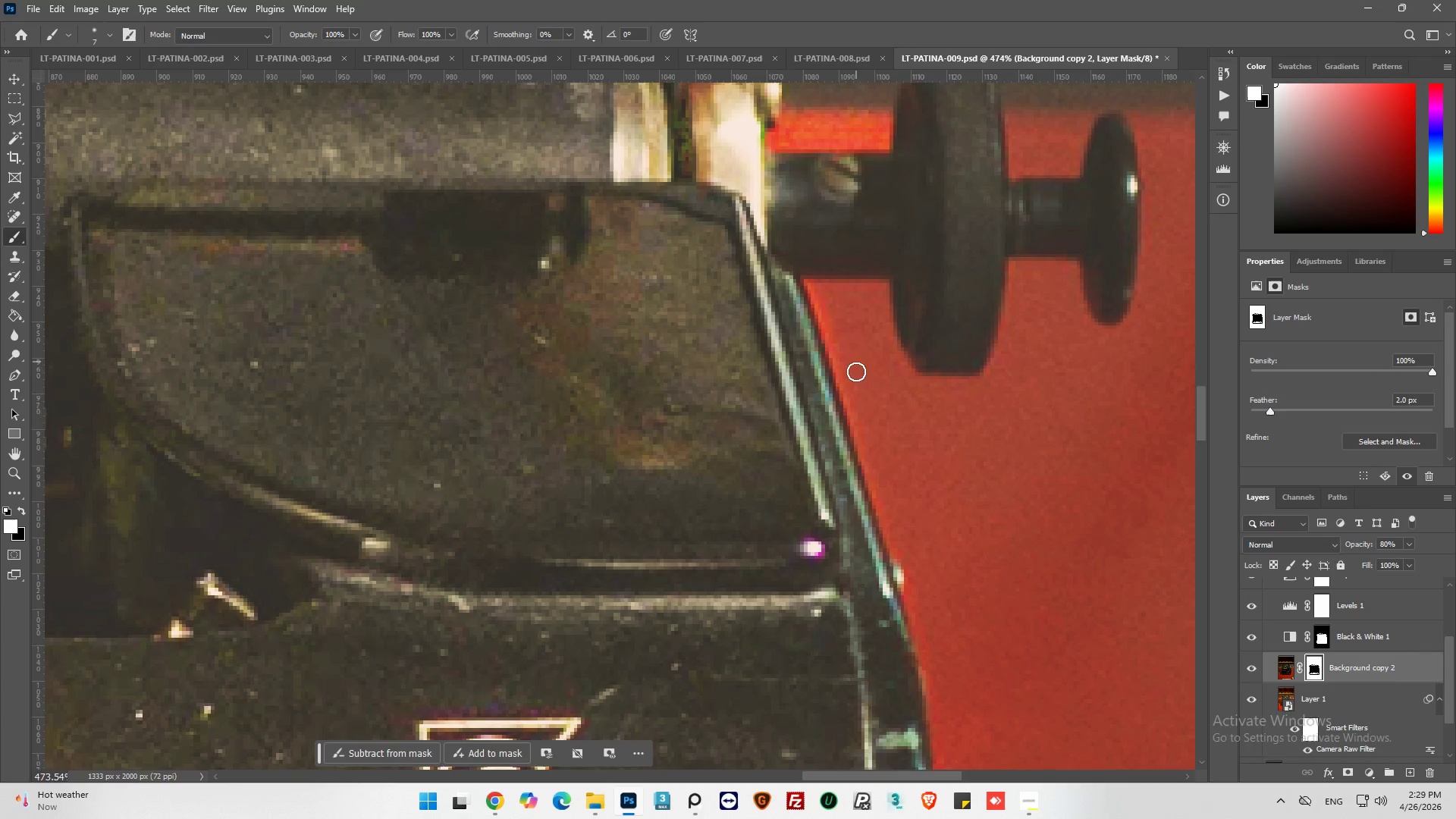 
left_click_drag(start_coordinate=[853, 379], to_coordinate=[811, 275])
 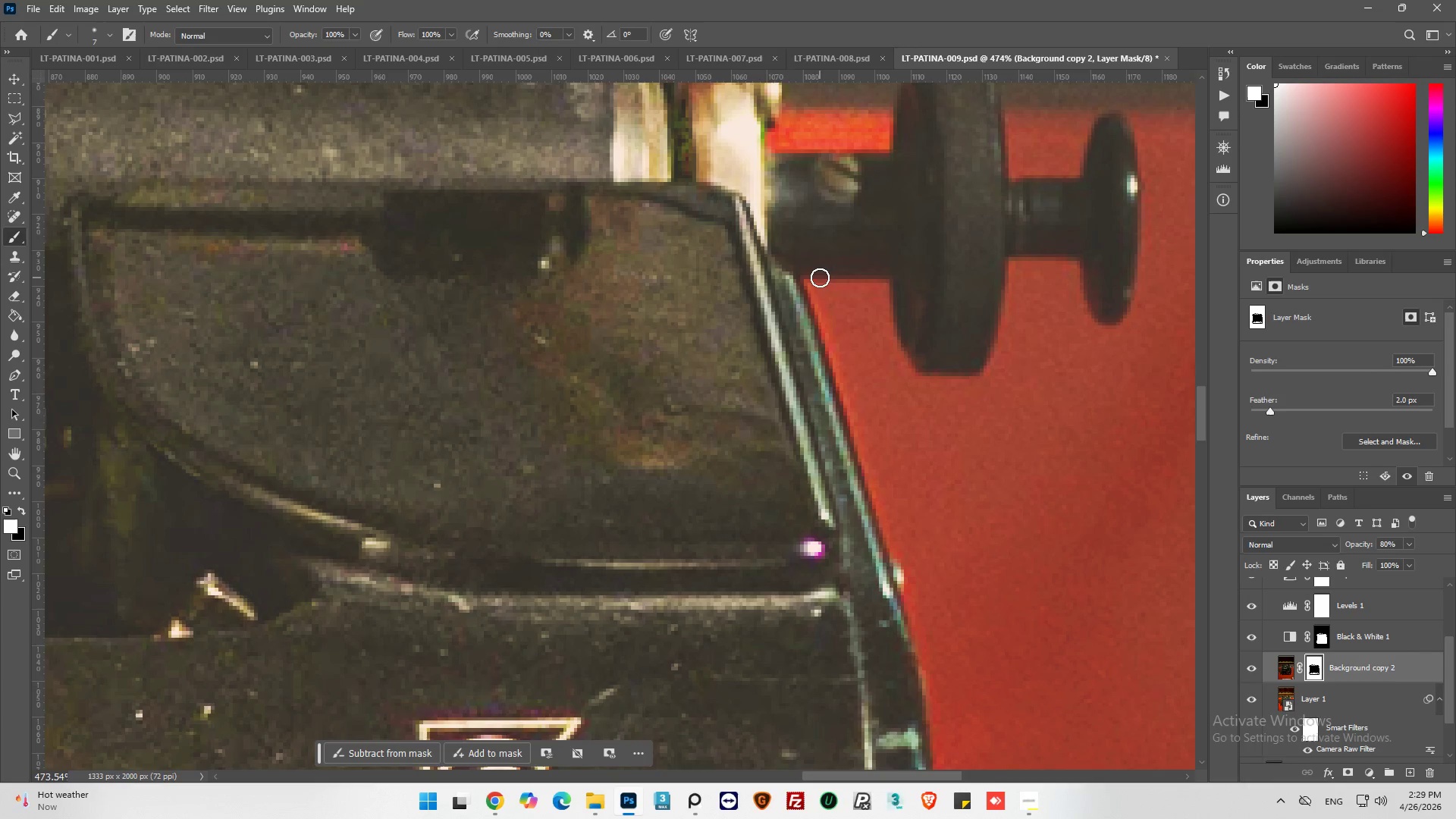 
left_click_drag(start_coordinate=[818, 278], to_coordinate=[817, 342])
 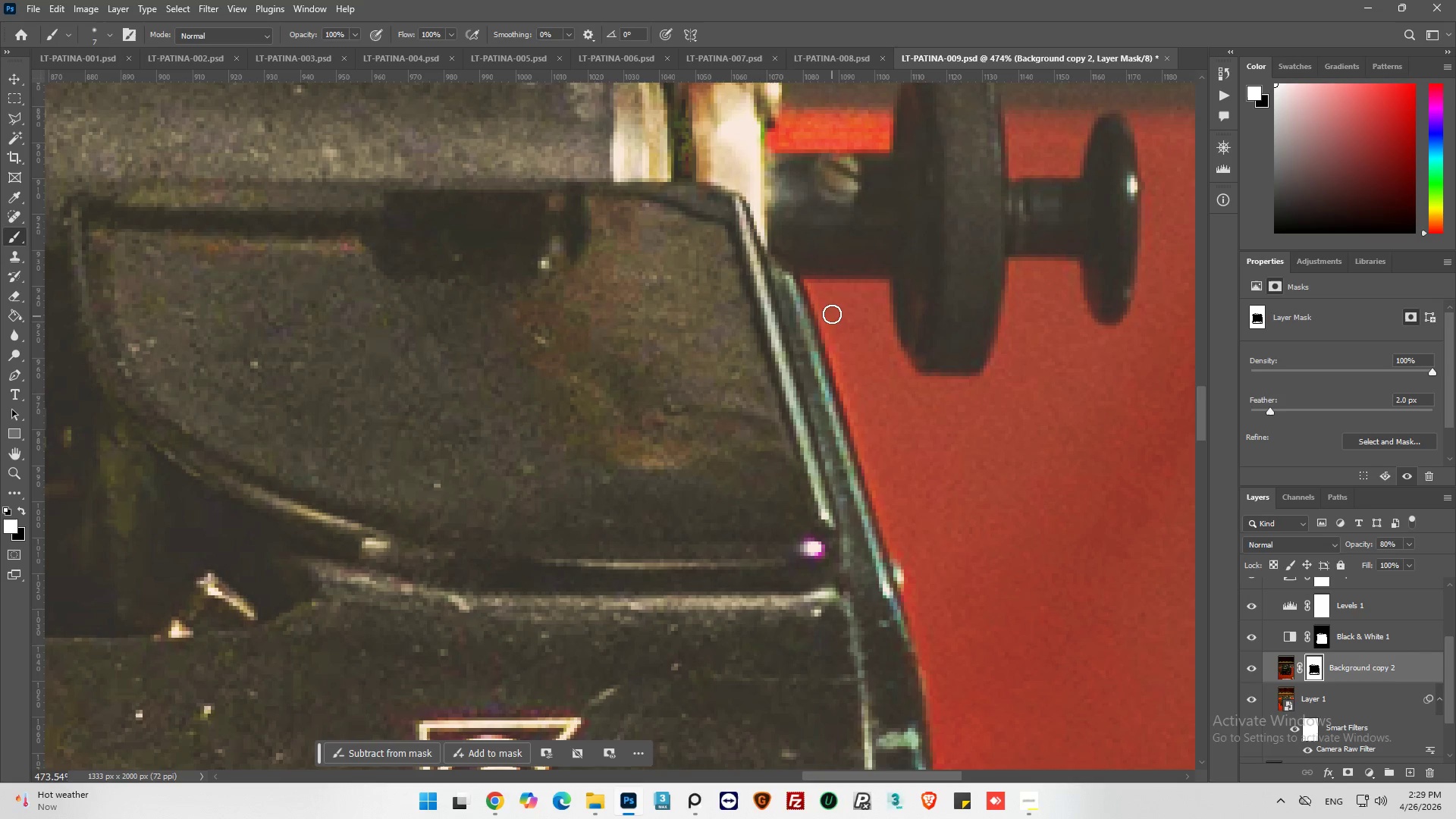 
left_click_drag(start_coordinate=[832, 314], to_coordinate=[838, 395])
 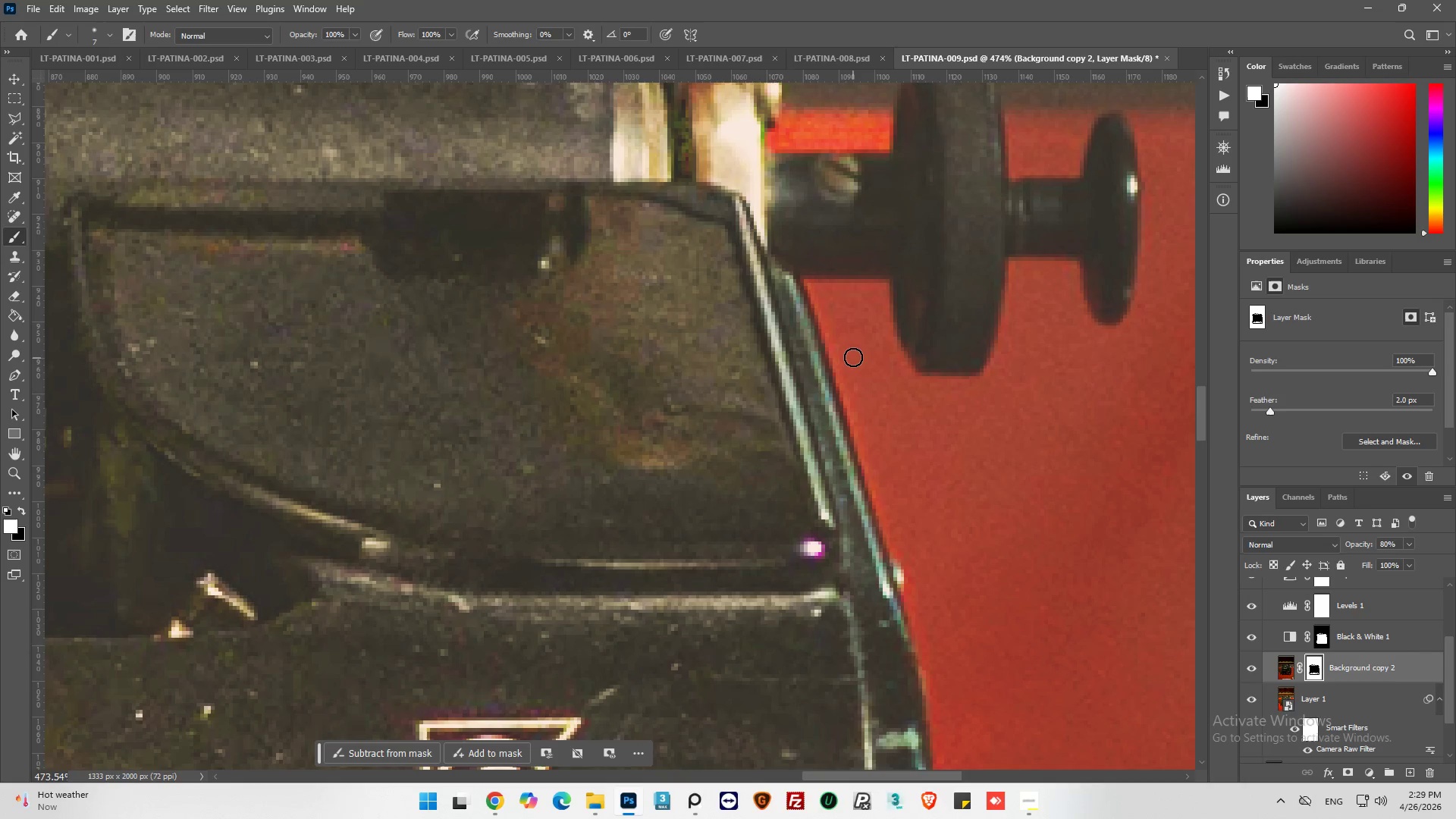 
left_click_drag(start_coordinate=[853, 357], to_coordinate=[874, 474])
 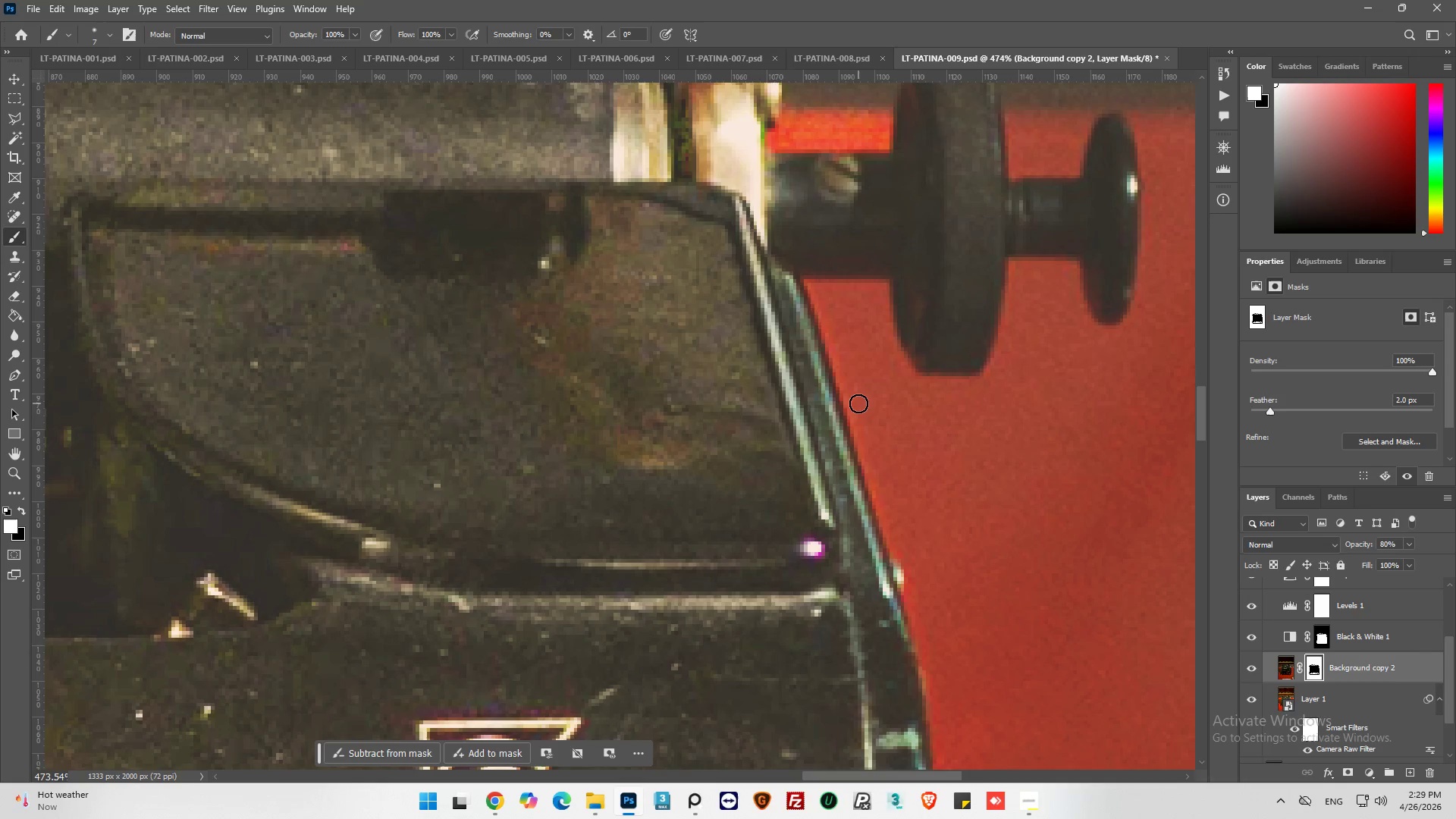 
left_click_drag(start_coordinate=[855, 409], to_coordinate=[889, 551])
 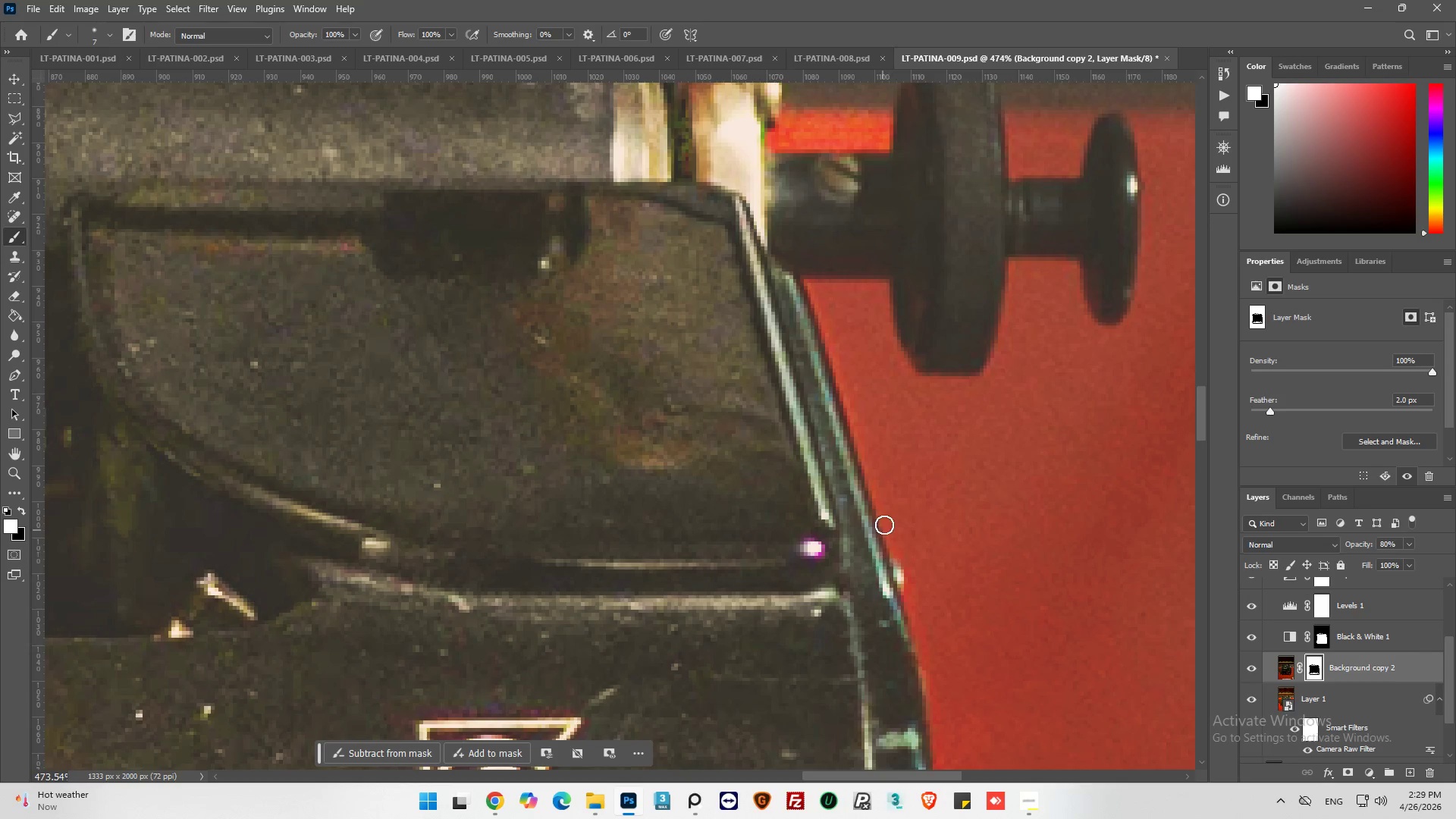 
hold_key(key=AltLeft, duration=0.59)
 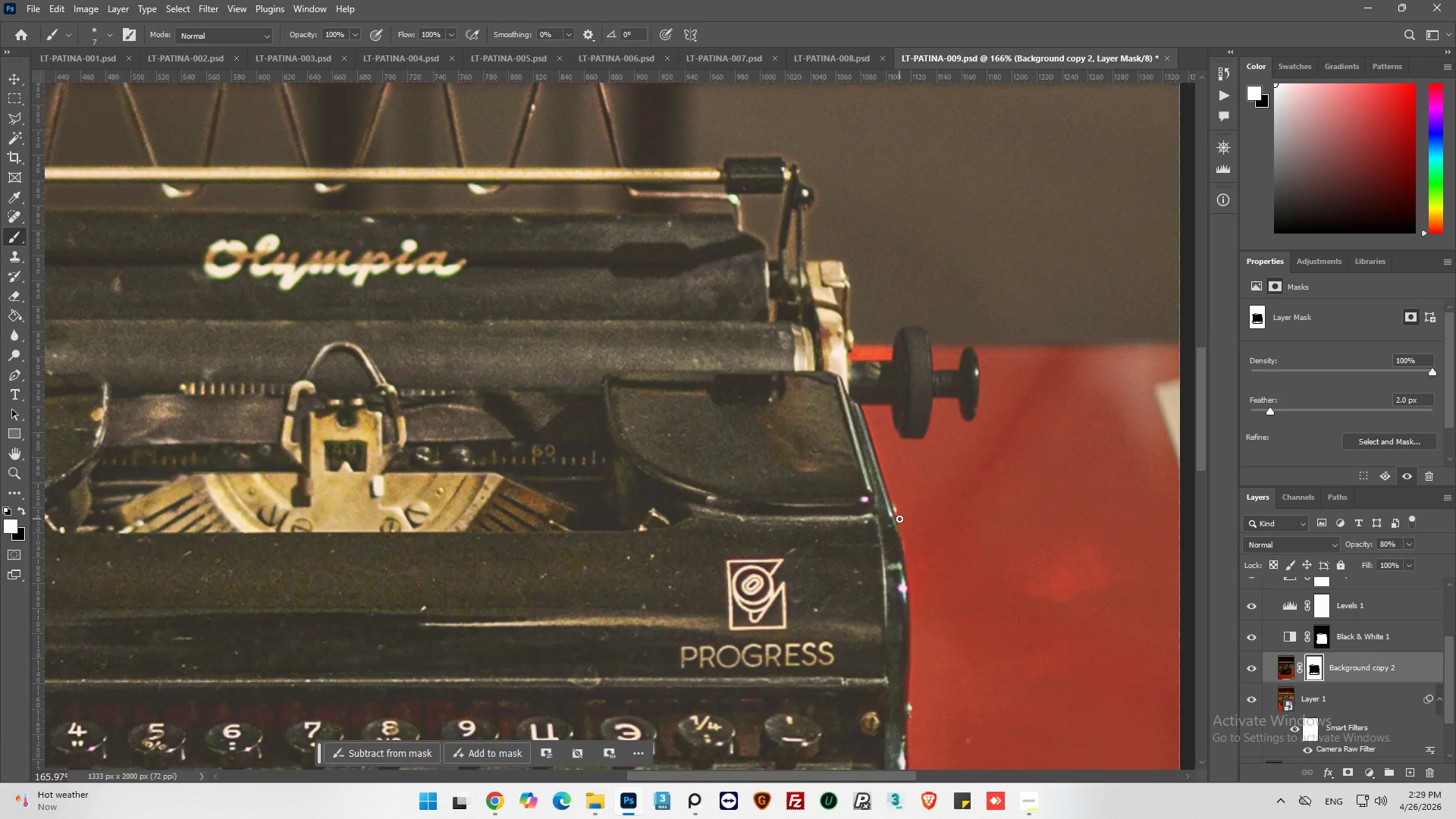 
key(Alt+AltLeft)
 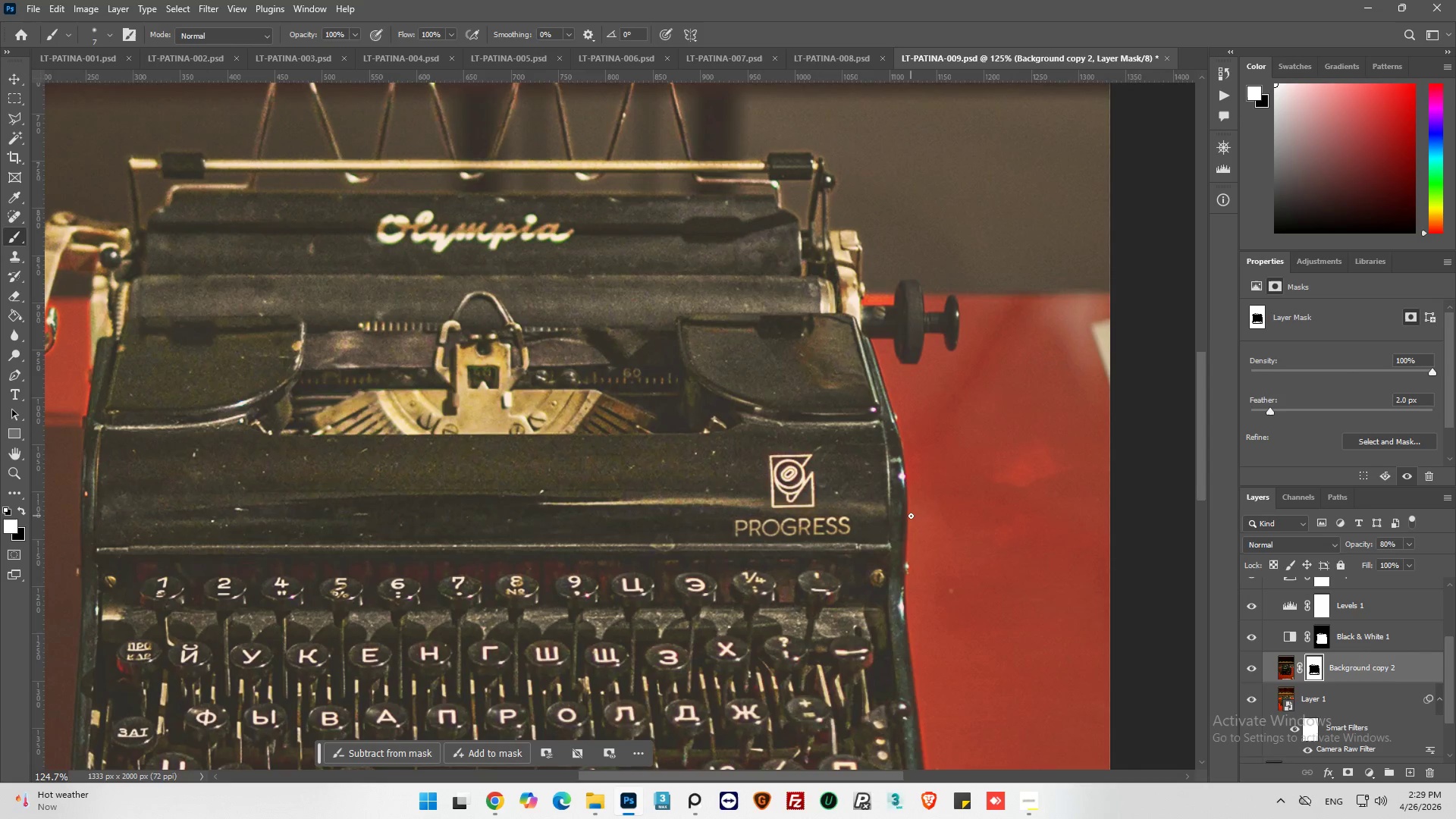 
key(Alt+AltLeft)
 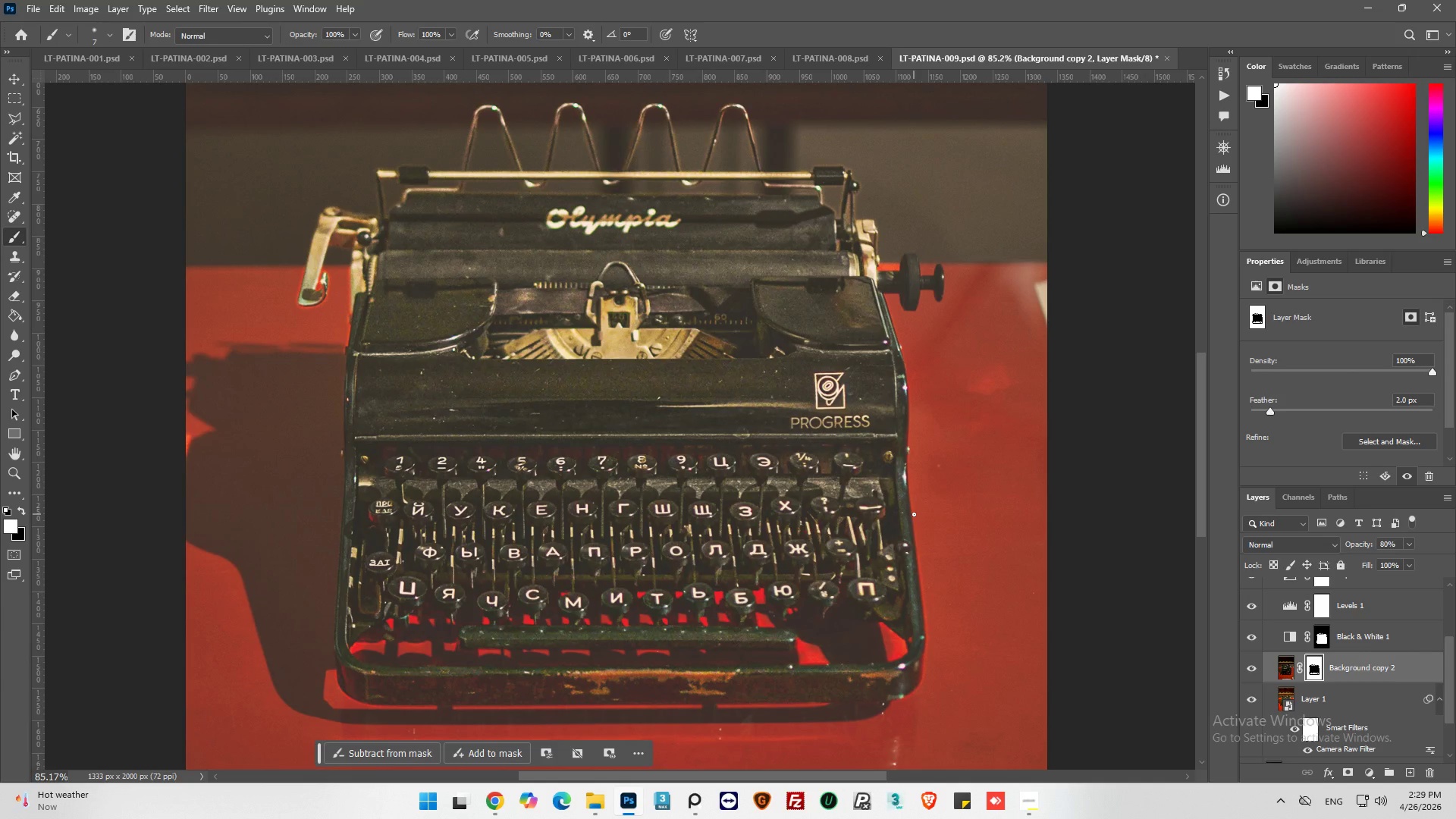 
scroll: coordinate [913, 515], scroll_direction: down, amount: 36.0
 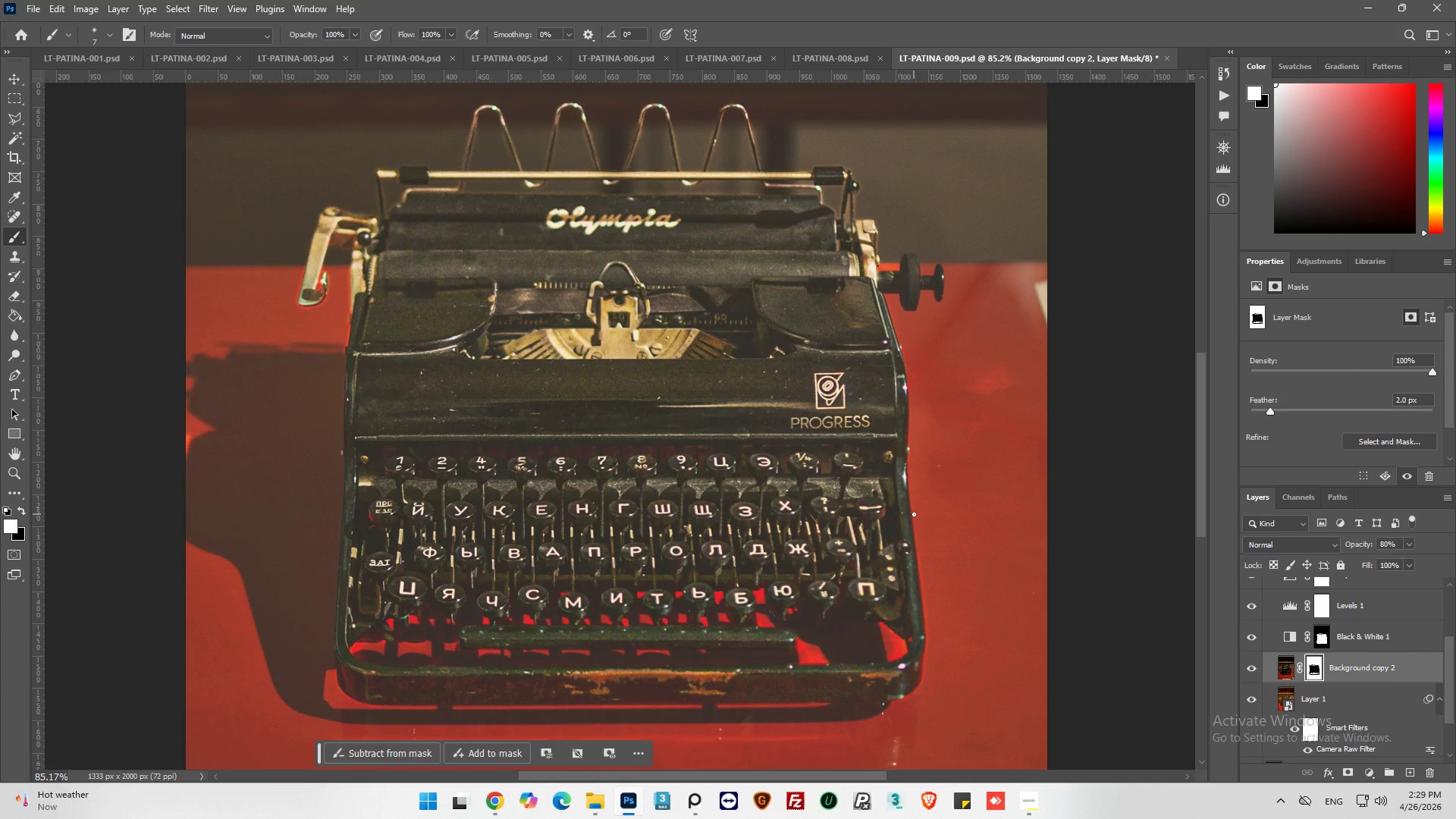 
key(Alt+AltLeft)
 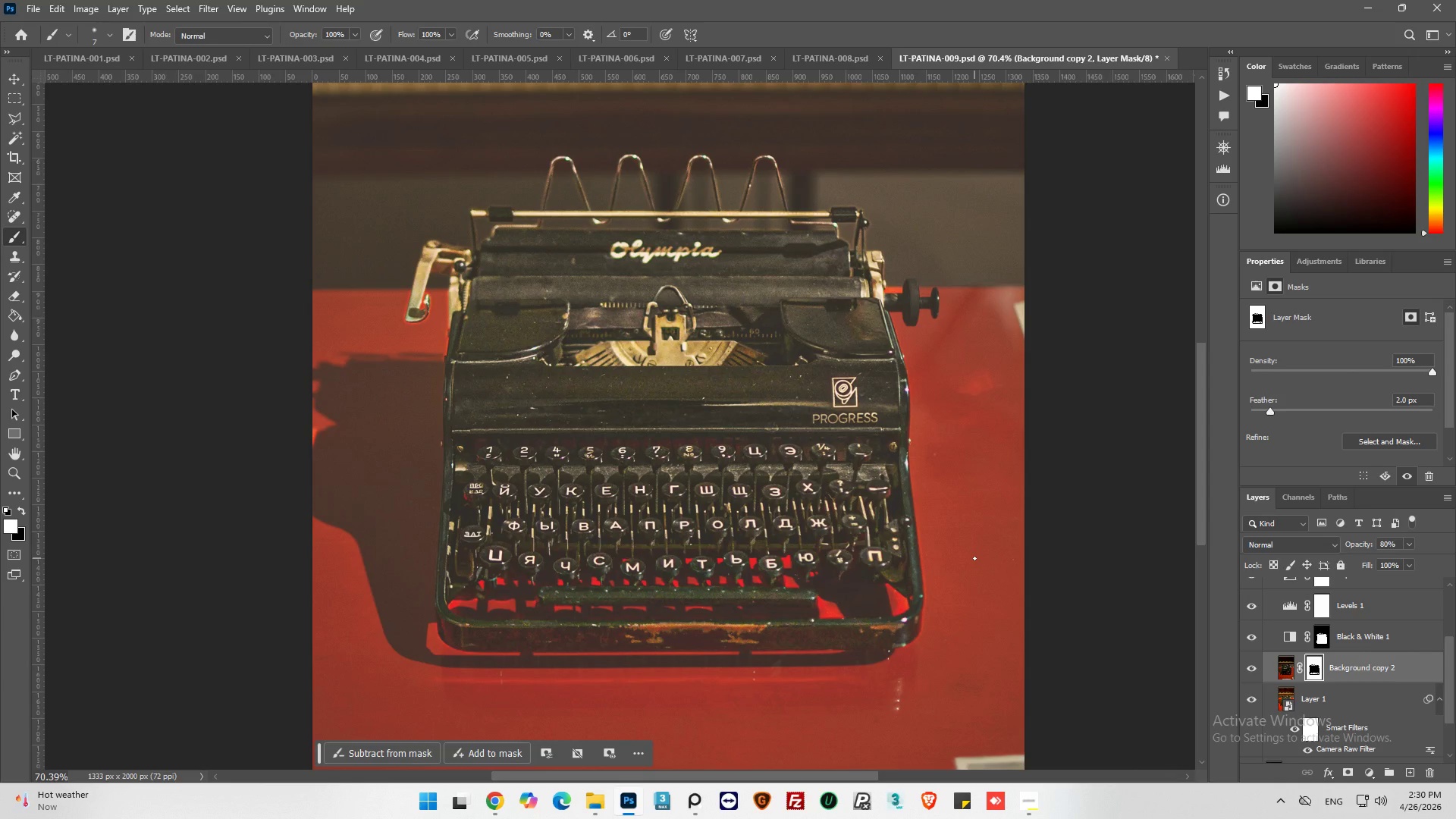 
scroll: coordinate [917, 514], scroll_direction: down, amount: 4.0
 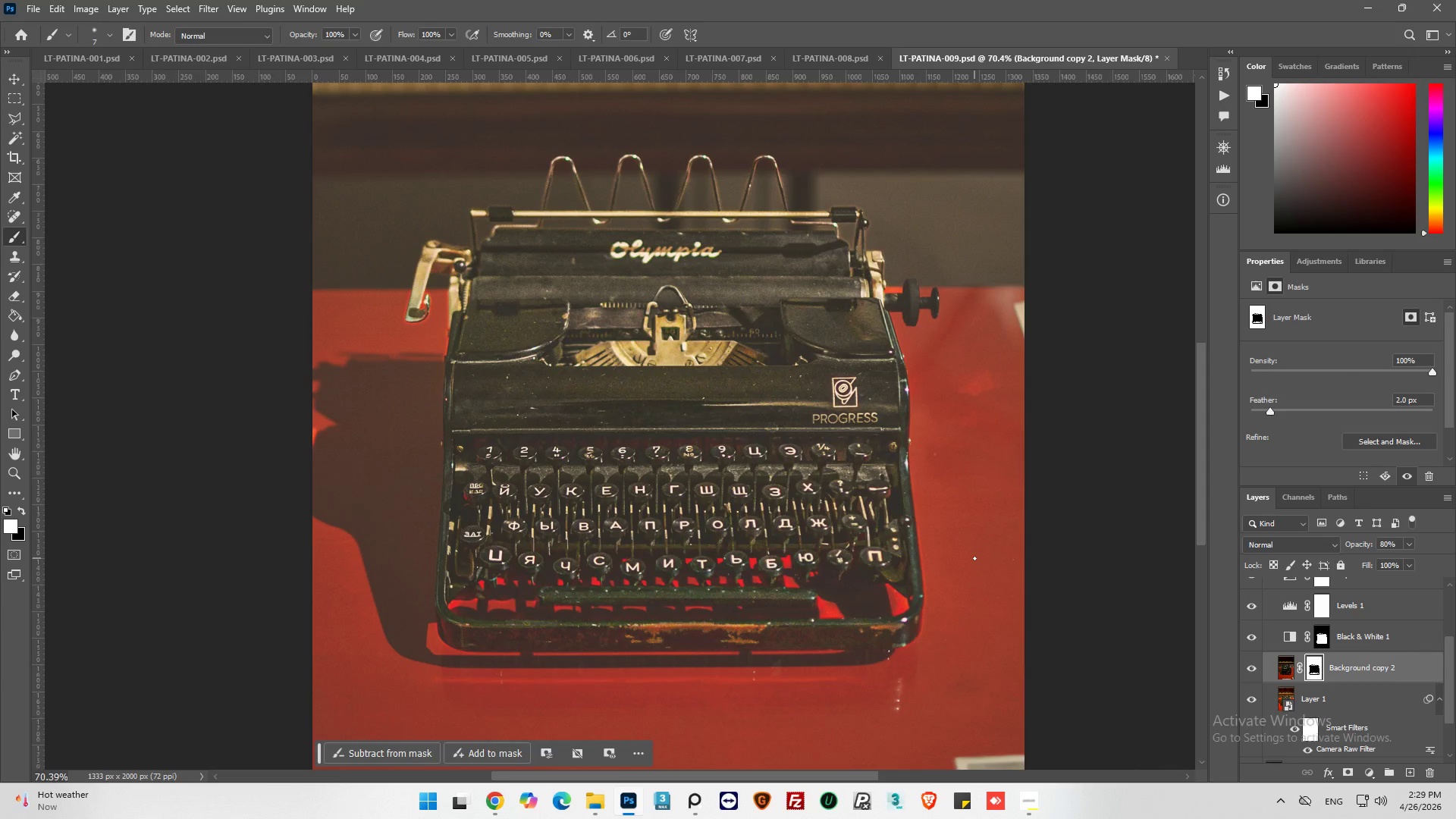 
hold_key(key=AltLeft, duration=1.42)
scroll: coordinate [876, 663], scroll_direction: up, amount: 14.0
 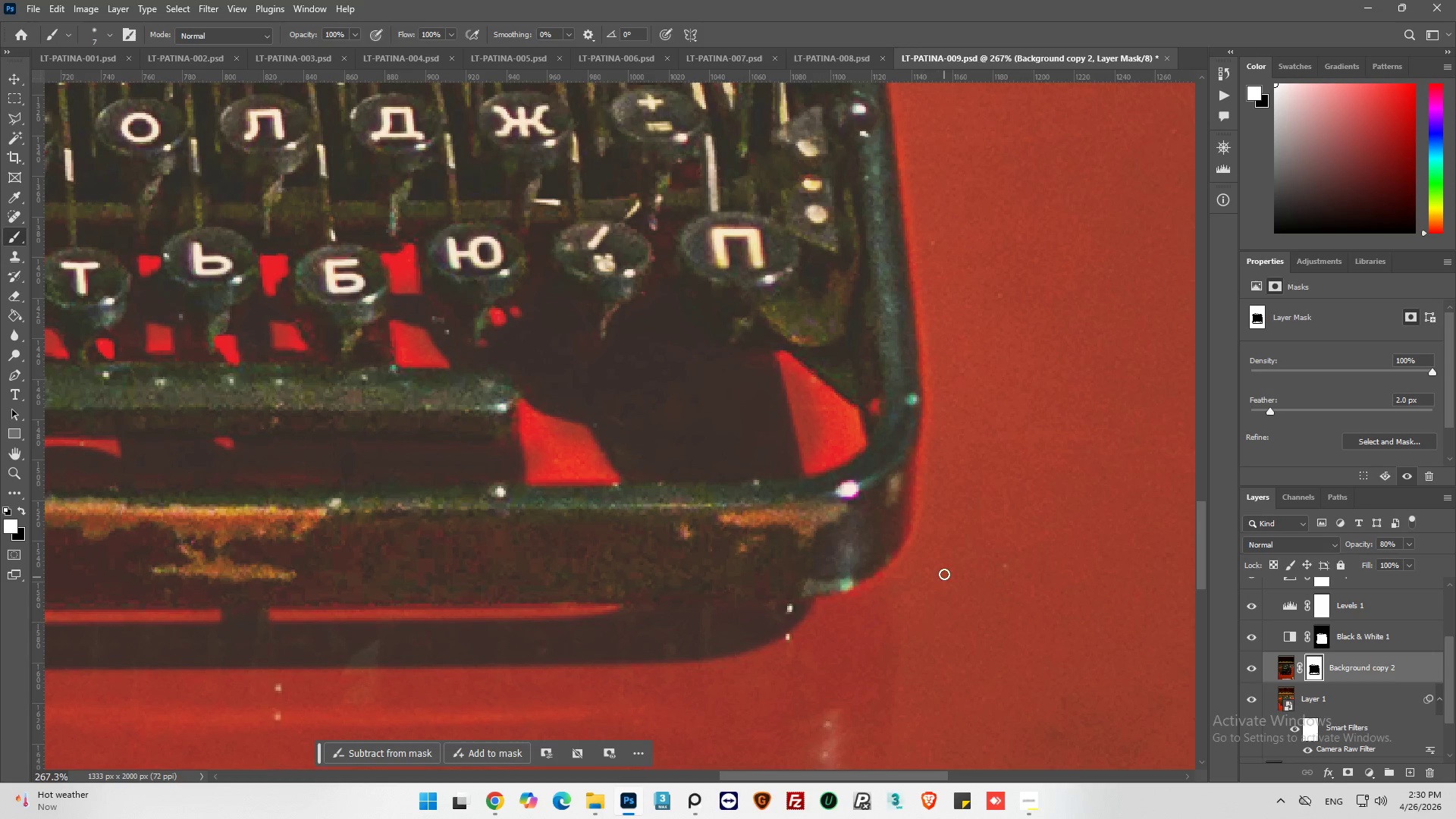 
left_click_drag(start_coordinate=[940, 559], to_coordinate=[922, 450])
 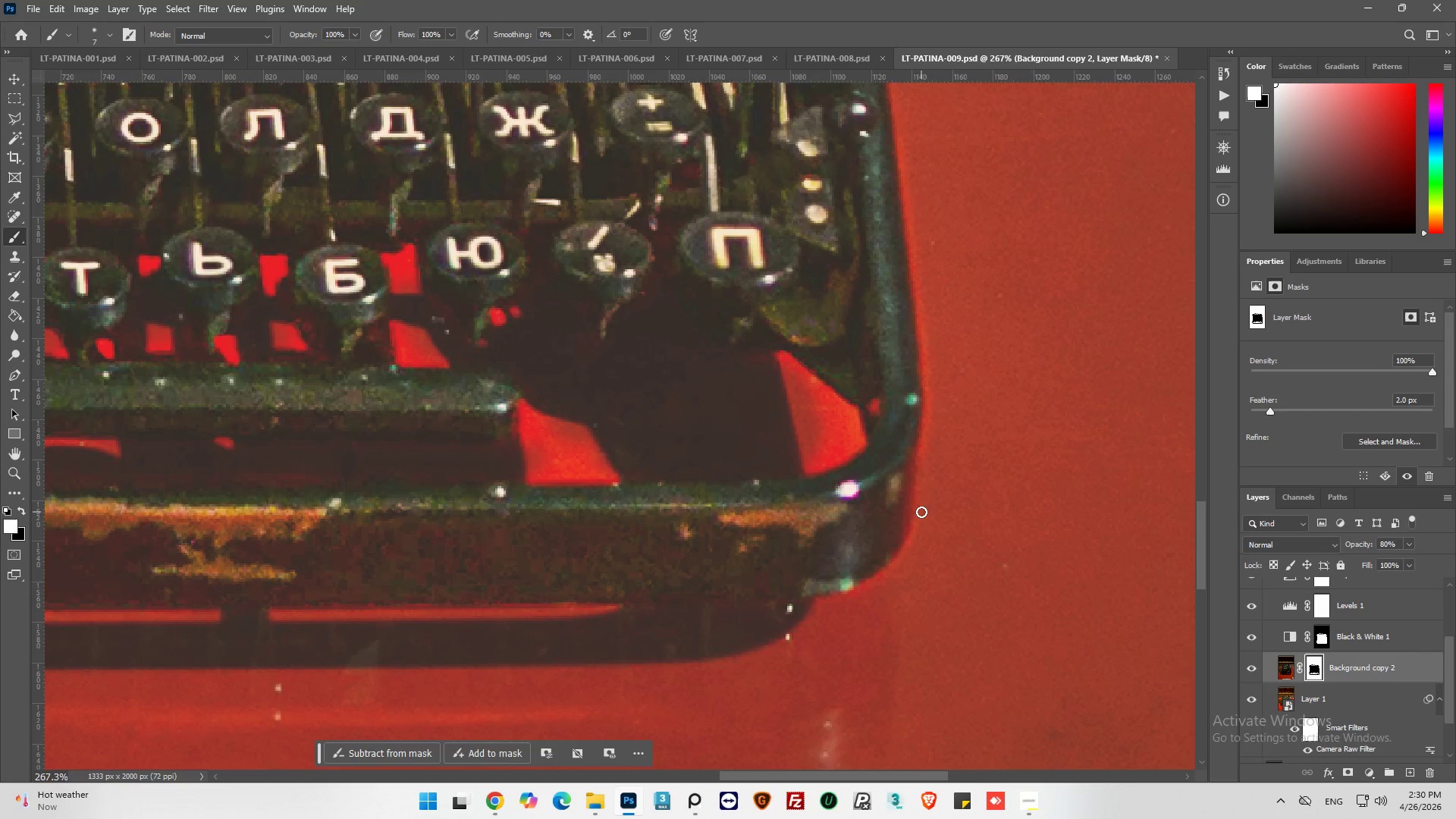 
left_click_drag(start_coordinate=[920, 516], to_coordinate=[891, 576])
 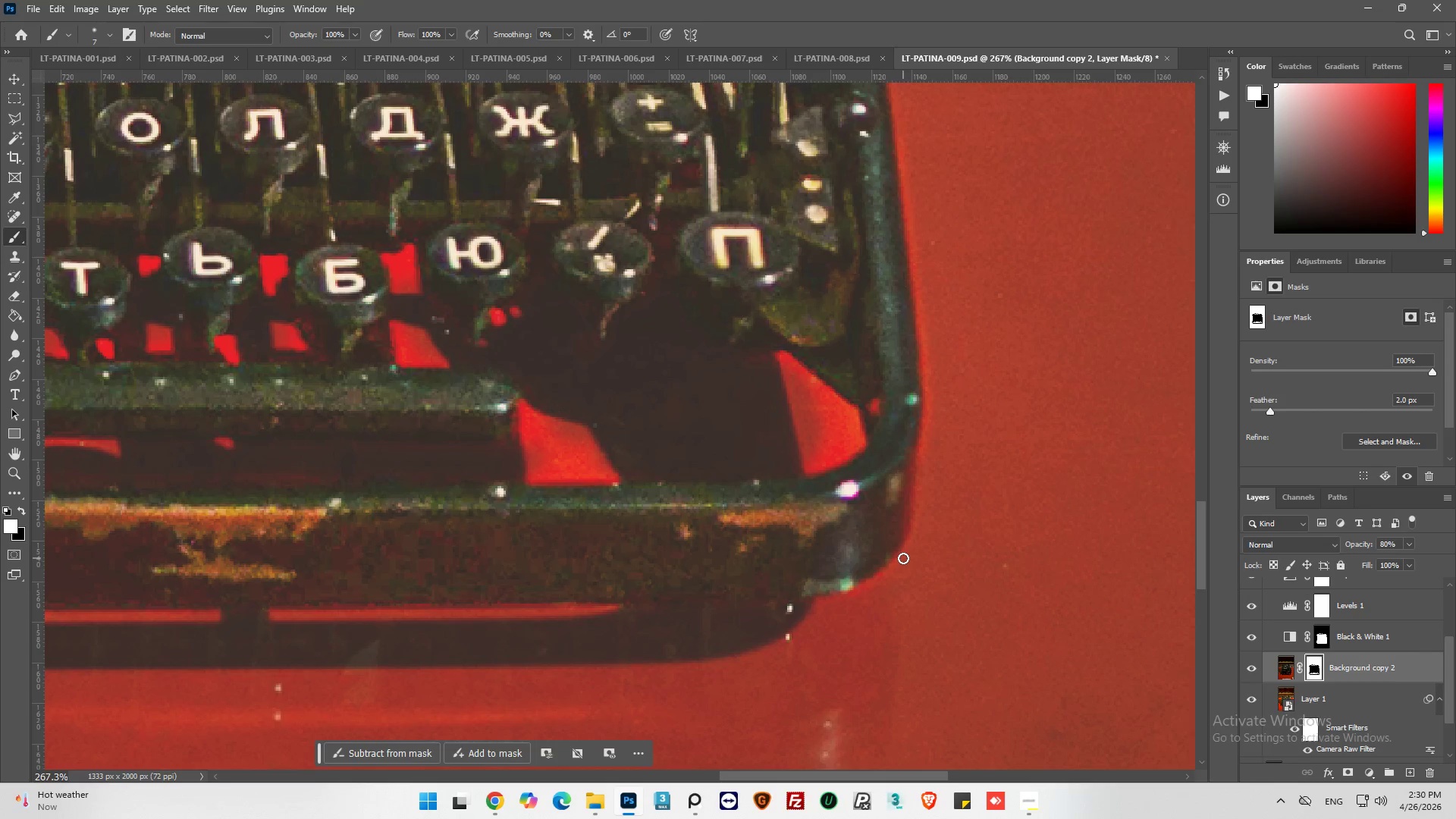 
left_click_drag(start_coordinate=[903, 558], to_coordinate=[871, 584])
 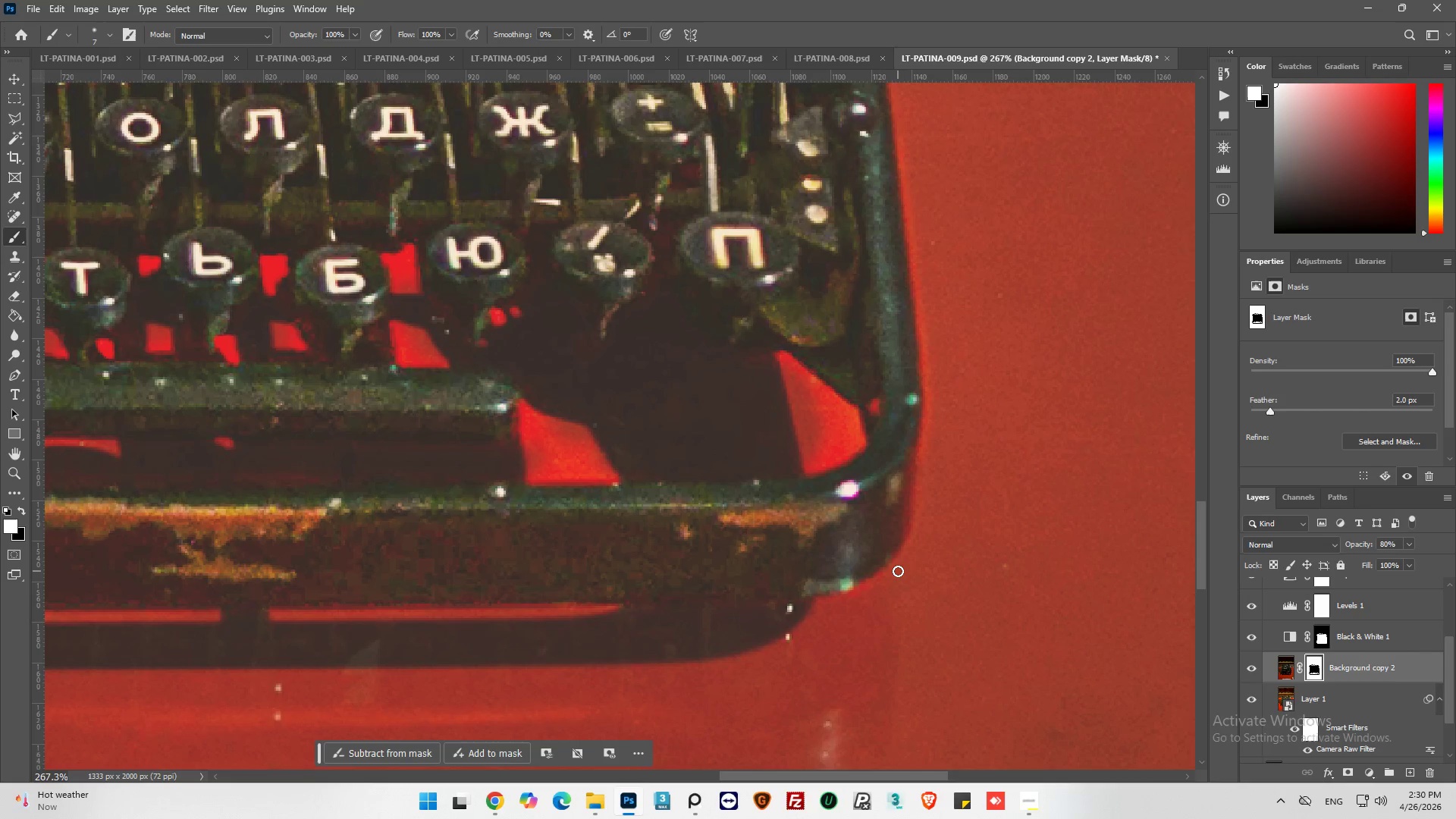 
left_click_drag(start_coordinate=[904, 570], to_coordinate=[891, 572])
 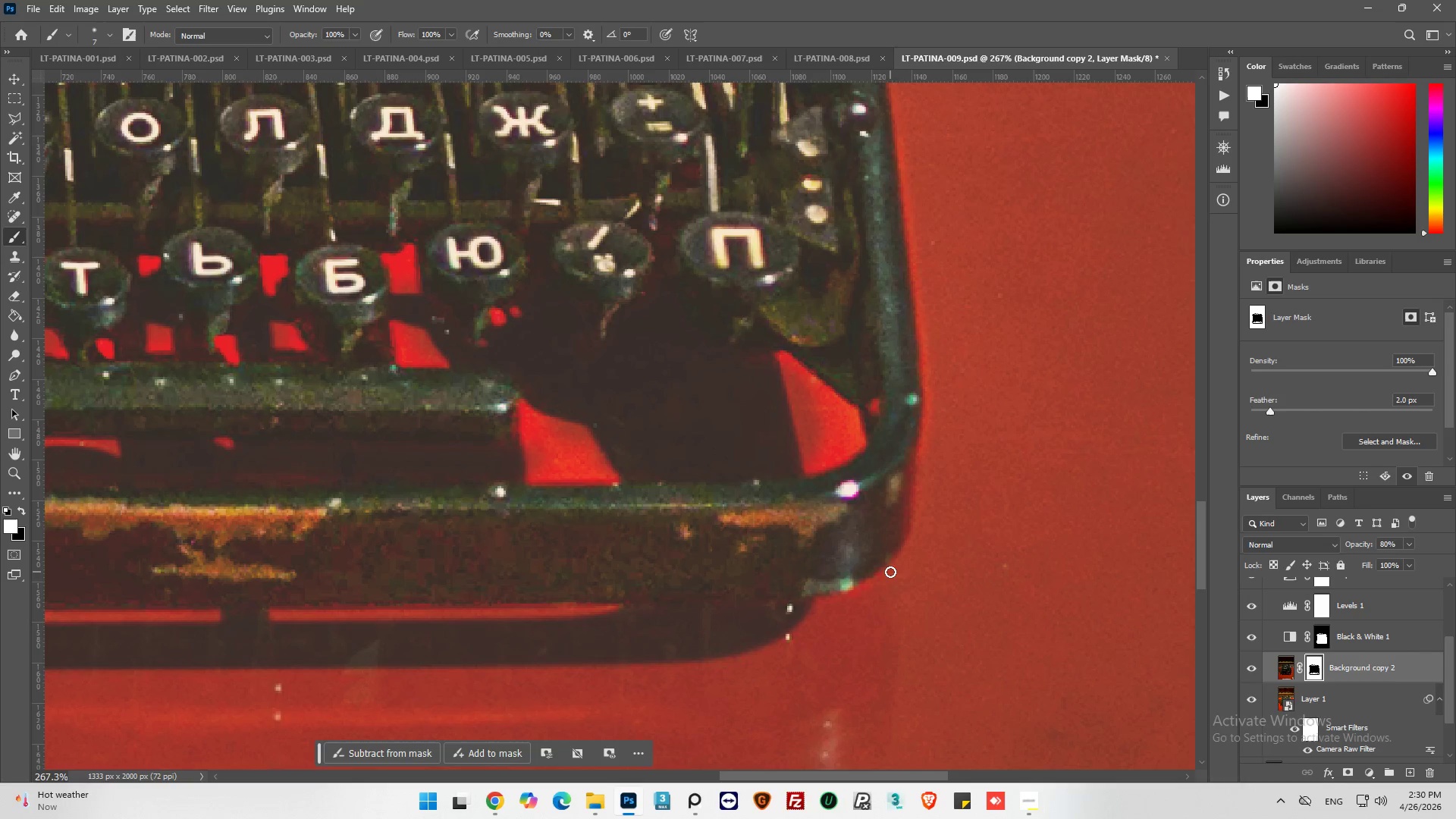 
left_click_drag(start_coordinate=[892, 571], to_coordinate=[933, 387])
 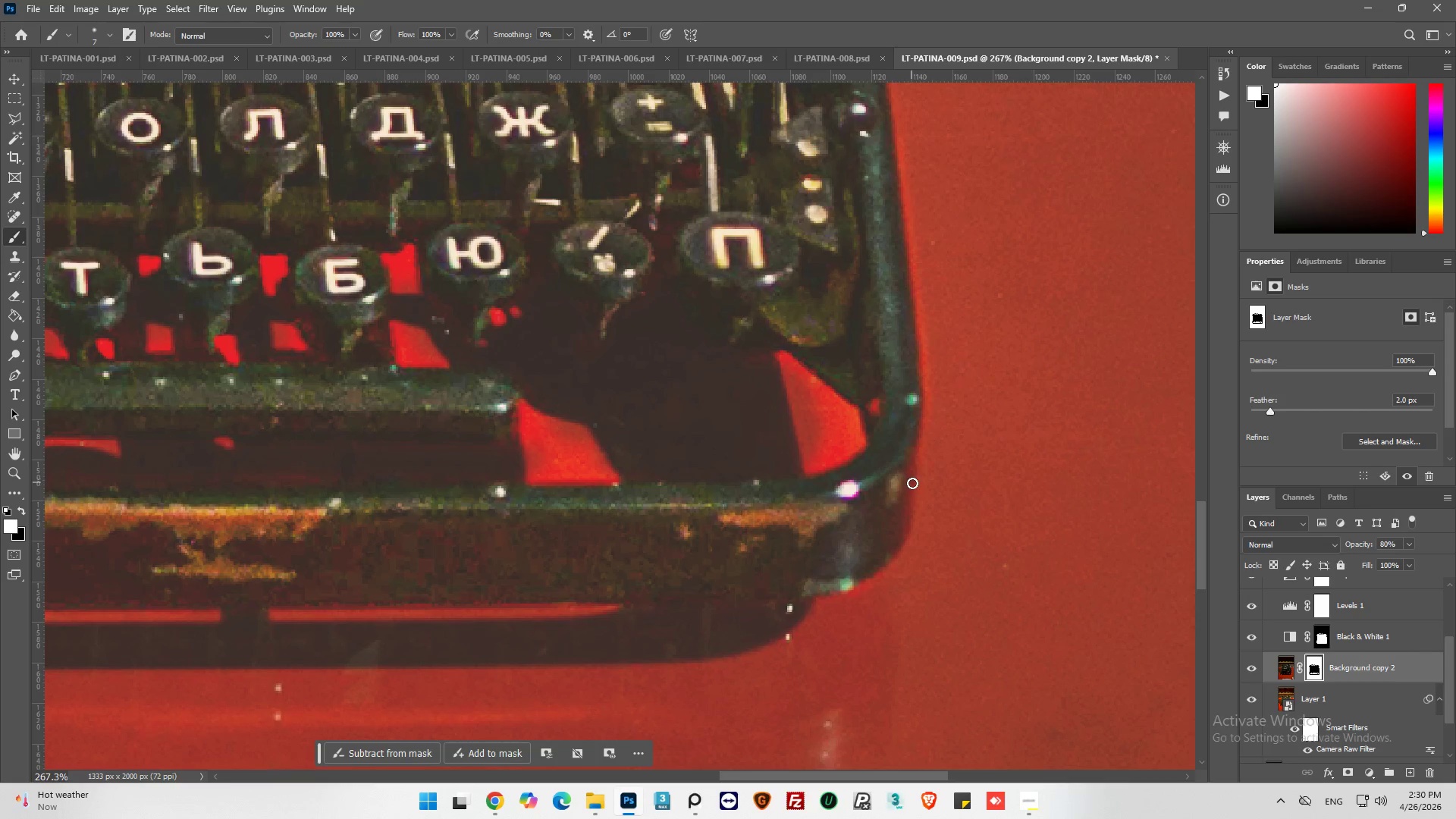 
left_click_drag(start_coordinate=[914, 483], to_coordinate=[923, 432])
 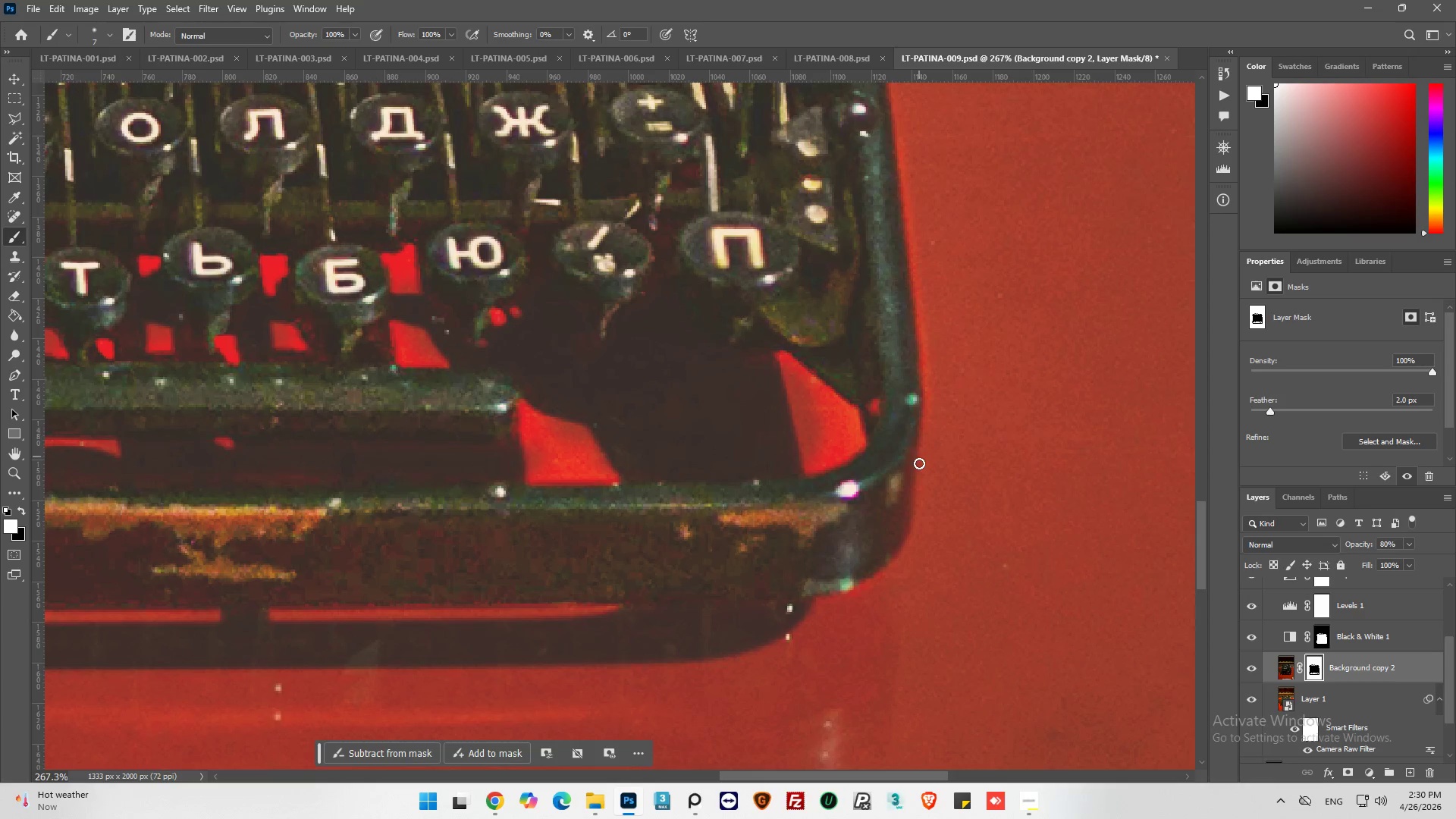 
left_click_drag(start_coordinate=[919, 465], to_coordinate=[935, 340])
 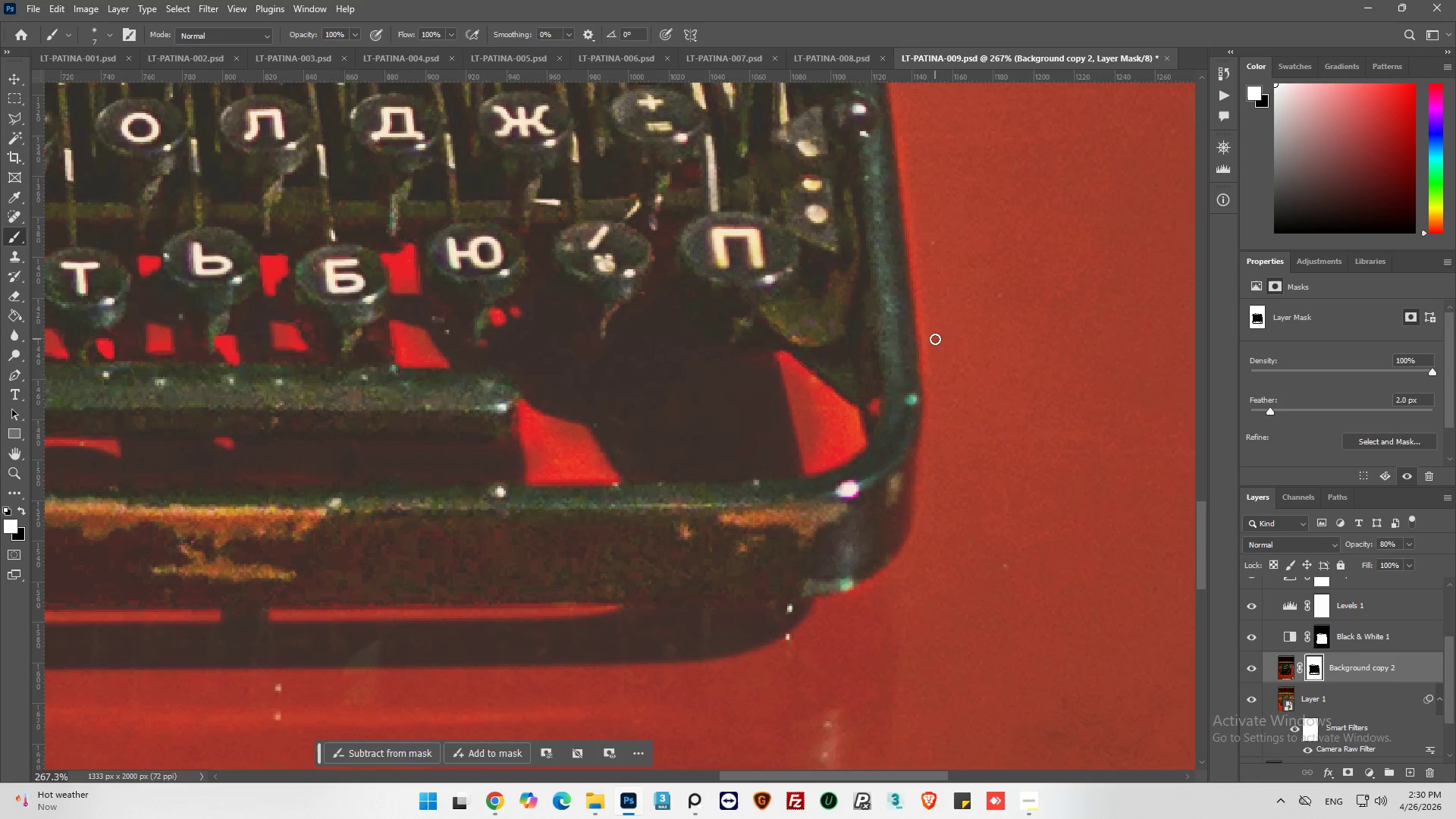 
scroll: coordinate [939, 415], scroll_direction: up, amount: 15.0
 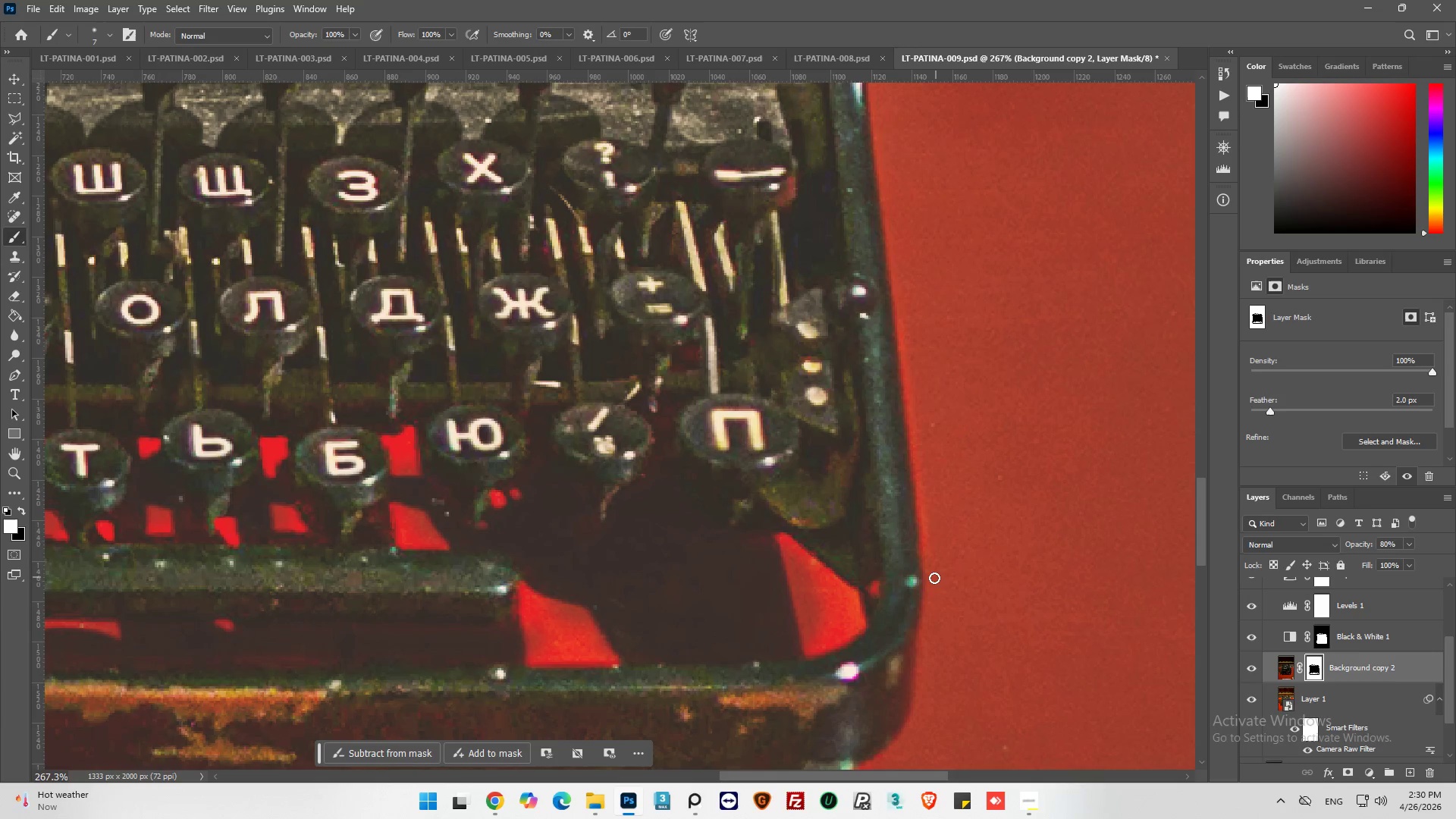 
left_click_drag(start_coordinate=[933, 574], to_coordinate=[923, 498])
 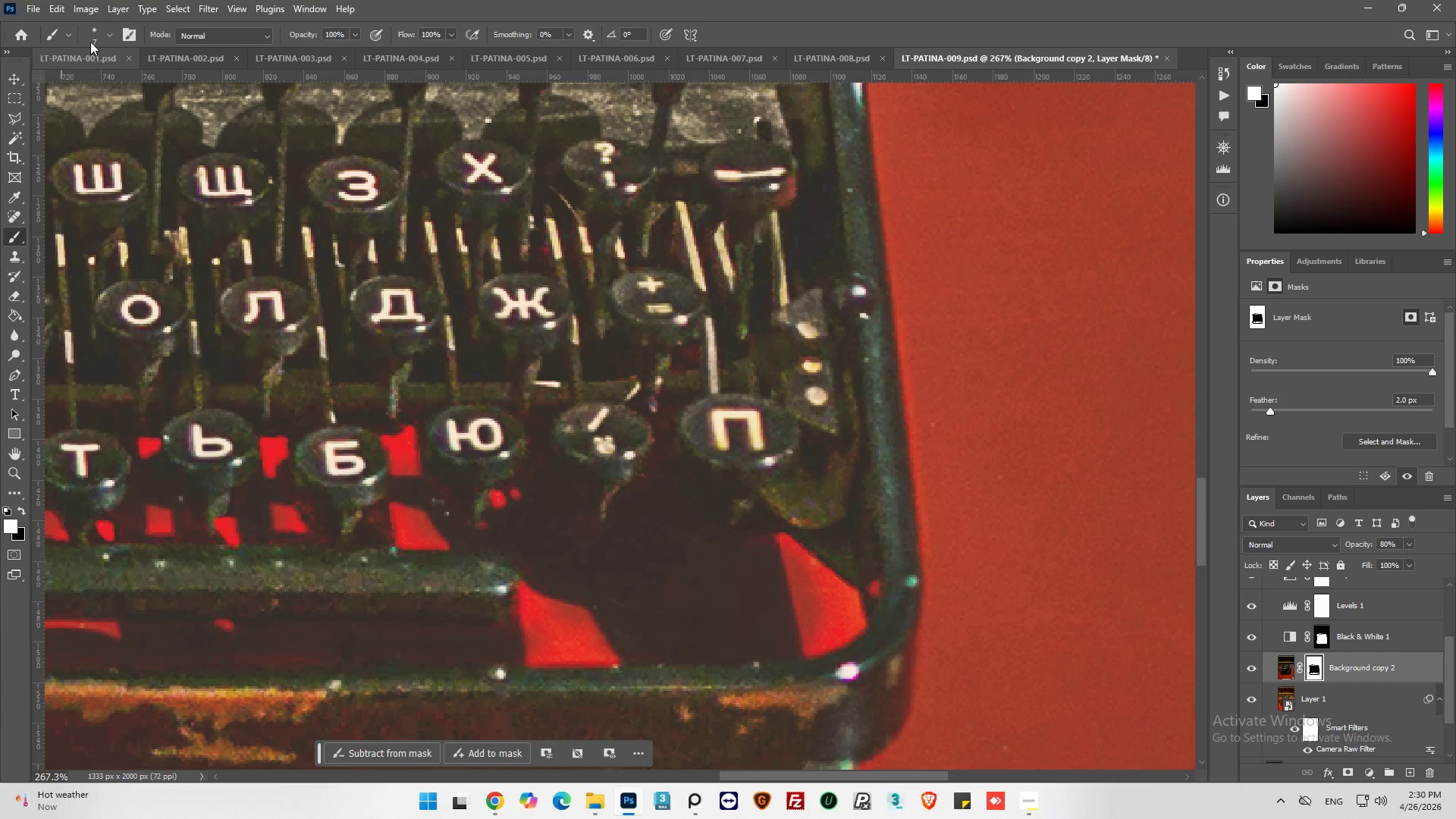 
left_click([115, 31])
 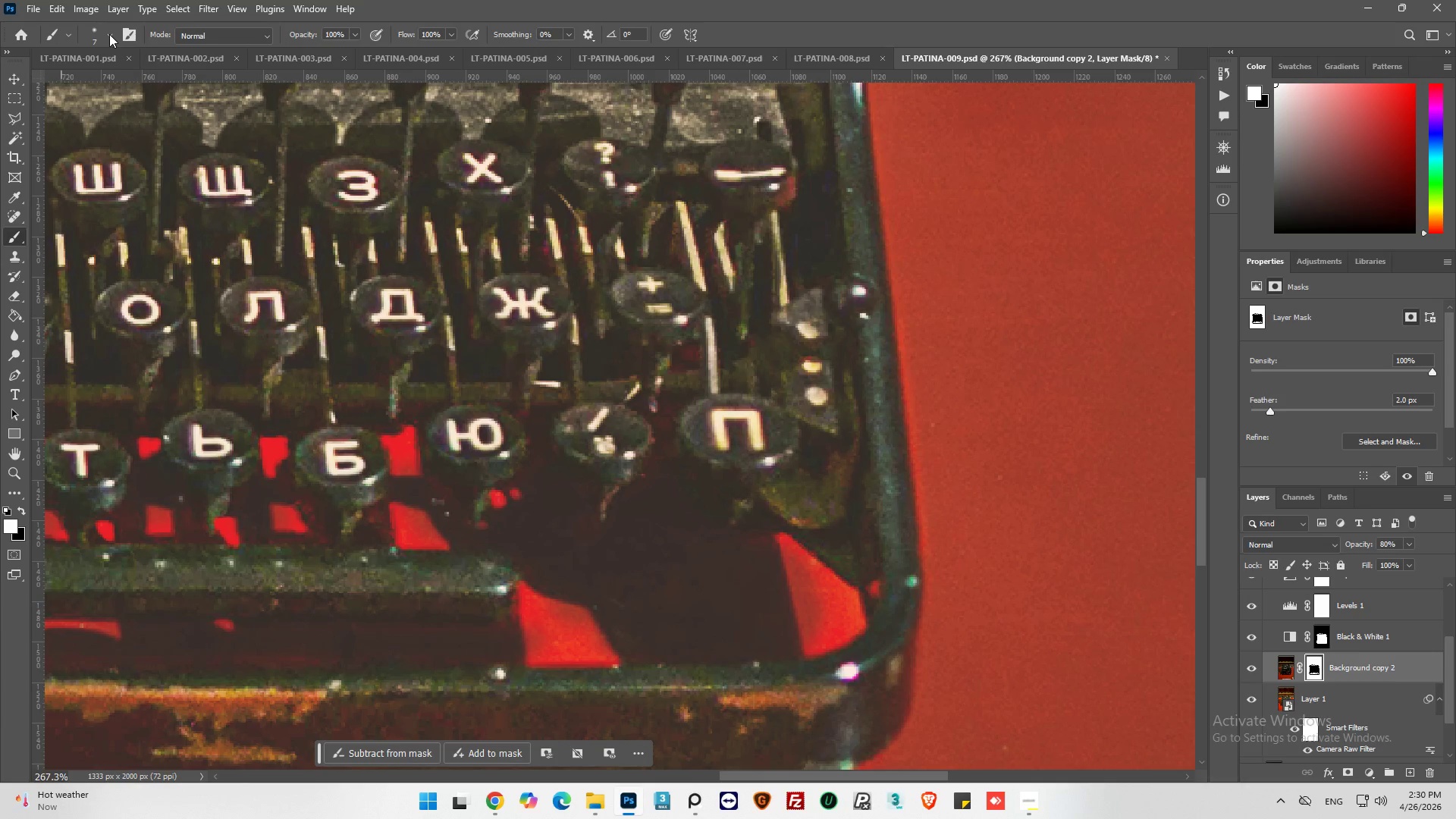 
left_click([108, 32])
 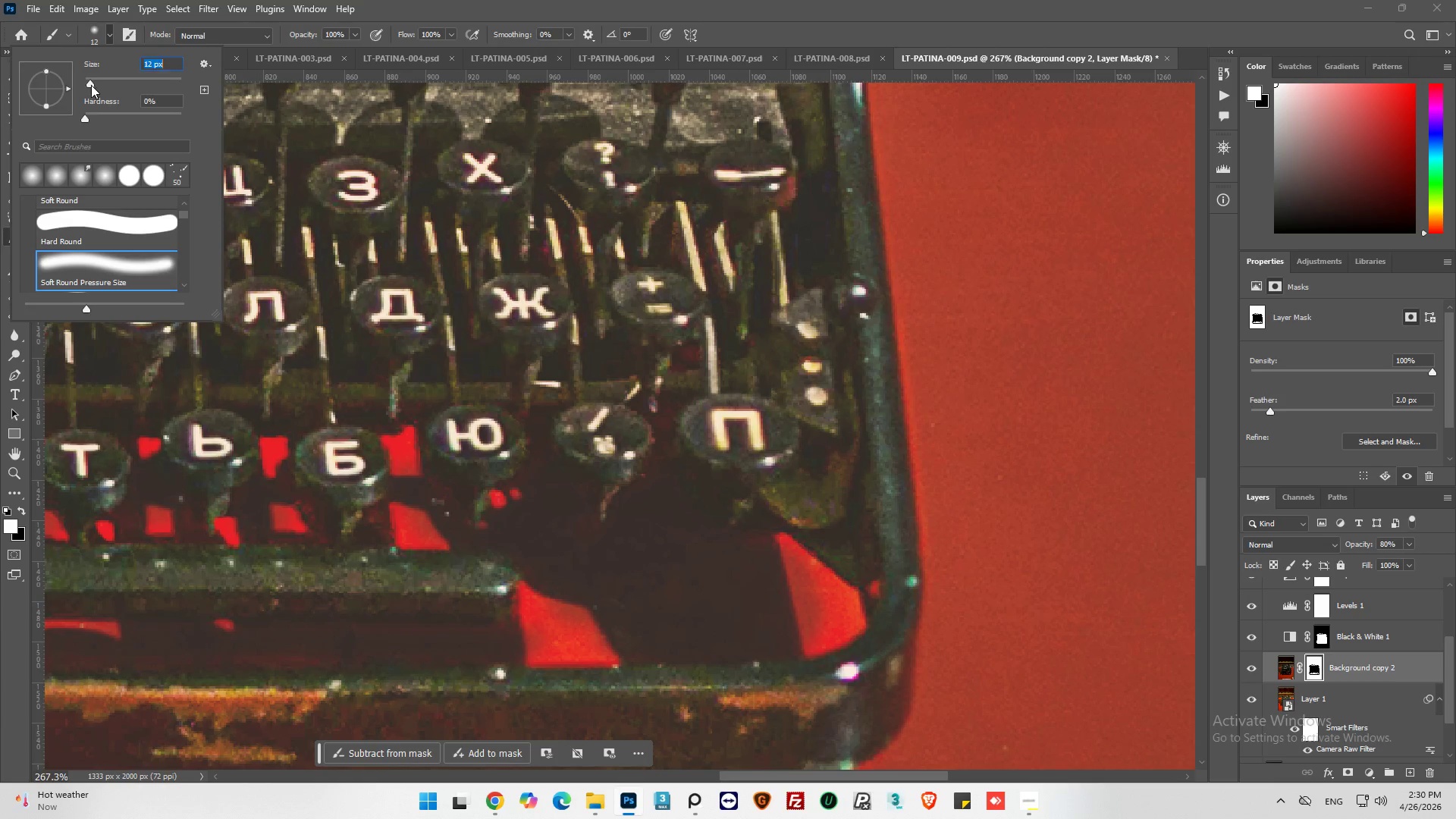 
left_click_drag(start_coordinate=[949, 570], to_coordinate=[939, 587])
 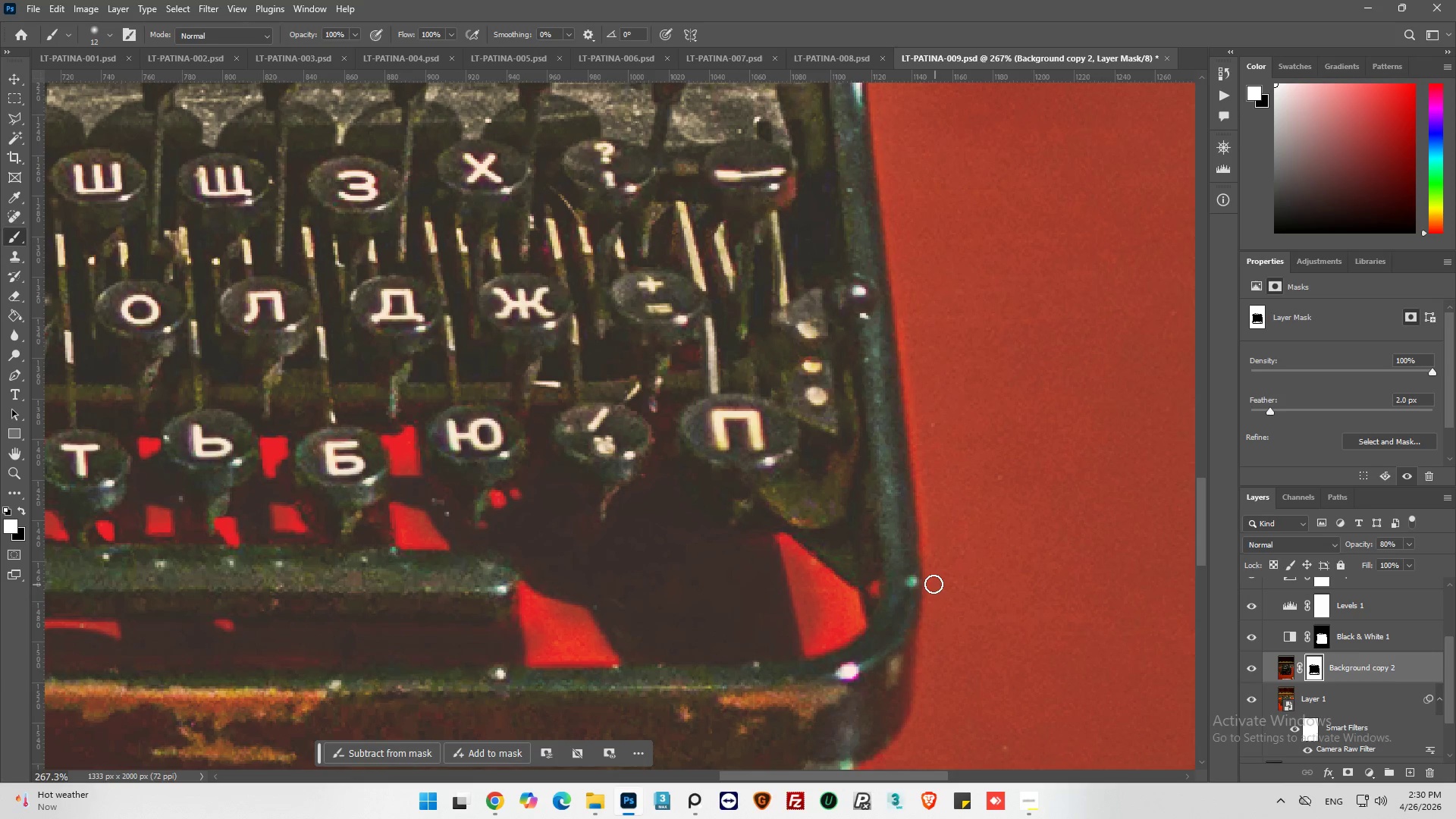 
left_click_drag(start_coordinate=[935, 585], to_coordinate=[909, 341])
 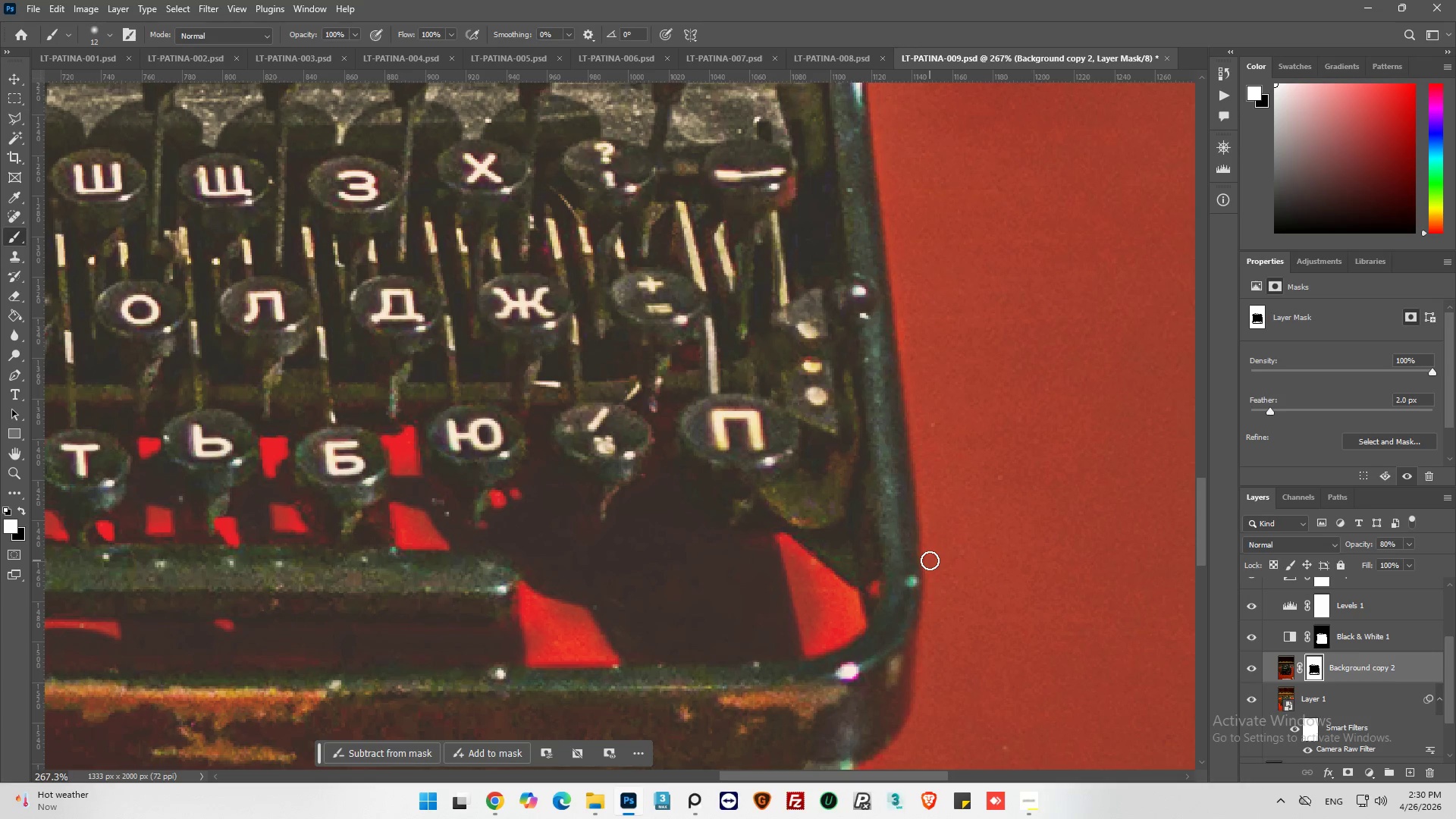 
left_click_drag(start_coordinate=[929, 562], to_coordinate=[901, 330])
 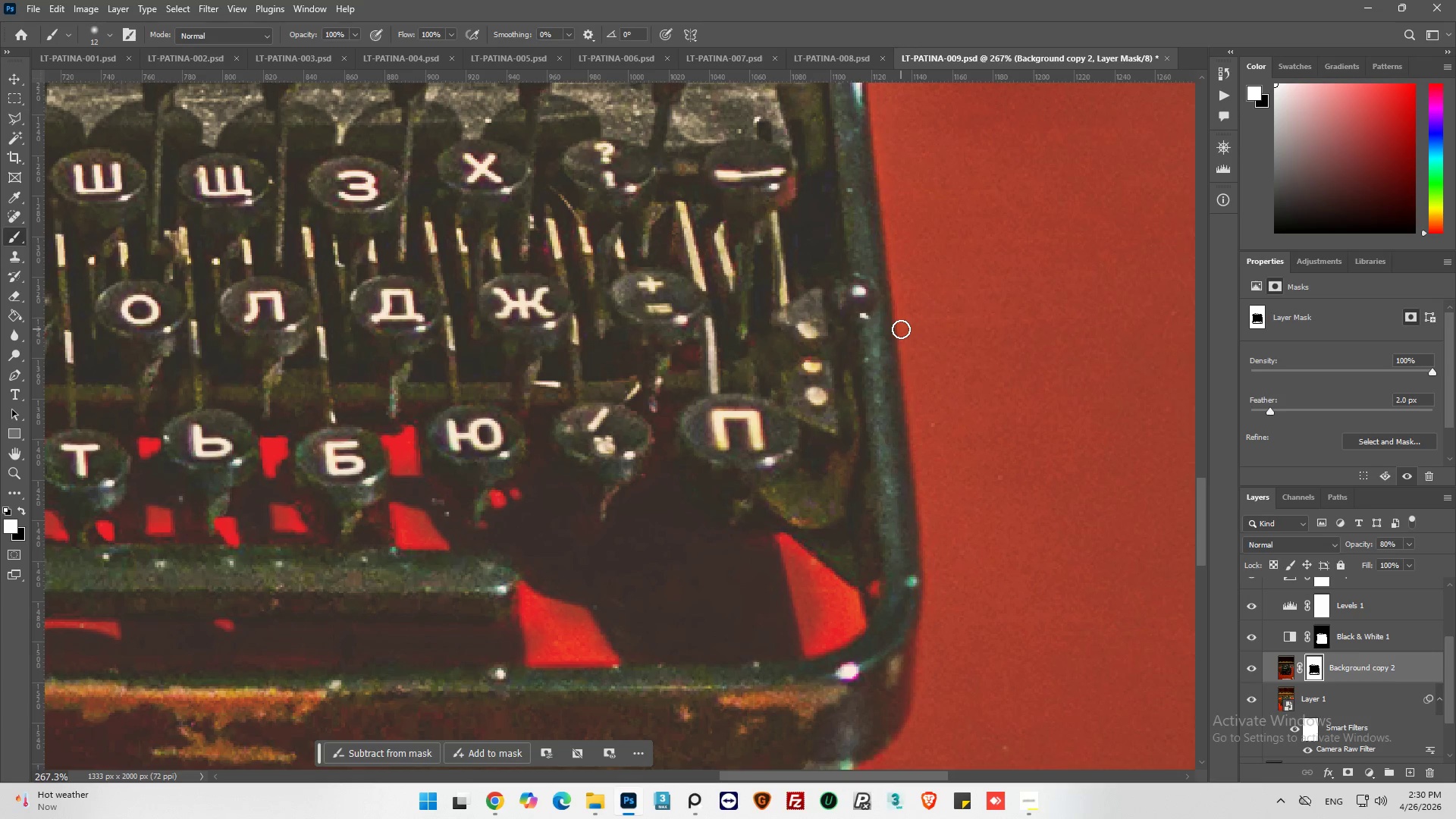 
scroll: coordinate [901, 329], scroll_direction: up, amount: 9.0
 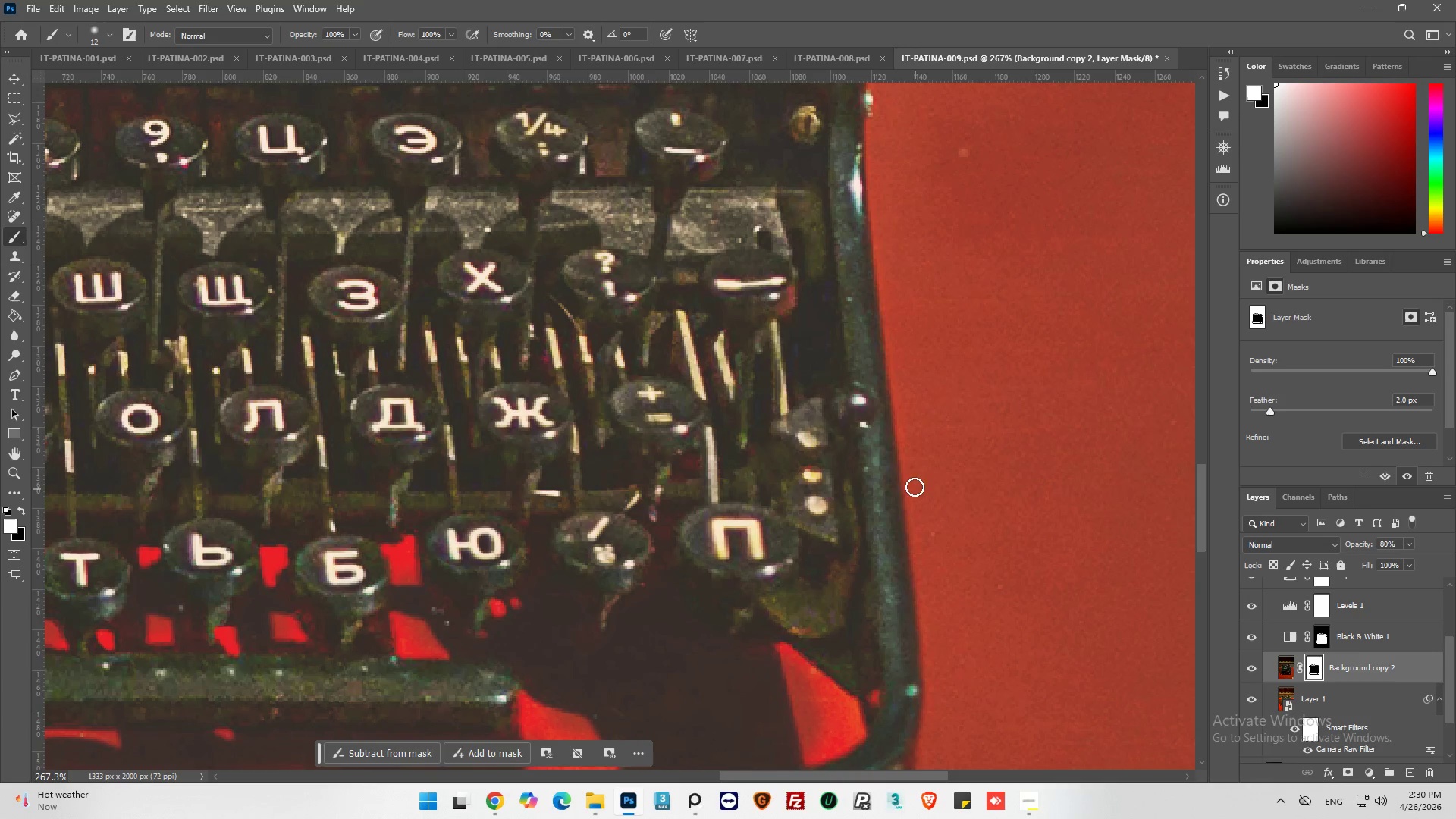 
left_click_drag(start_coordinate=[909, 471], to_coordinate=[886, 240])
 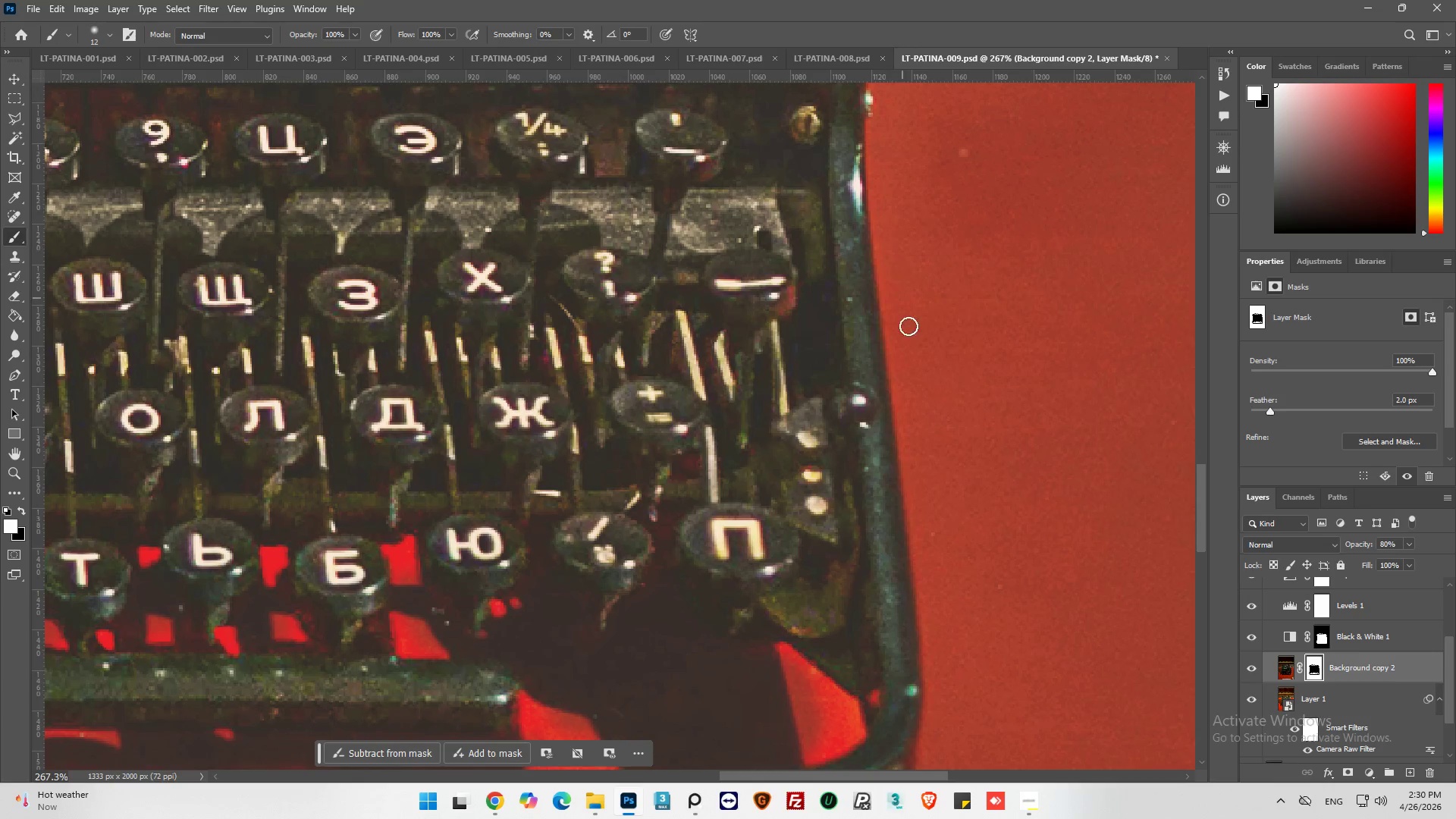 
scroll: coordinate [905, 485], scroll_direction: up, amount: 7.0
 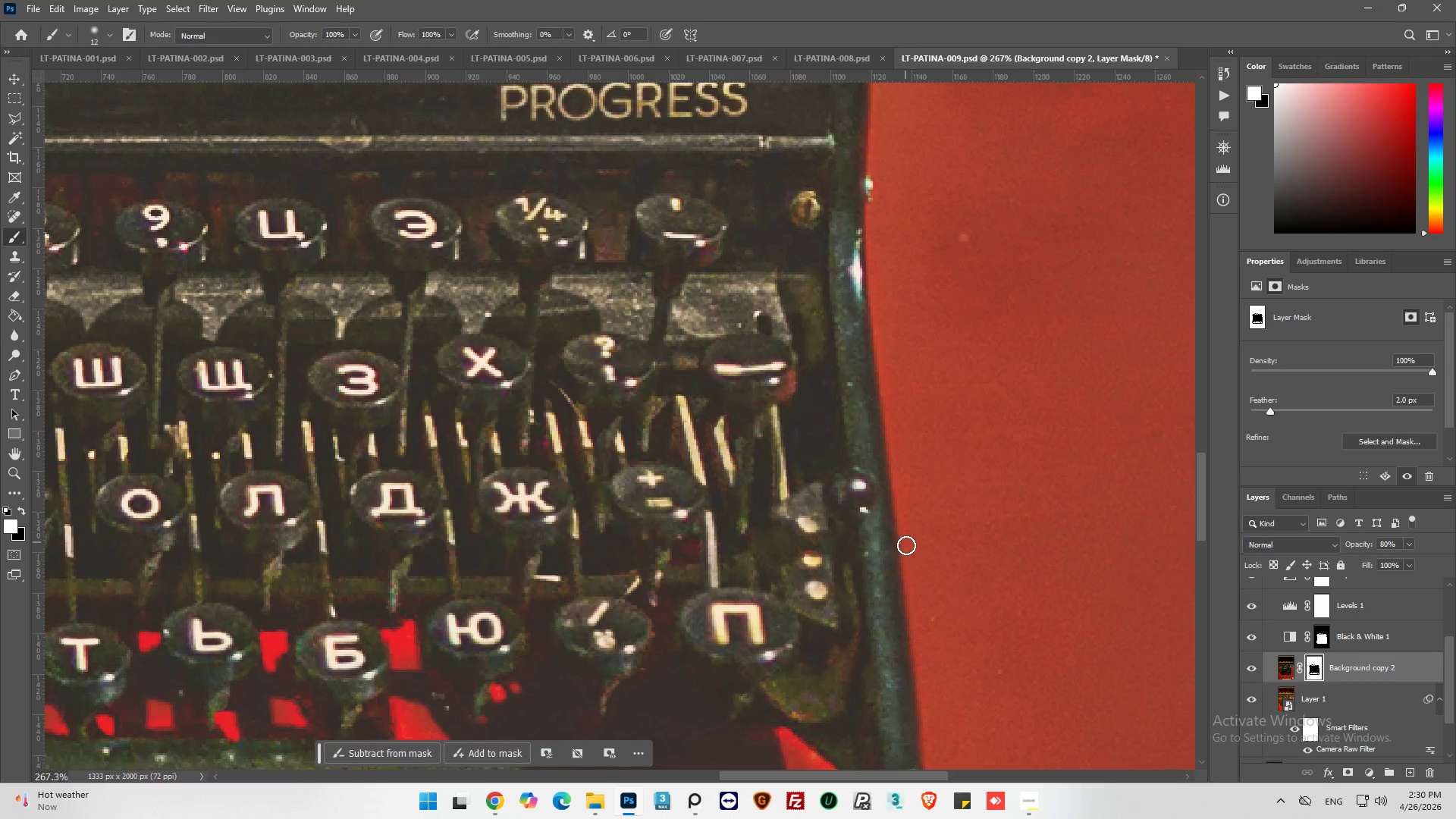 
left_click_drag(start_coordinate=[906, 545], to_coordinate=[874, 323])
 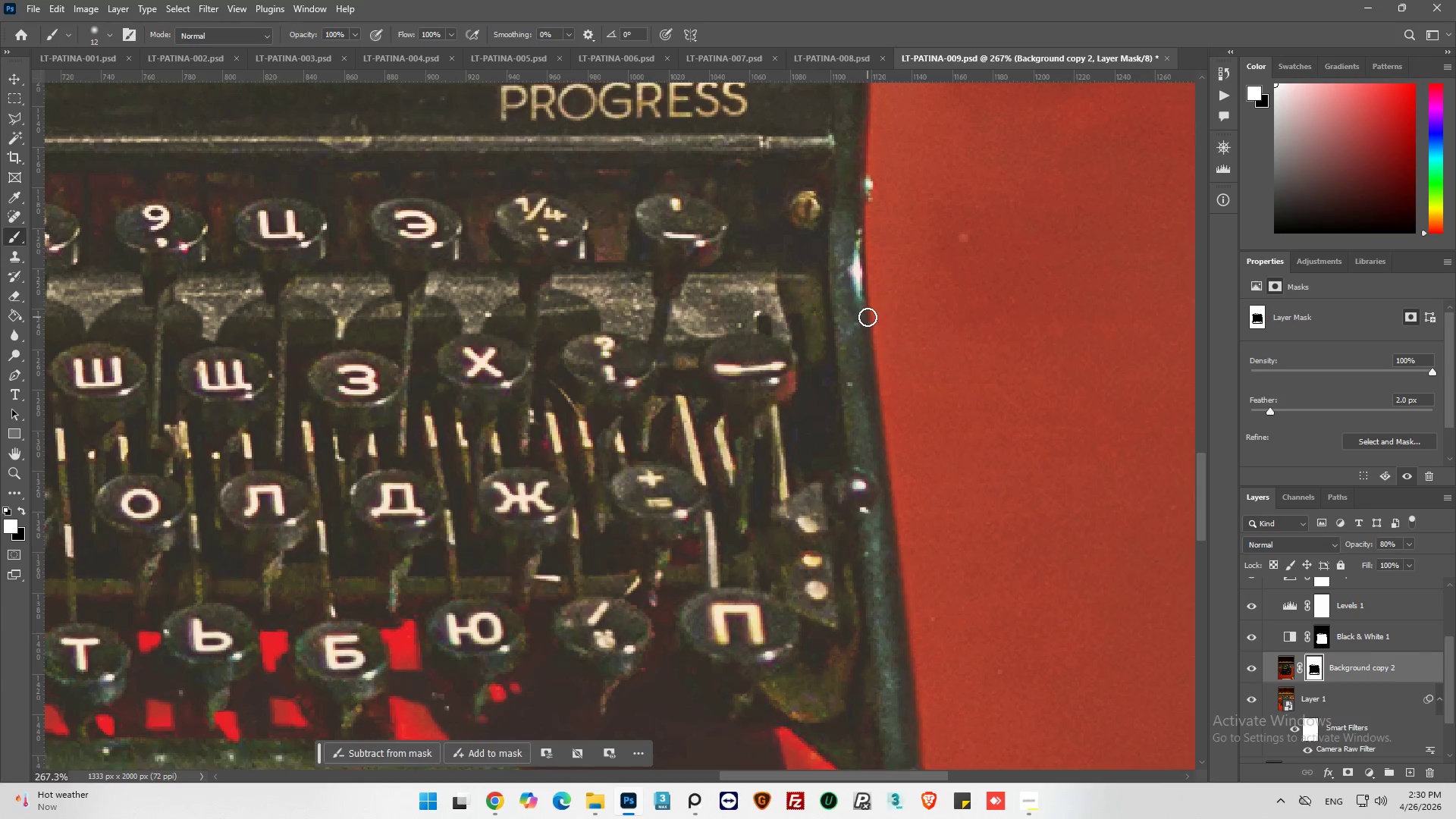 
scroll: coordinate [871, 316], scroll_direction: up, amount: 8.0
 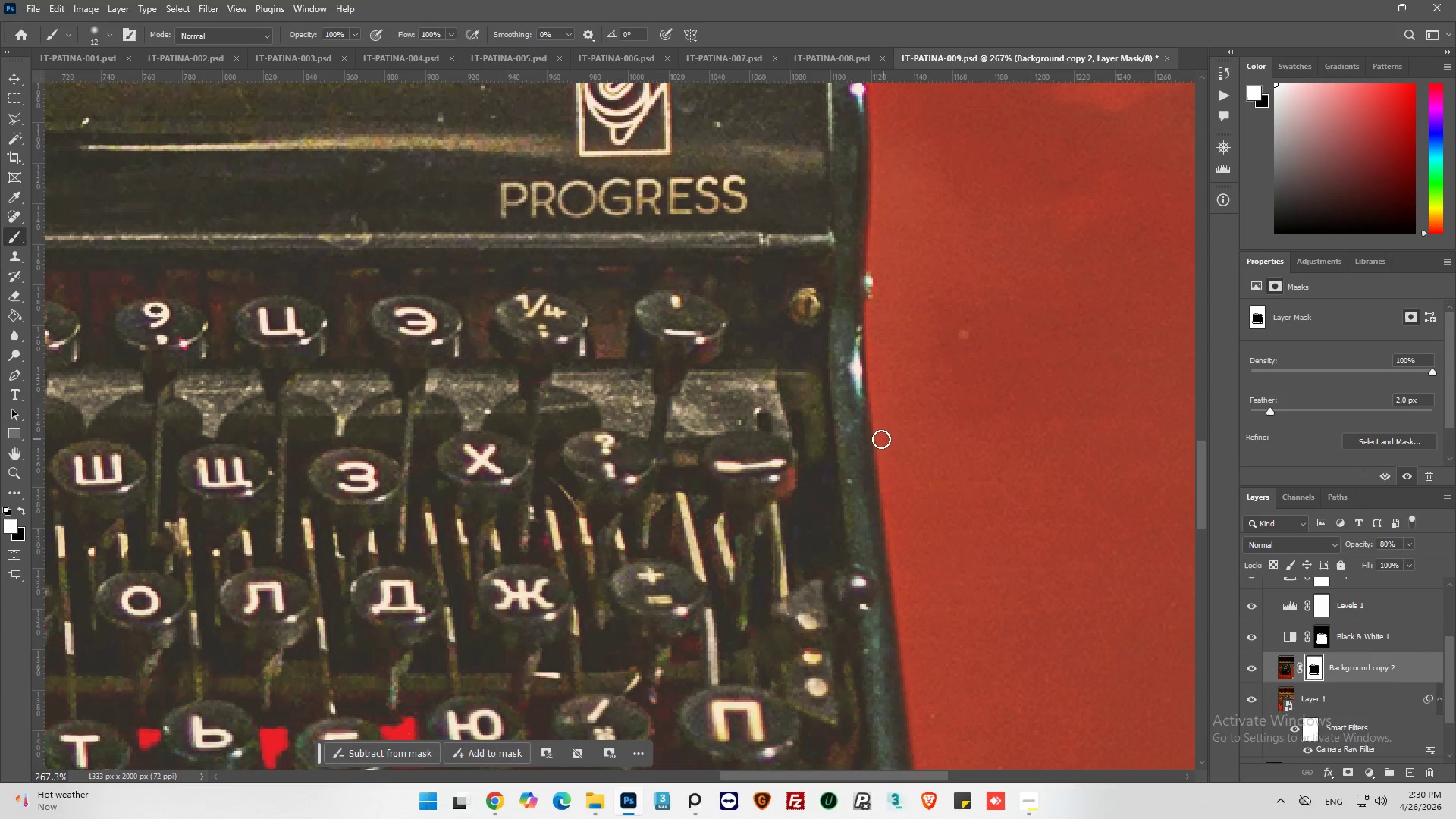 
left_click_drag(start_coordinate=[879, 438], to_coordinate=[873, 334])
 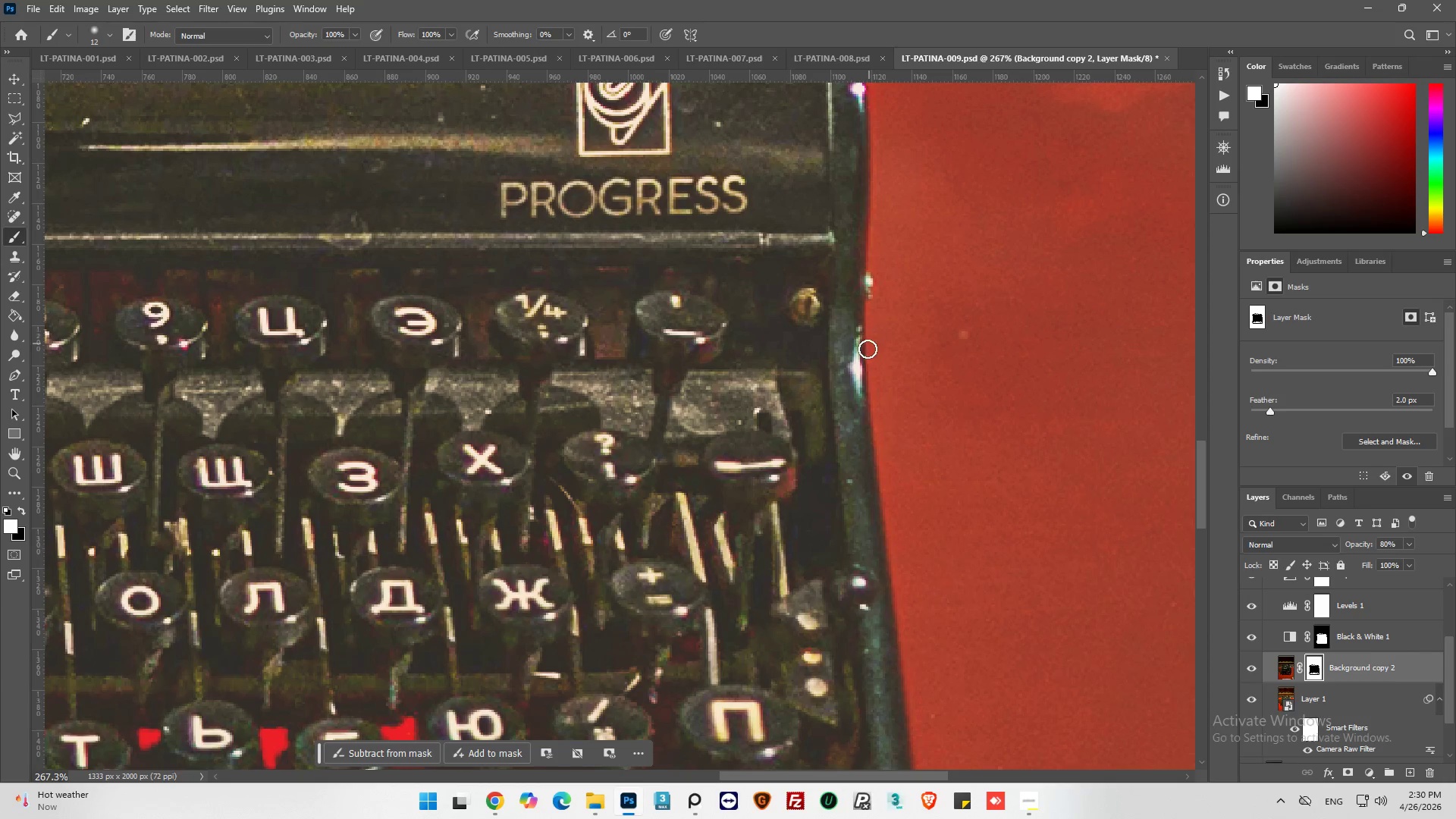 
left_click_drag(start_coordinate=[868, 351], to_coordinate=[861, 313])
 